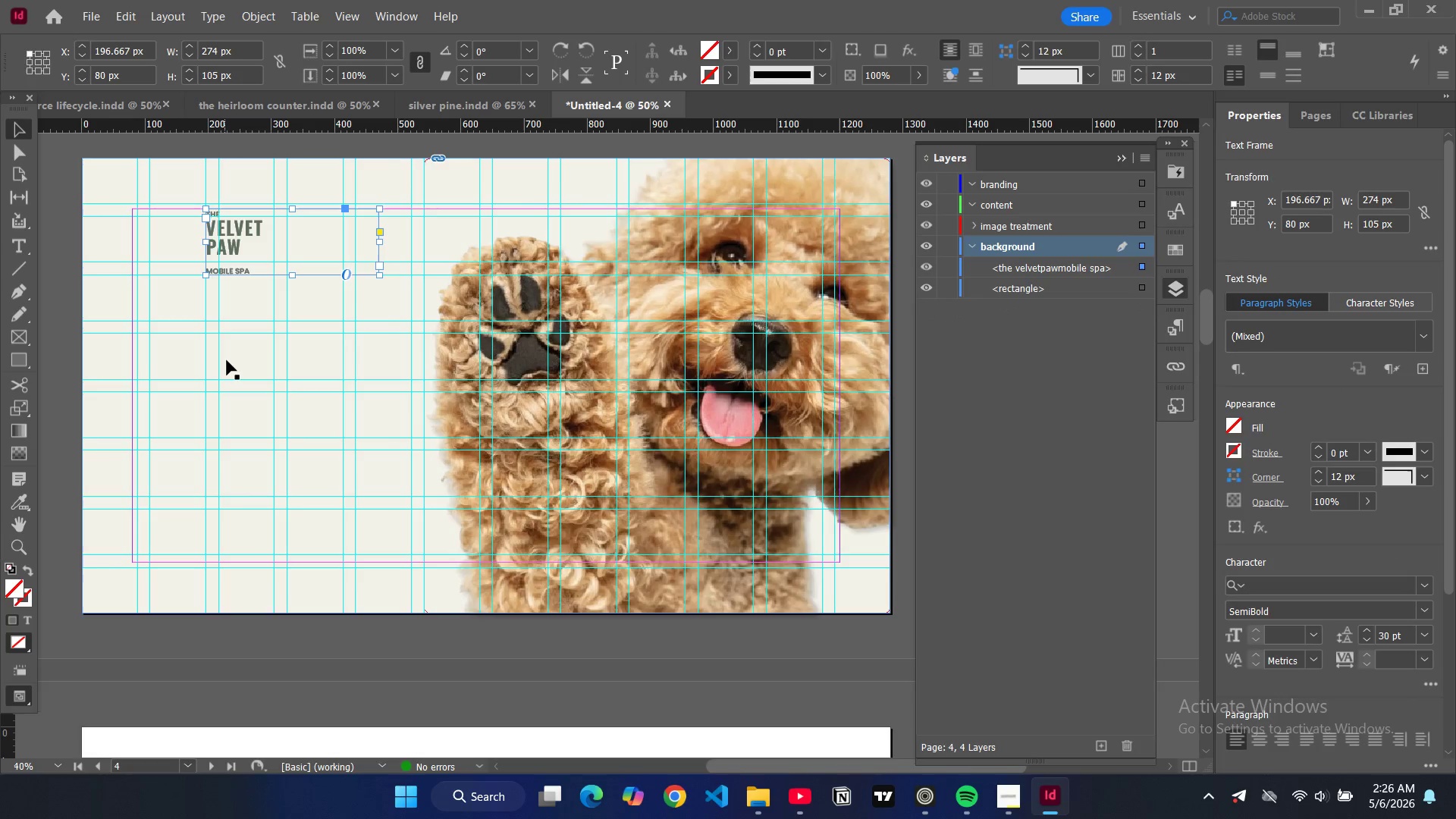 
left_click([227, 360])
 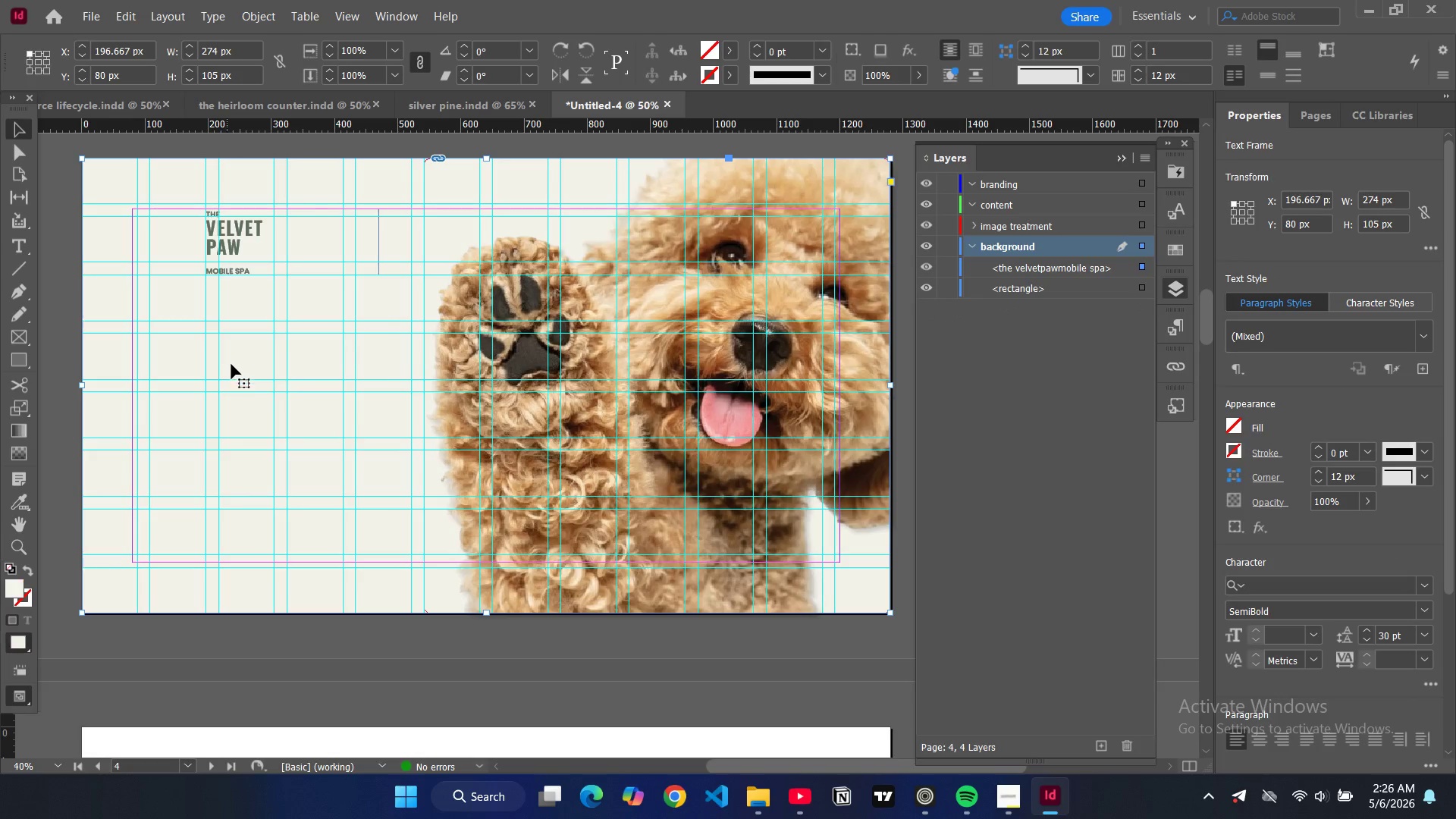 
key(Control+C)
 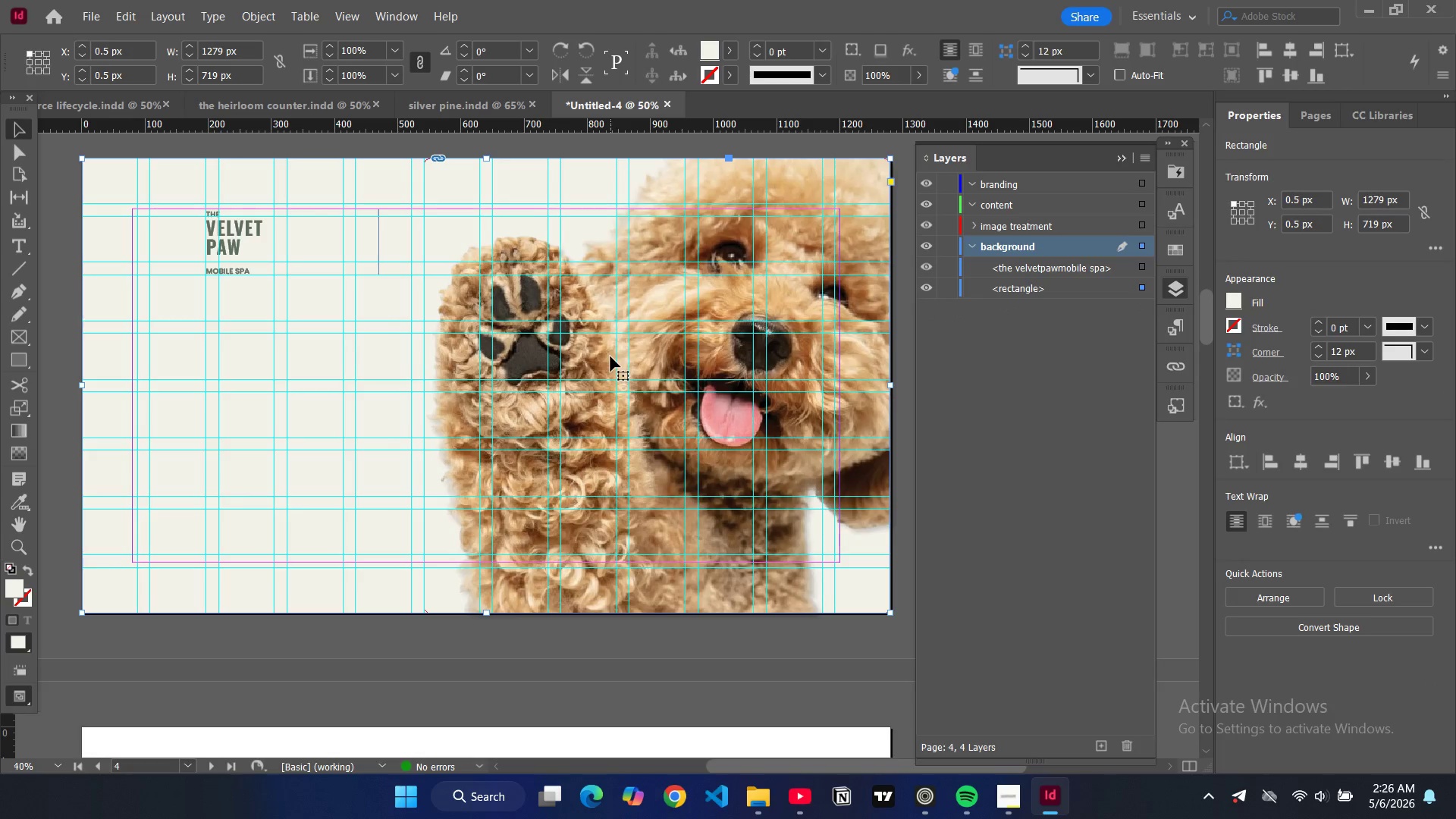 
hold_key(key=ControlLeft, duration=1.5)
 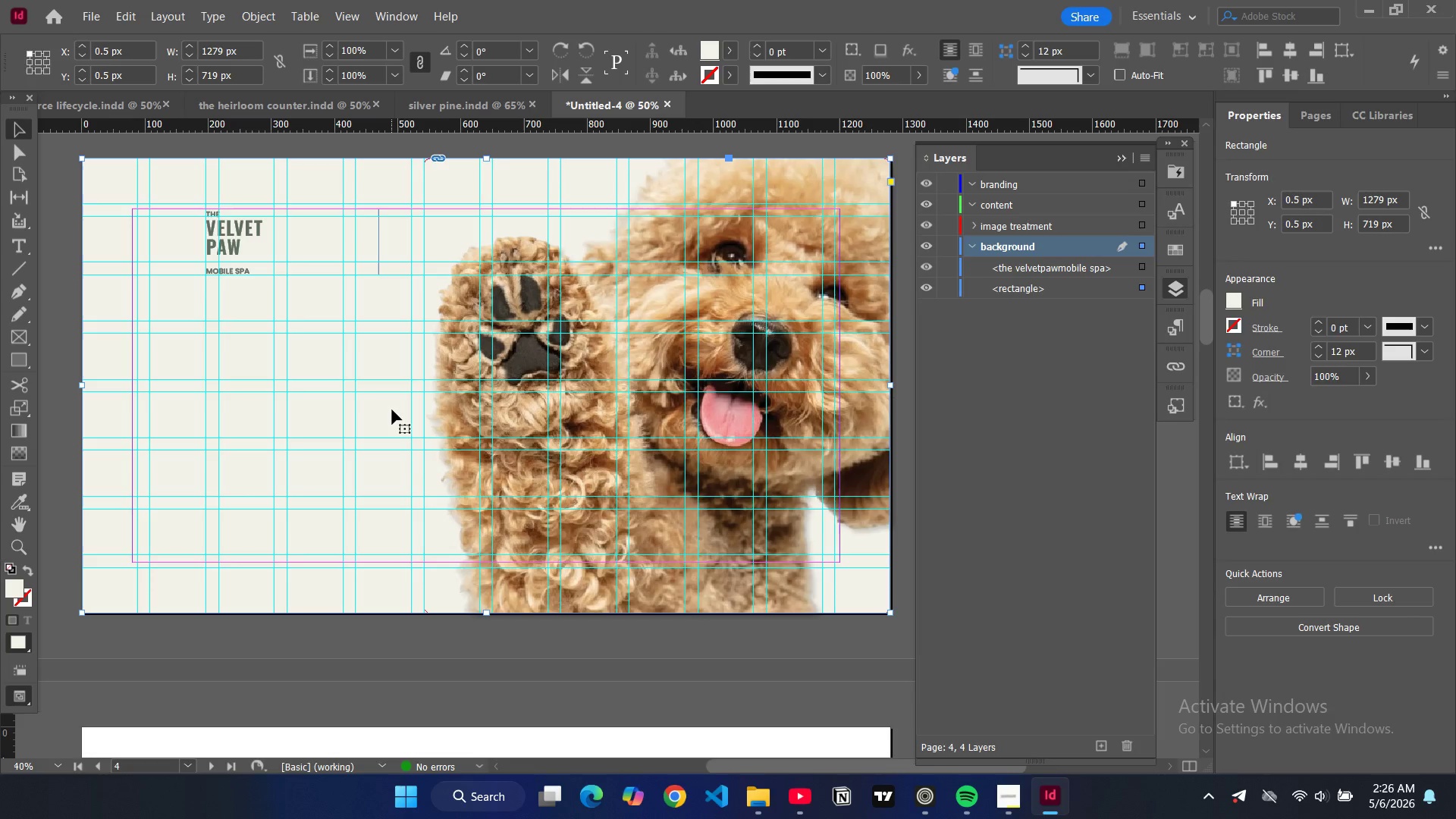 
hold_key(key=ControlLeft, duration=0.39)
 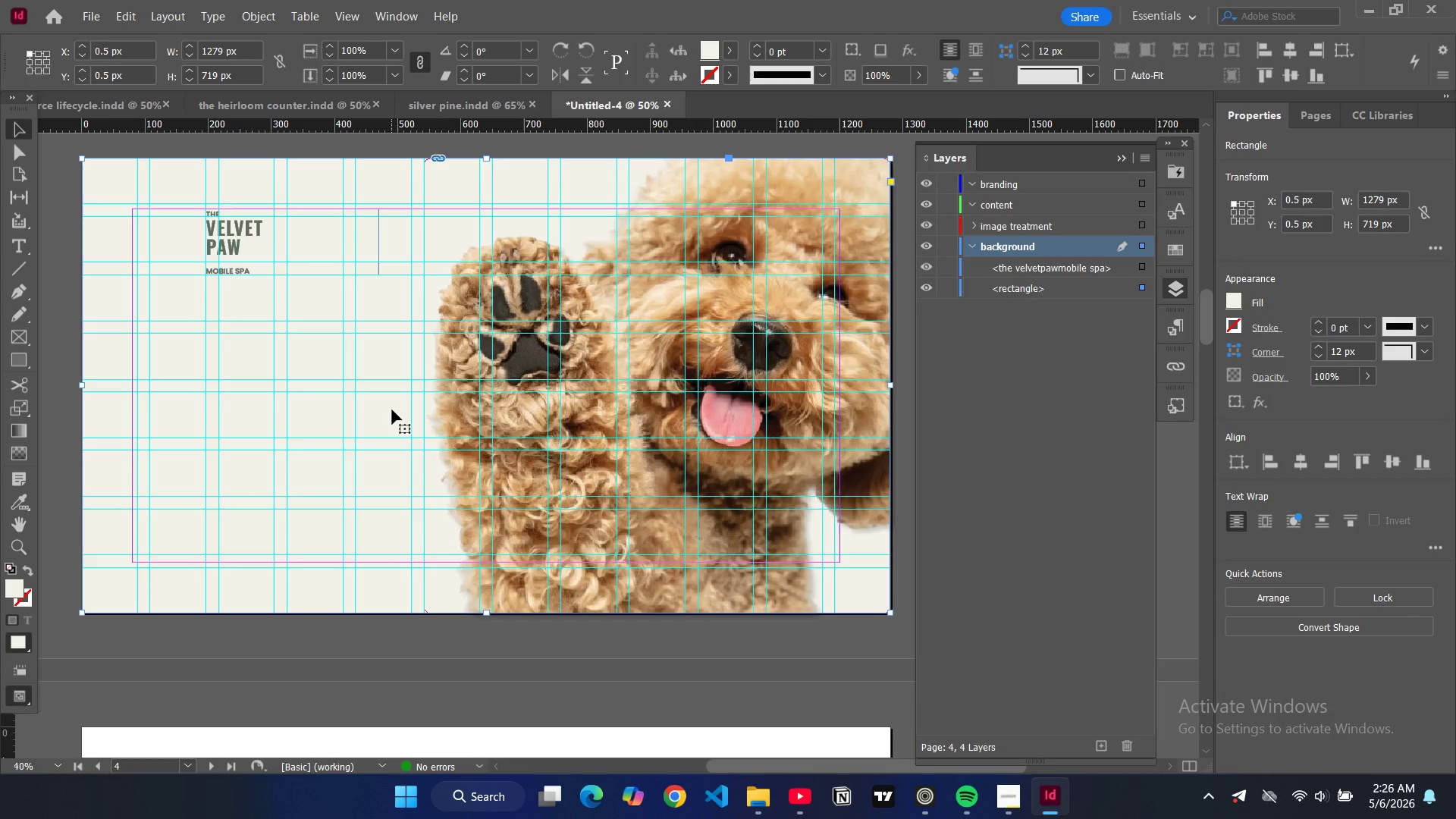 
key(Control+Z)
 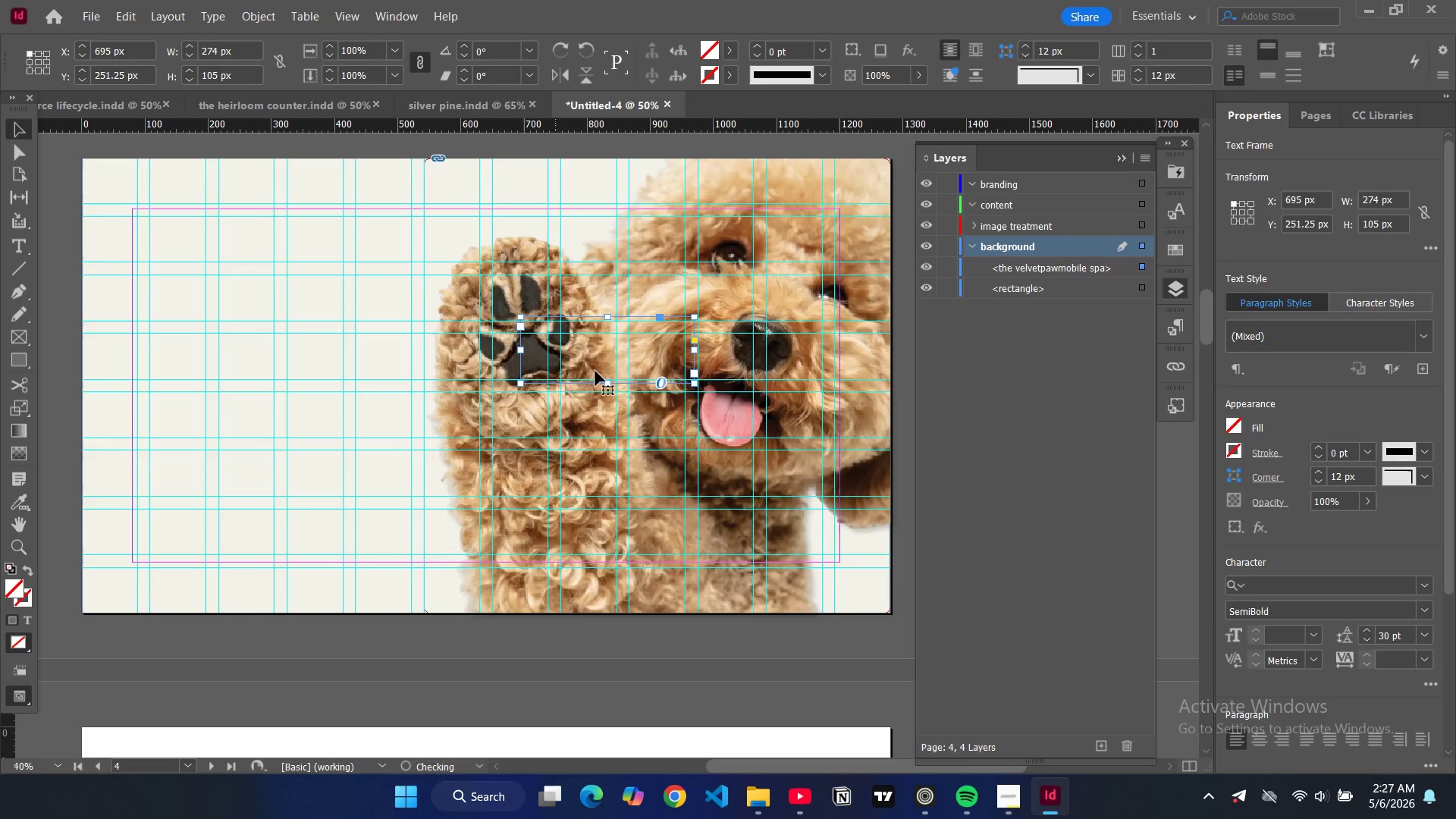 
hold_key(key=ControlLeft, duration=0.34)
 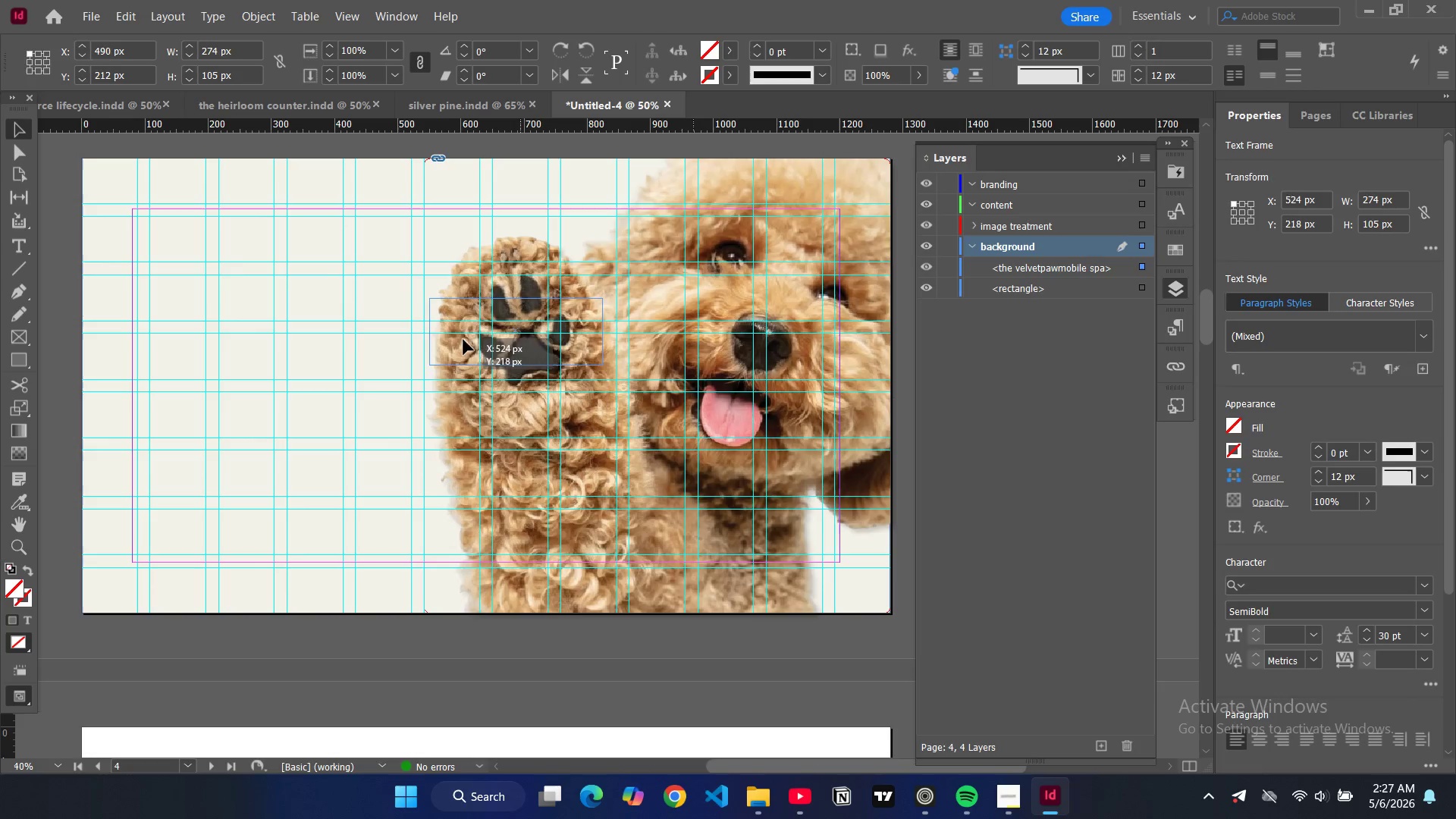 
left_click_drag(start_coordinate=[613, 367], to_coordinate=[297, 260])
 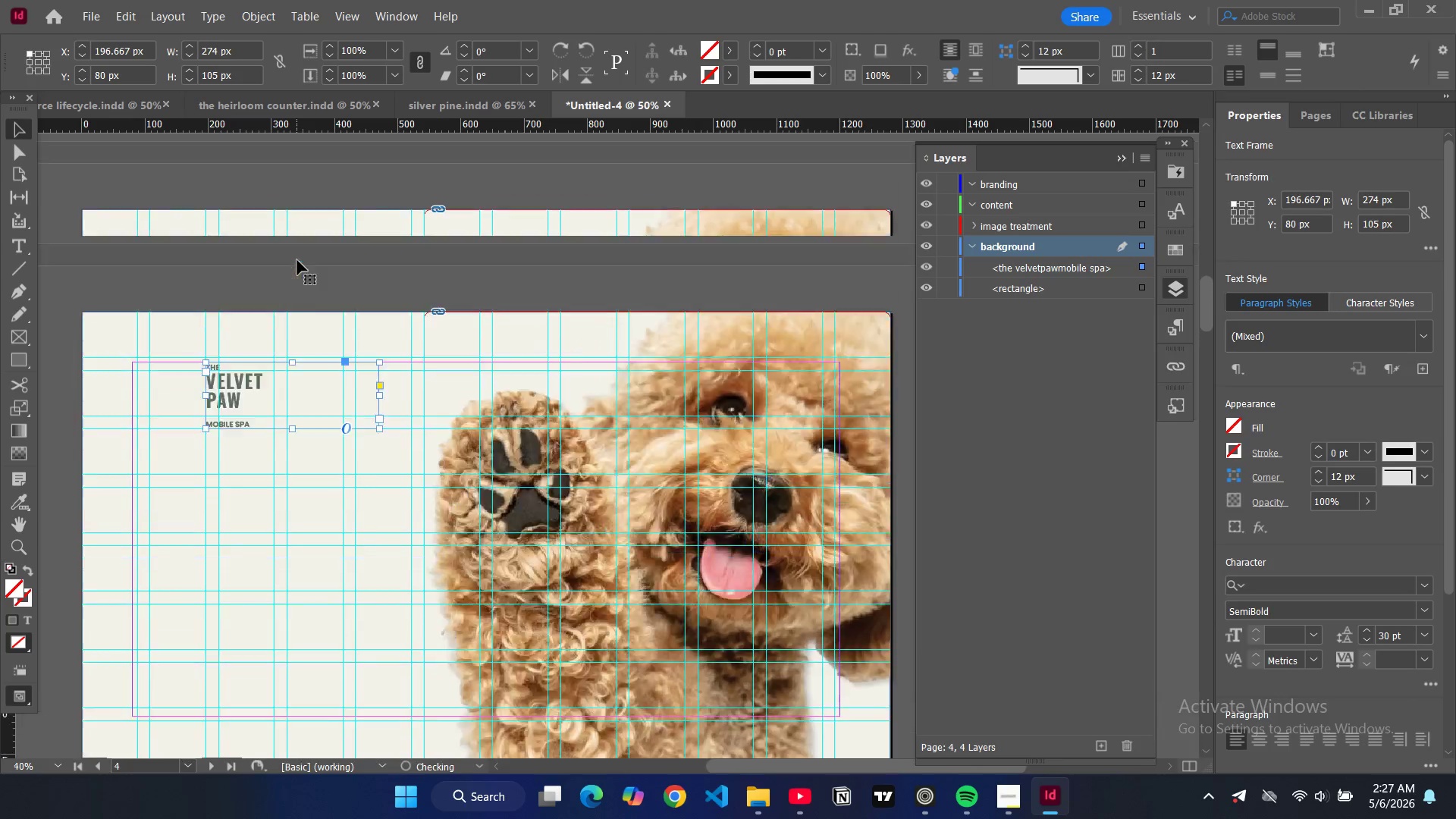 
scroll: coordinate [295, 260], scroll_direction: up, amount: 12.0
 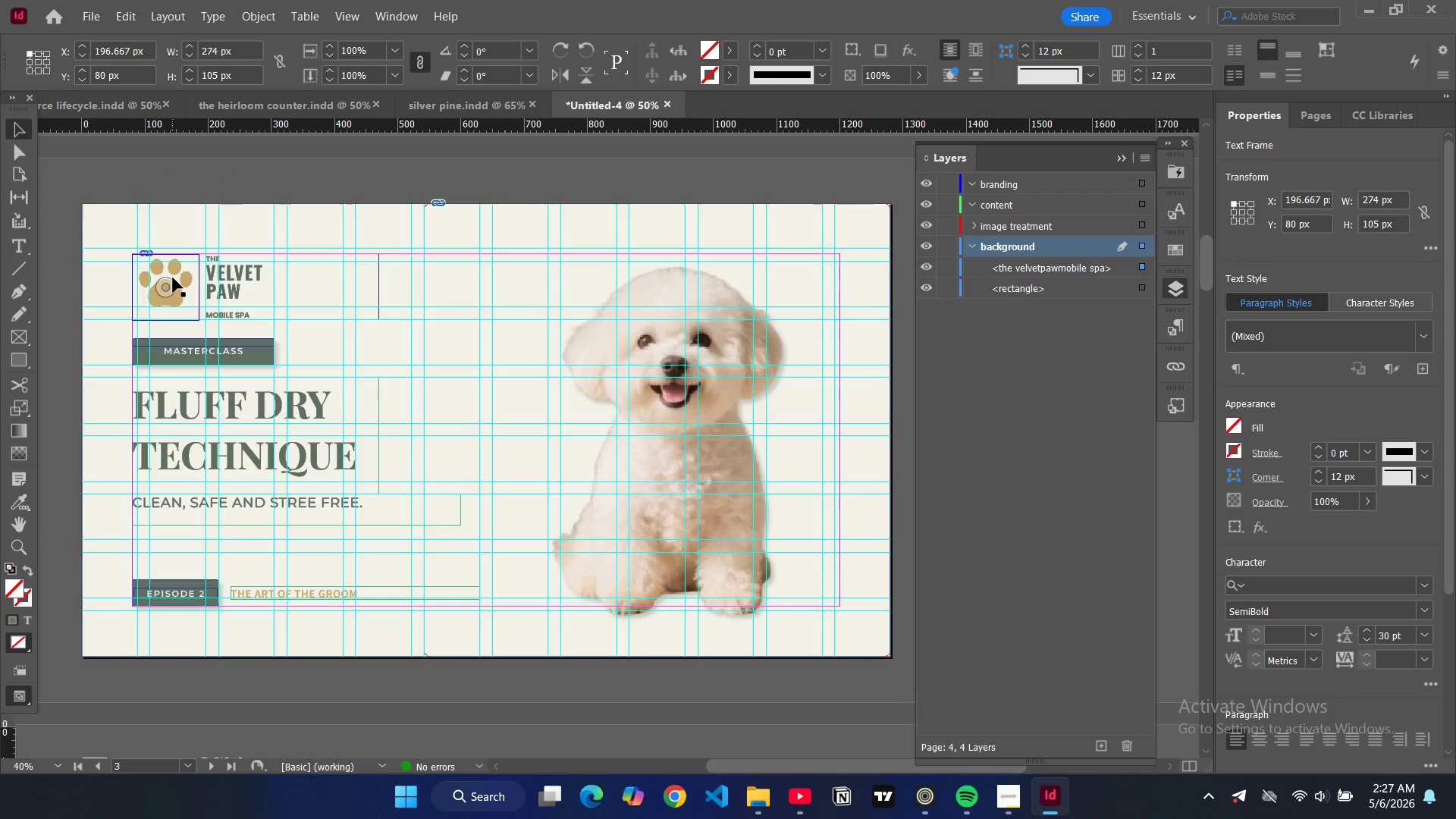 
left_click([173, 278])
 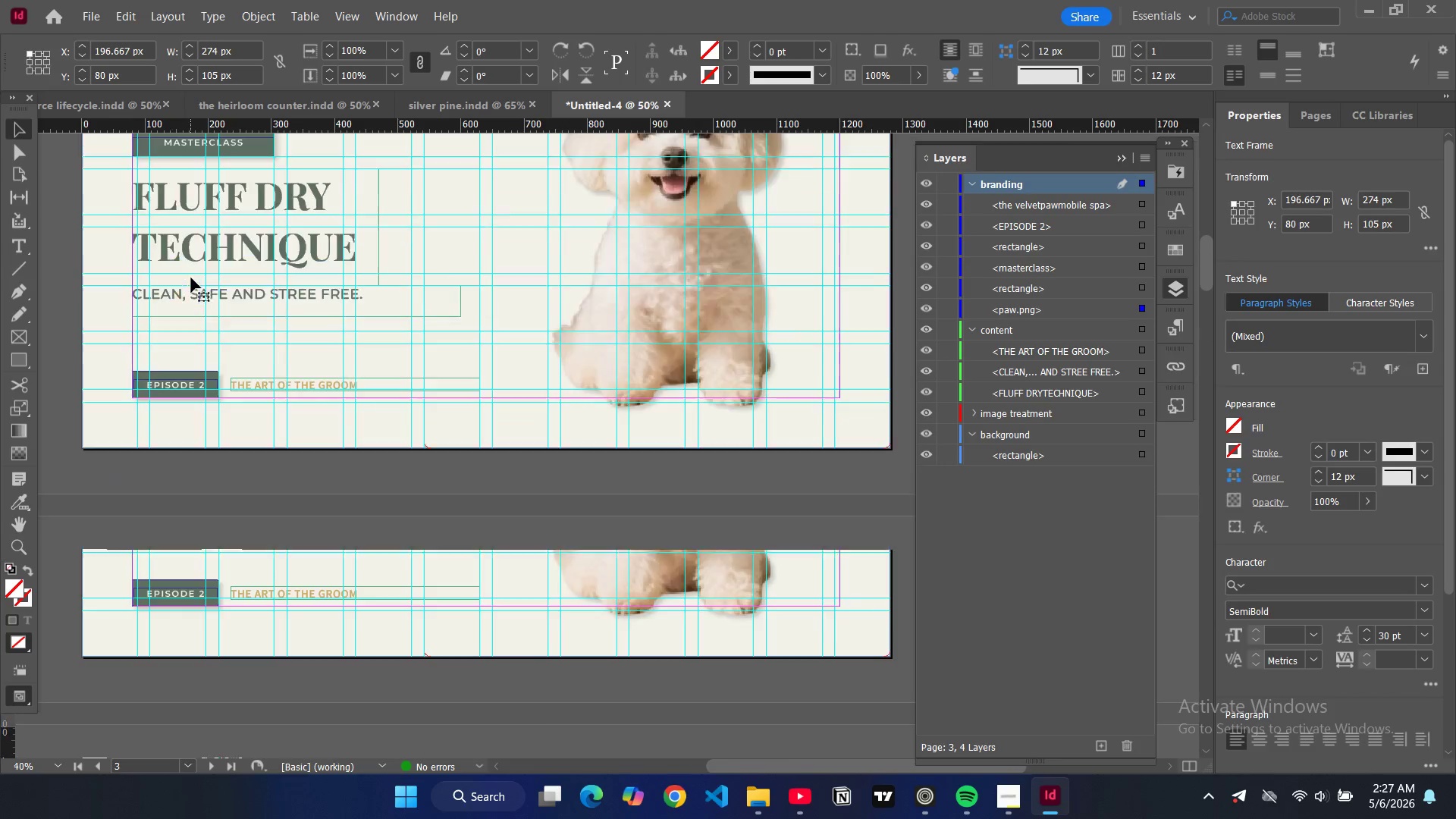 
scroll: coordinate [212, 288], scroll_direction: none, amount: 0.0
 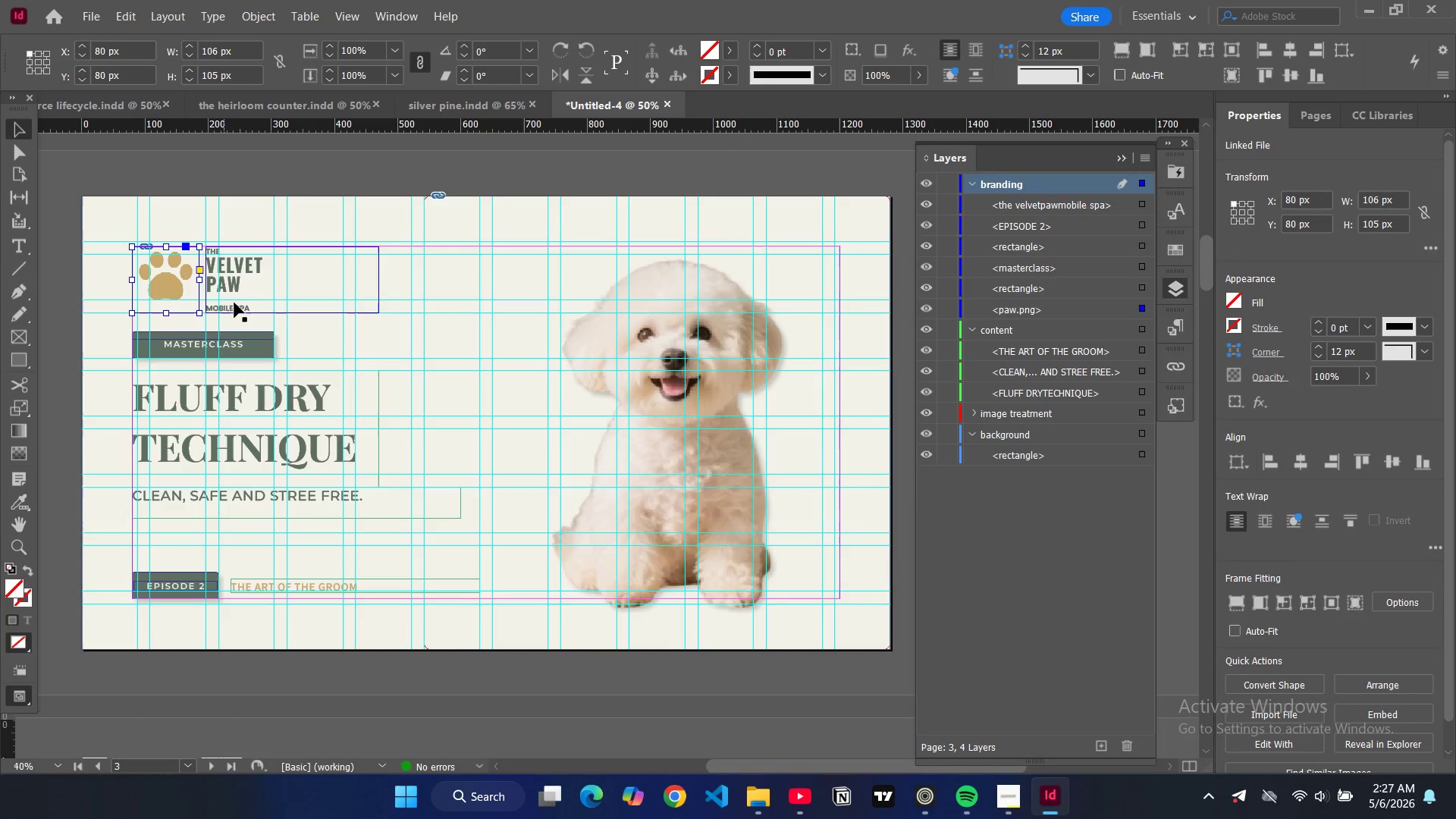 
key(Control+C)
 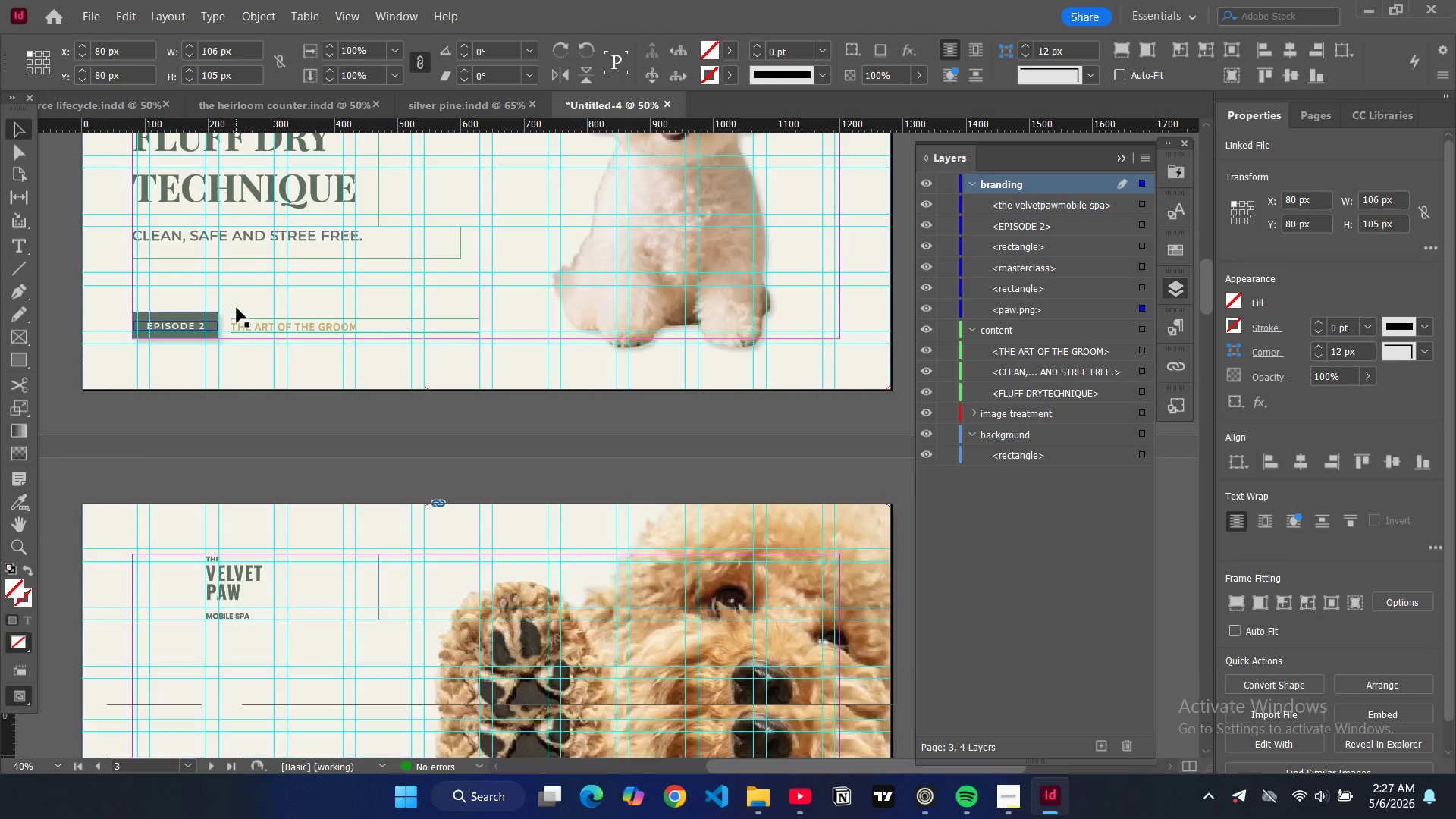 
scroll: coordinate [237, 308], scroll_direction: down, amount: 10.0
 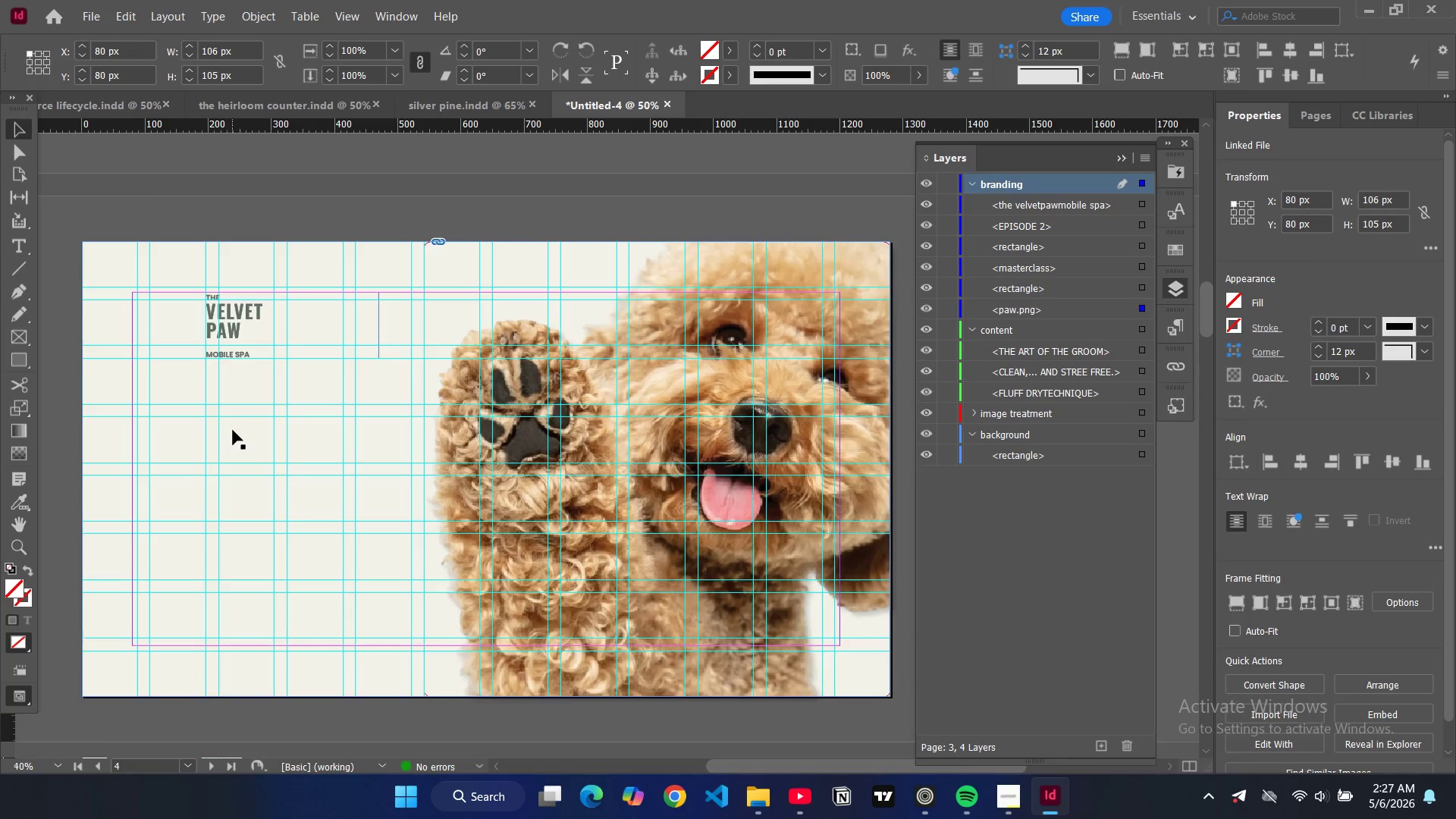 
left_click([233, 430])
 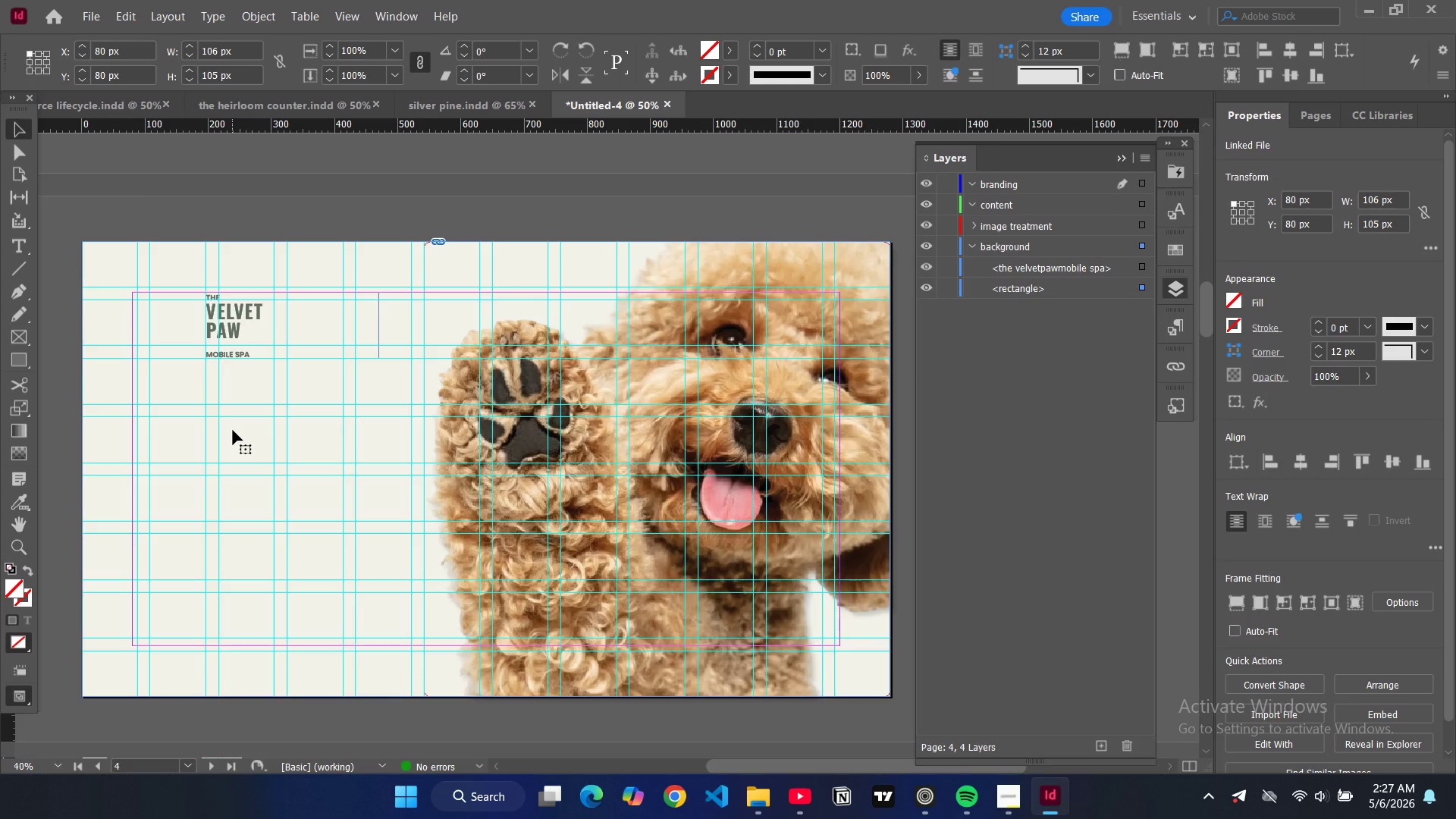 
key(Control+V)
 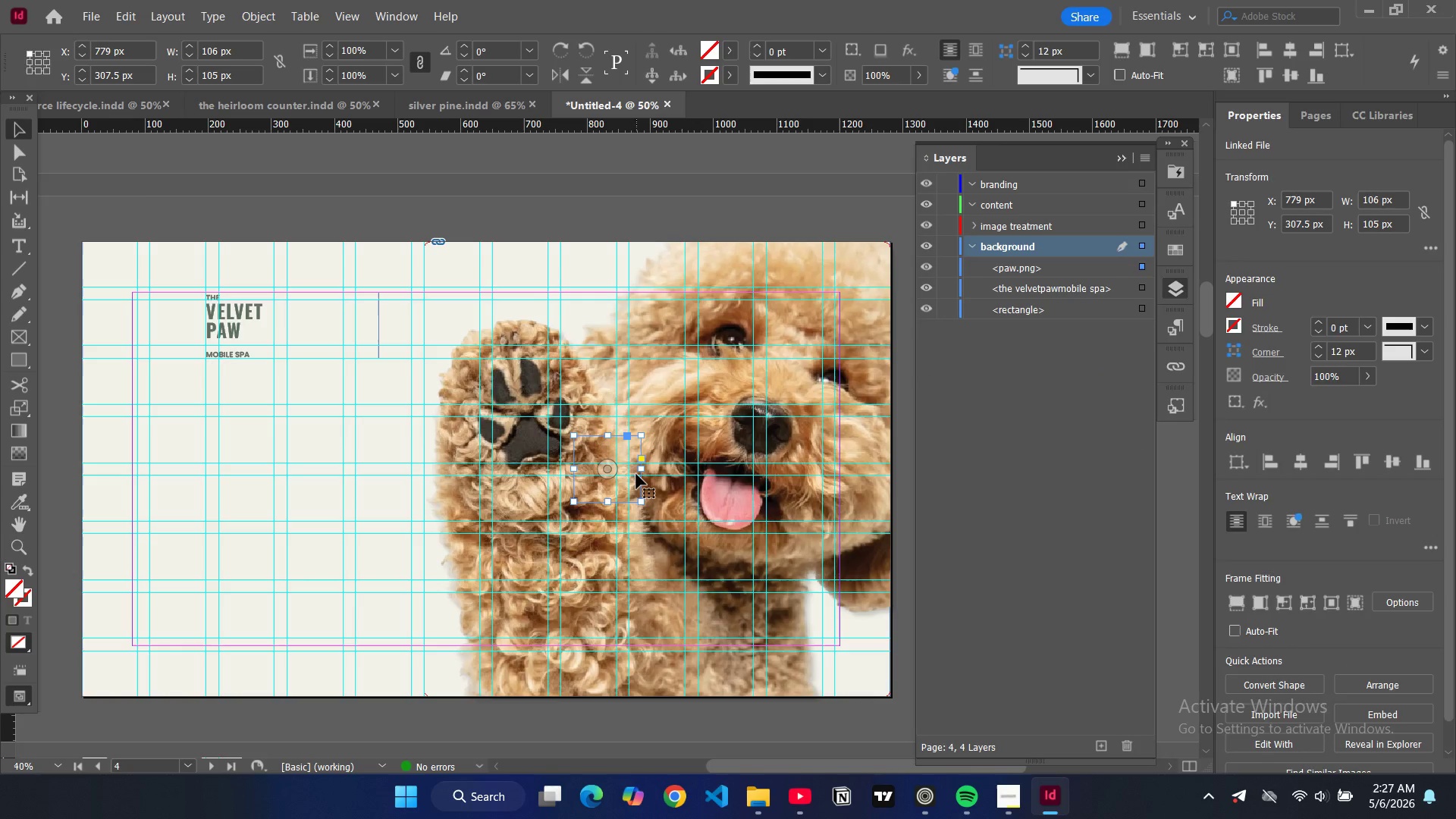 
left_click_drag(start_coordinate=[638, 479], to_coordinate=[194, 337])
 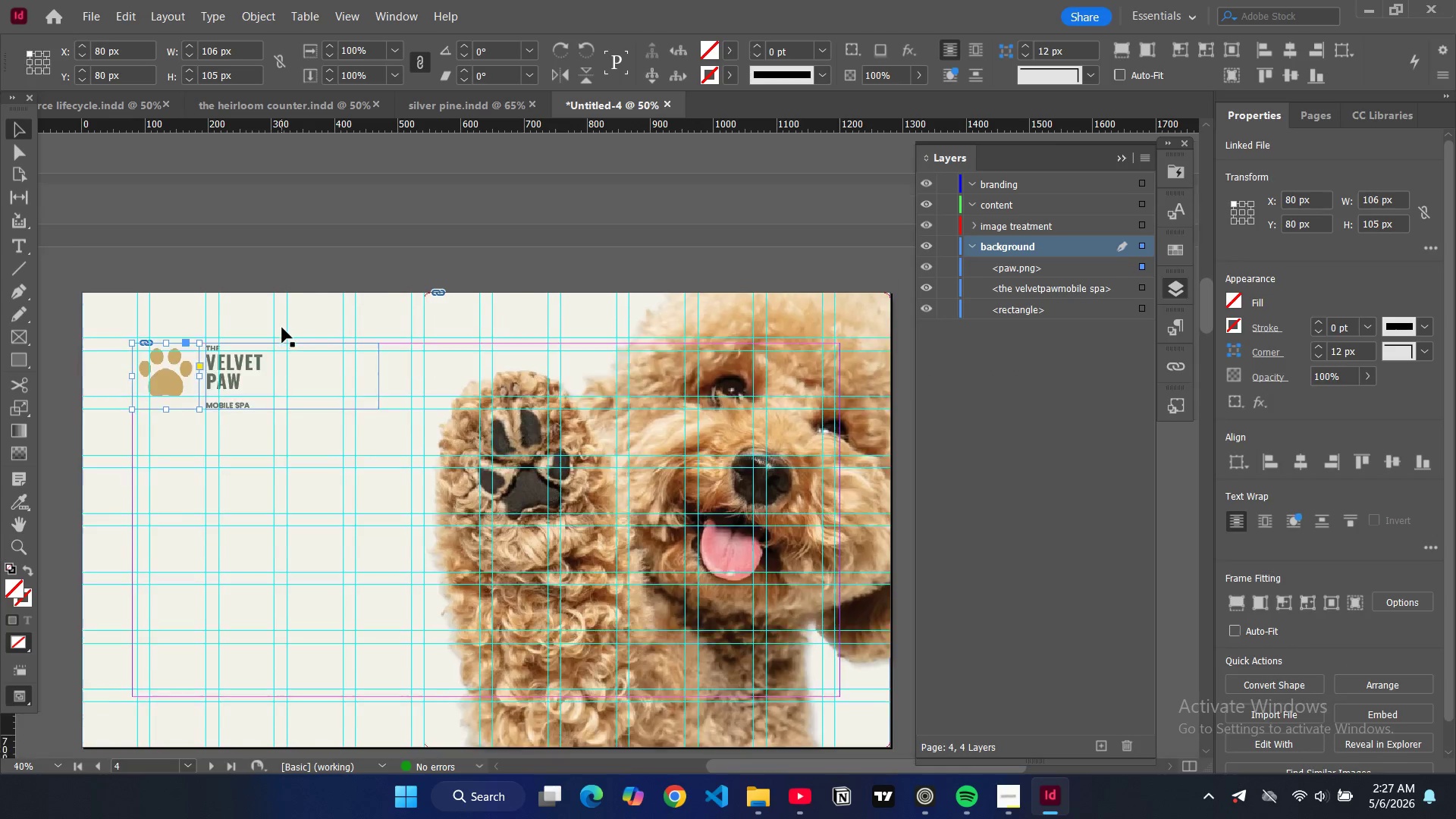 
scroll: coordinate [283, 328], scroll_direction: up, amount: 11.0
 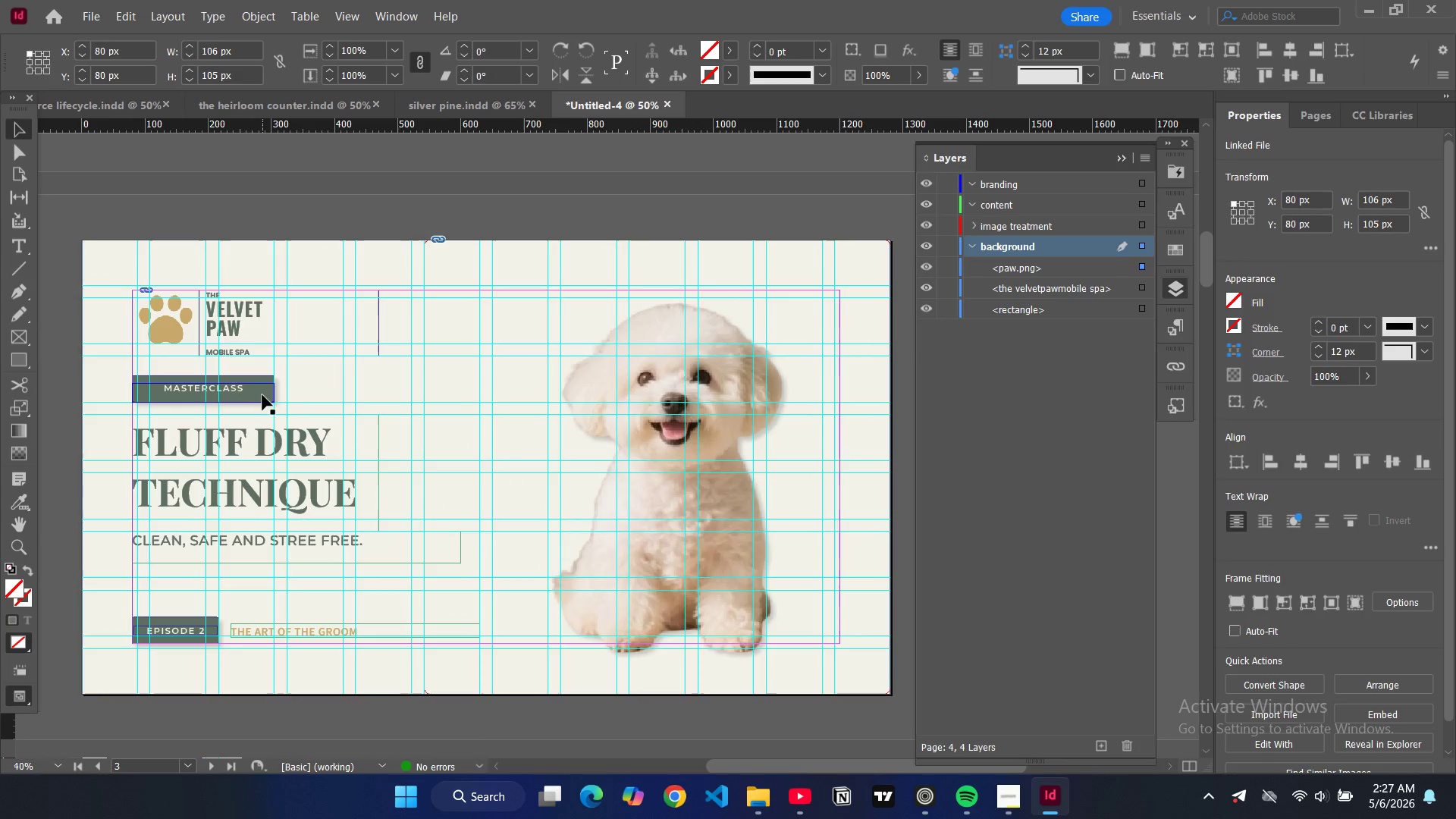 
left_click([262, 395])
 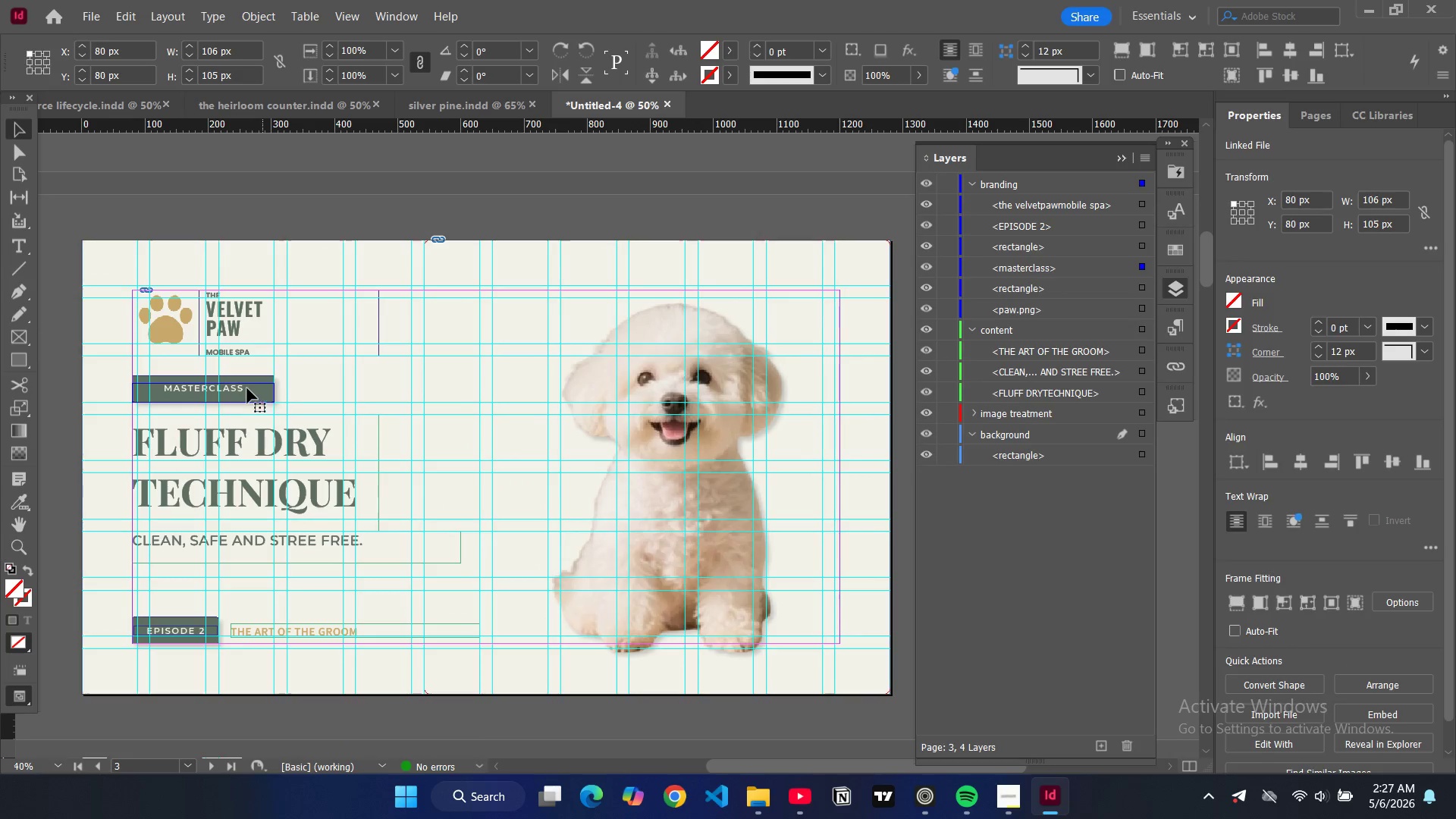 
hold_key(key=ControlLeft, duration=7.14)
hold_key(key=ShiftLeft, duration=1.5)
left_click([240, 381])
 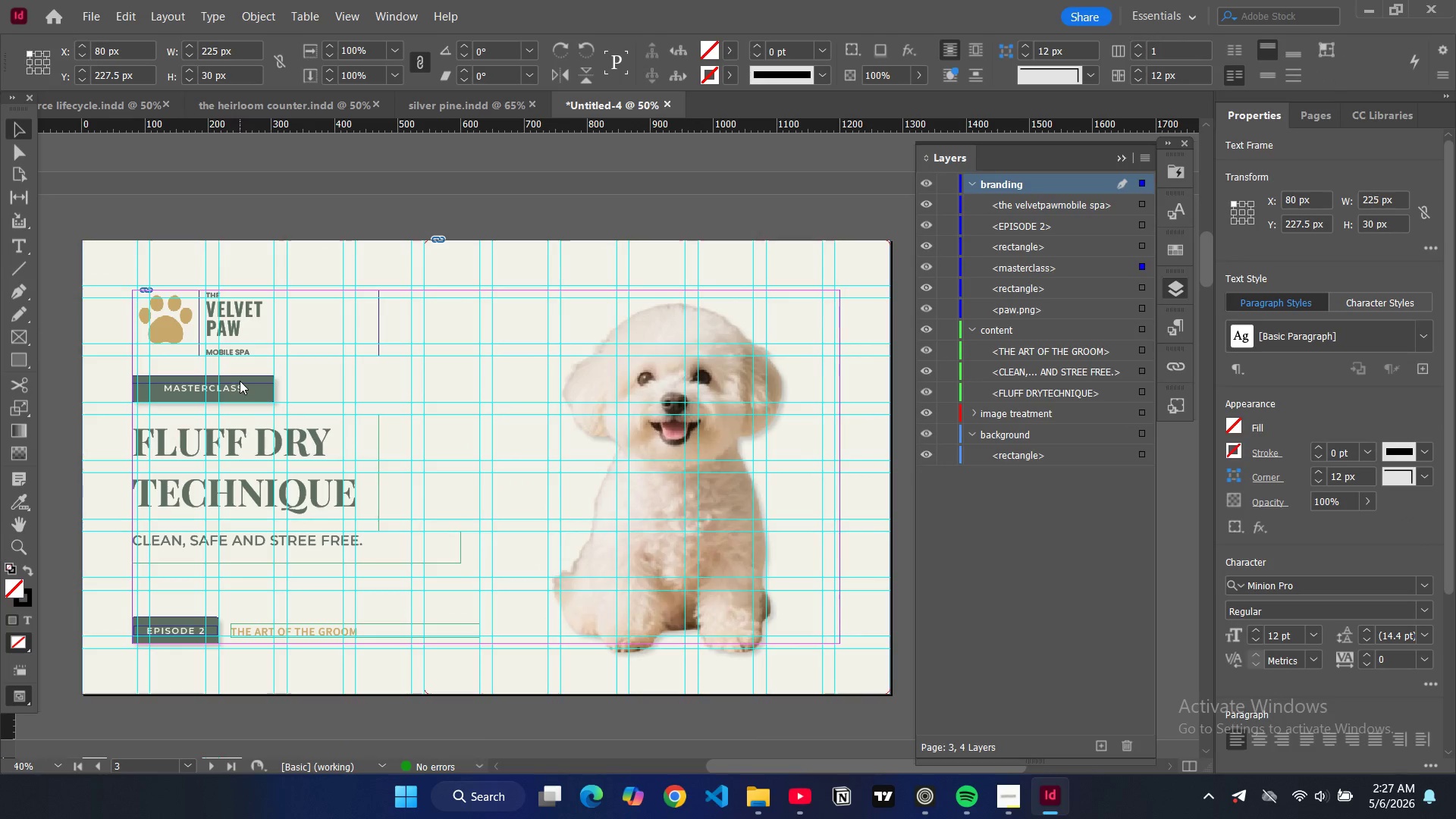 
hold_key(key=ShiftLeft, duration=1.53)
left_click([266, 378])
 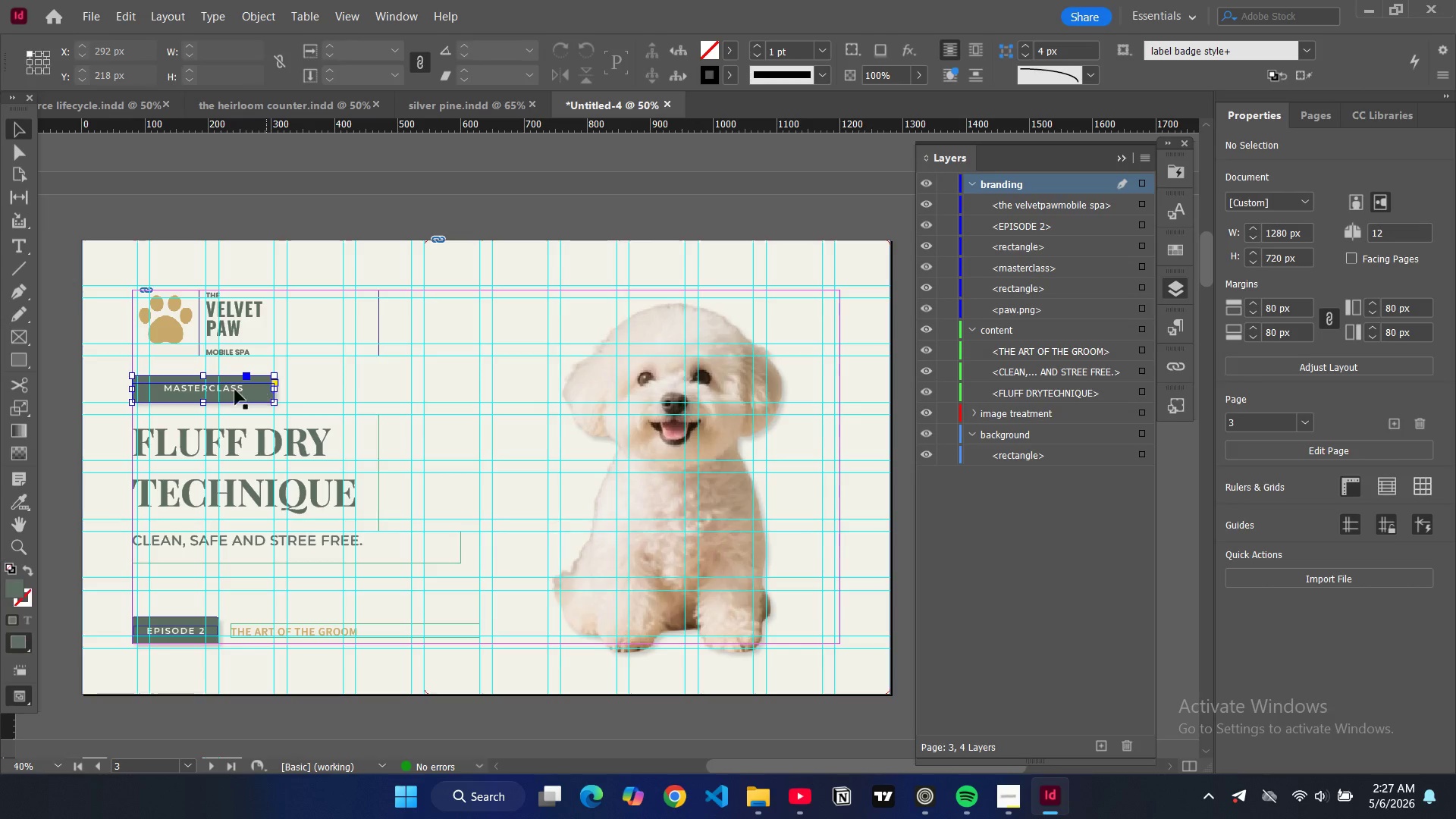 
hold_key(key=ShiftLeft, duration=1.5)
left_click([229, 396])
 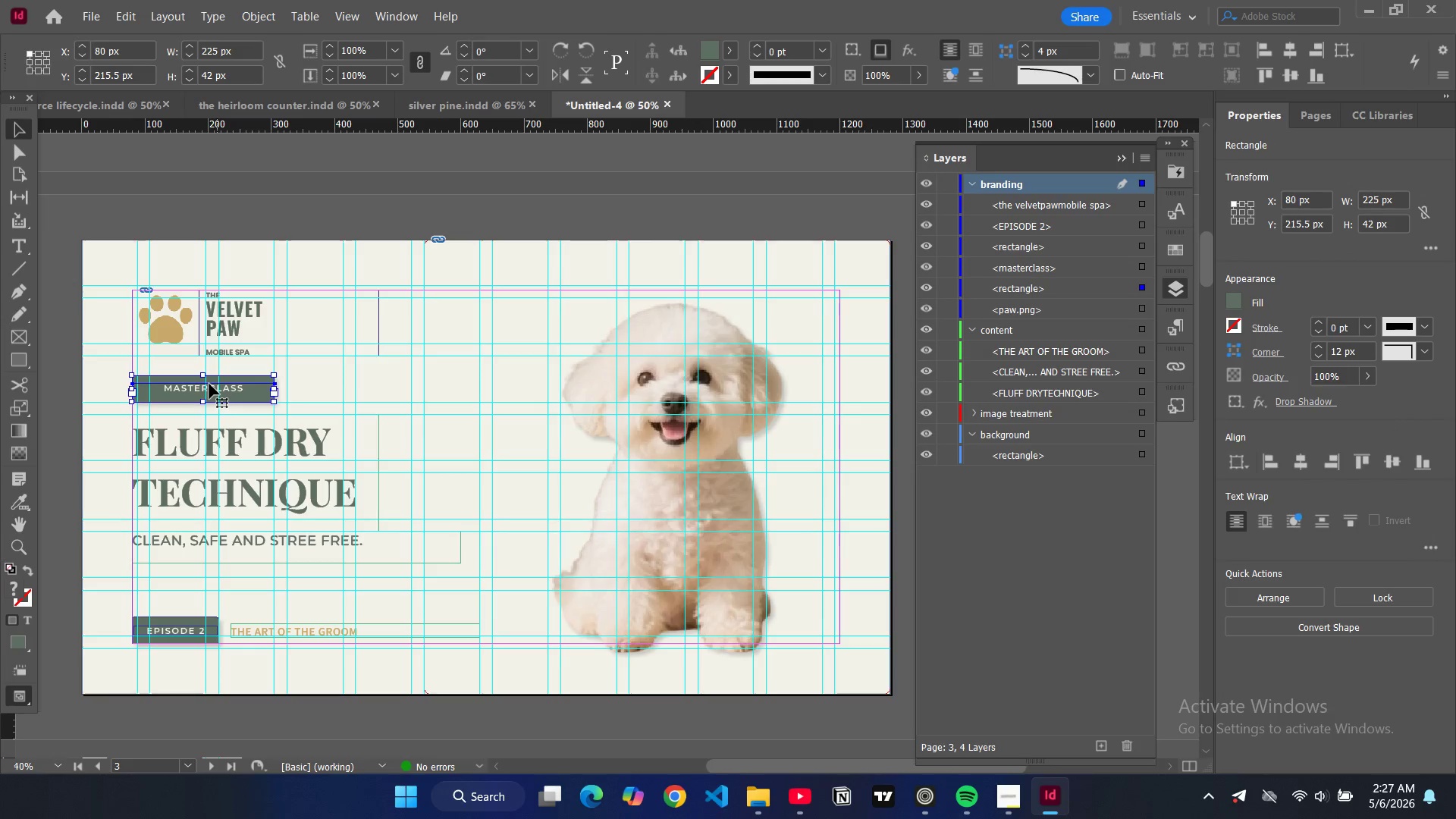 
hold_key(key=ShiftLeft, duration=1.5)
left_click([202, 388])
 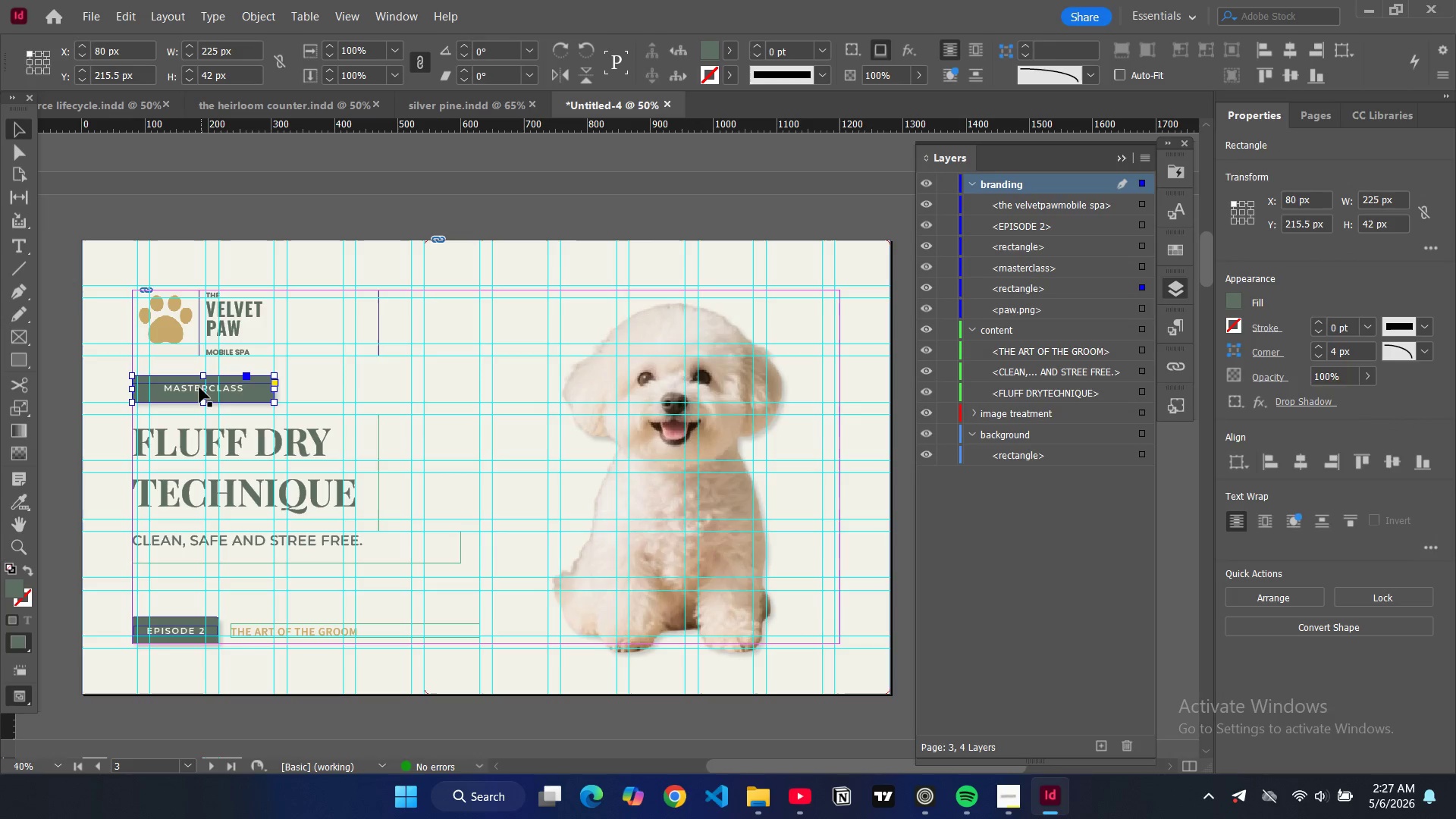 
hold_key(key=ShiftLeft, duration=0.67)
 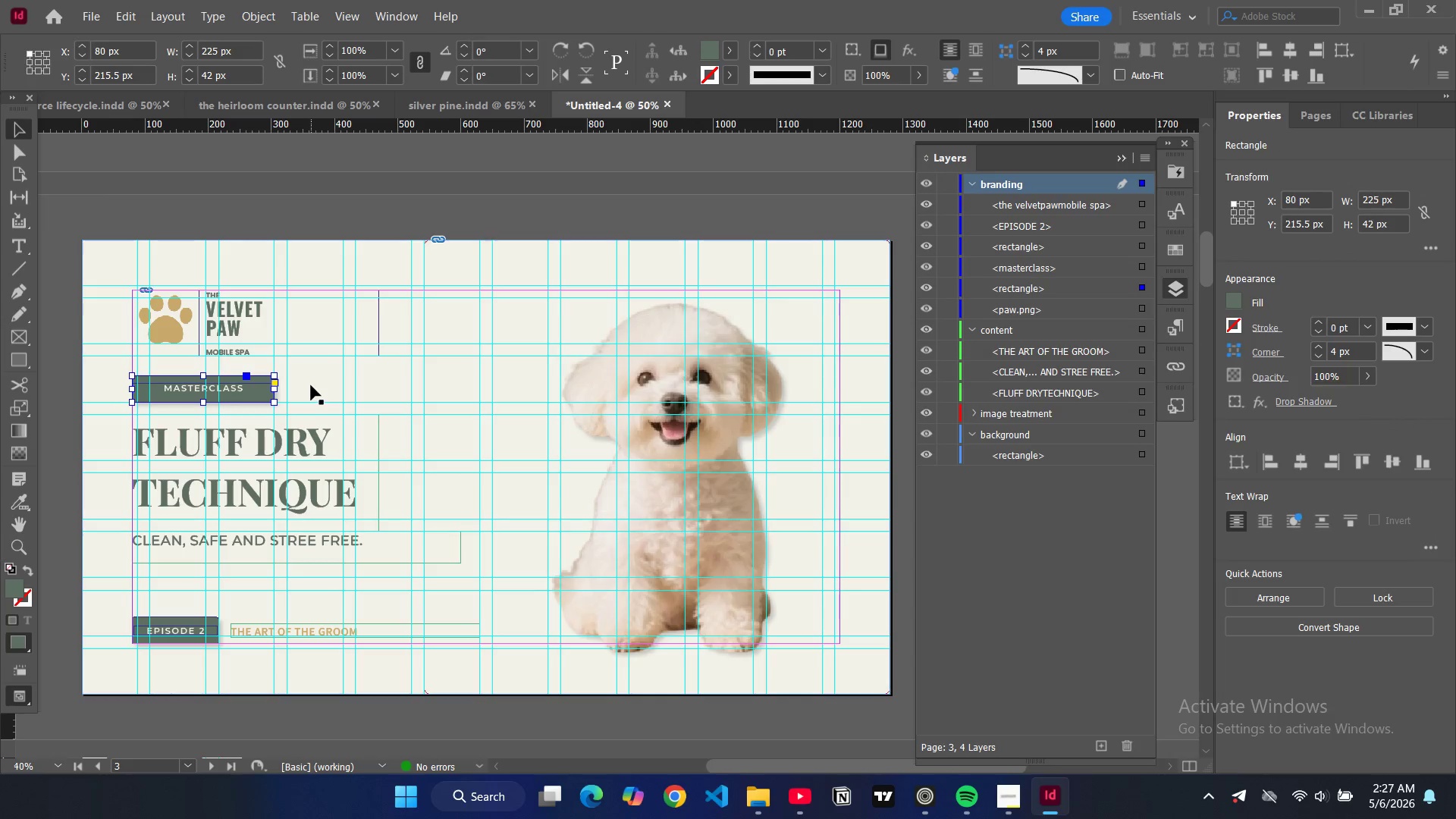 
key(Control+C)
 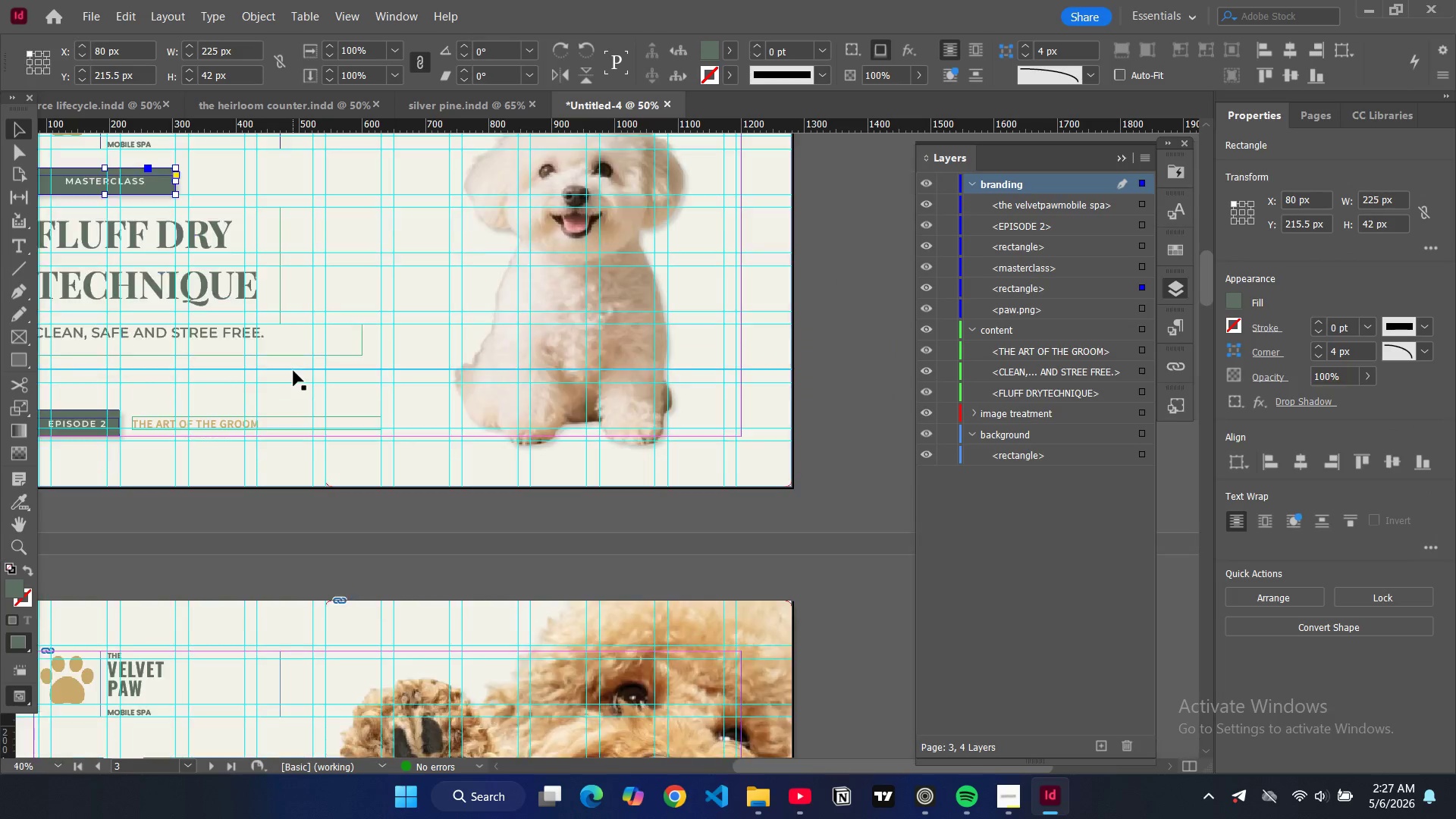 
scroll: coordinate [383, 434], scroll_direction: down, amount: 14.0
 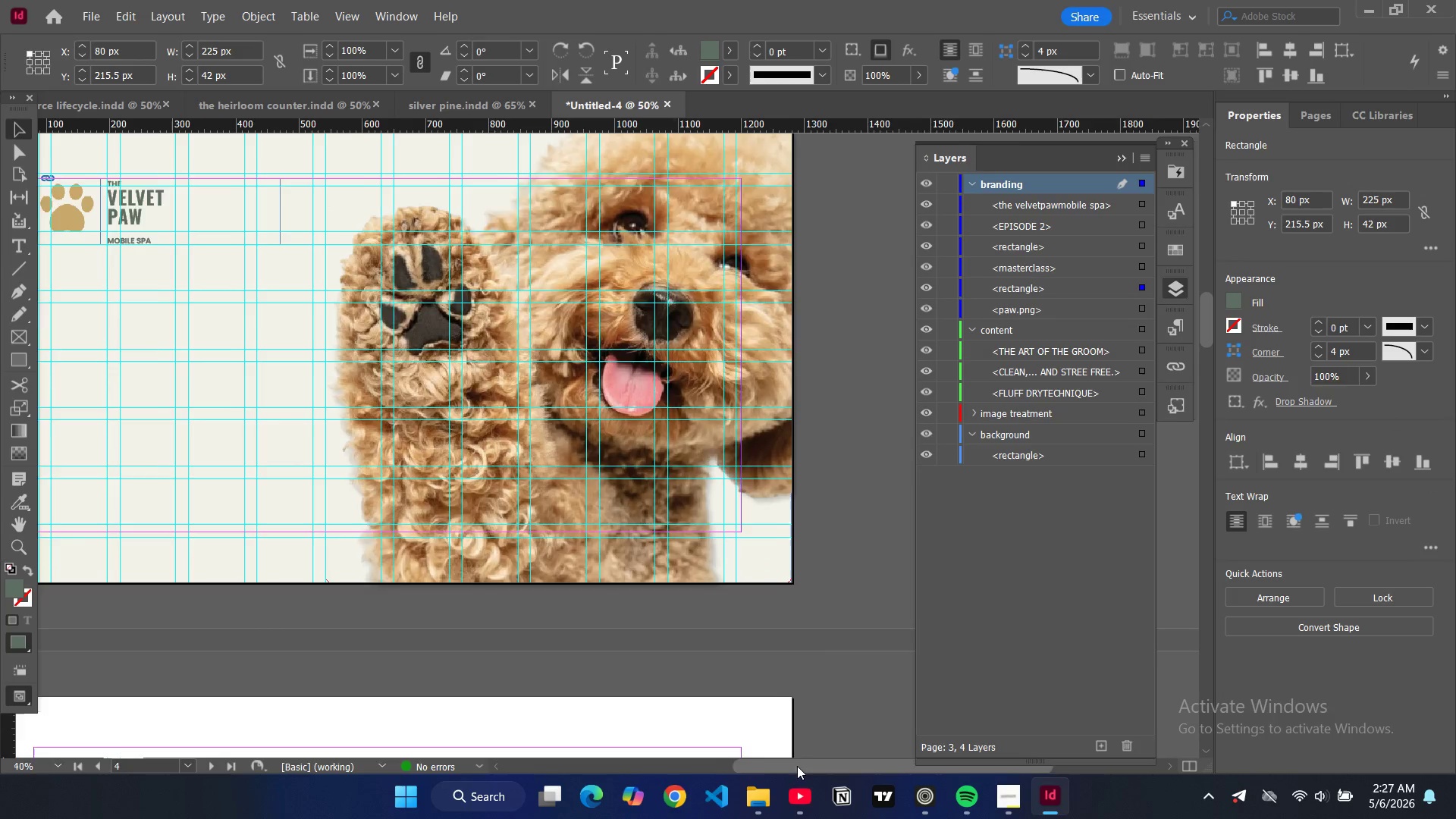 
left_click_drag(start_coordinate=[797, 766], to_coordinate=[724, 753])
 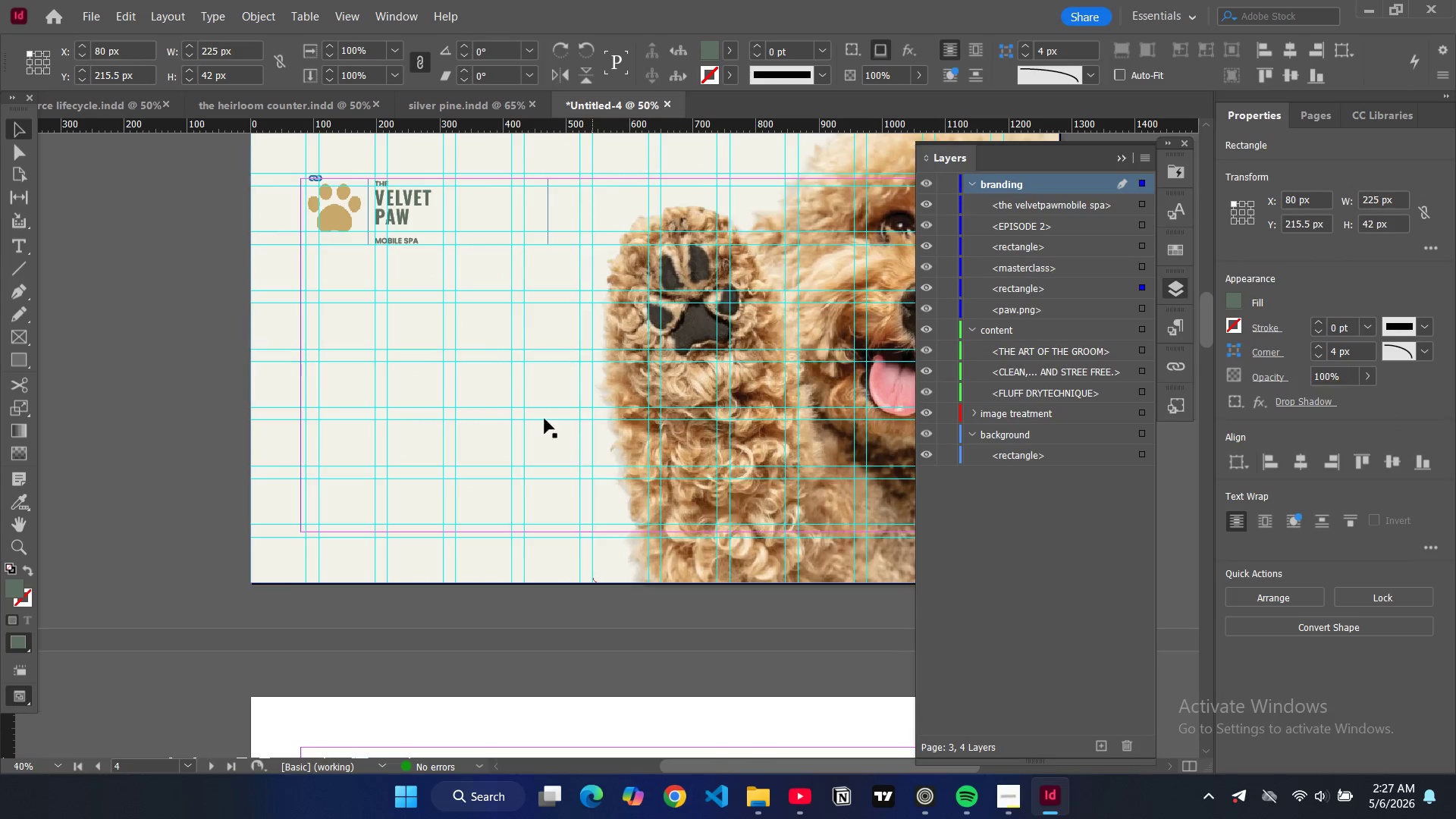 
key(Control+V)
 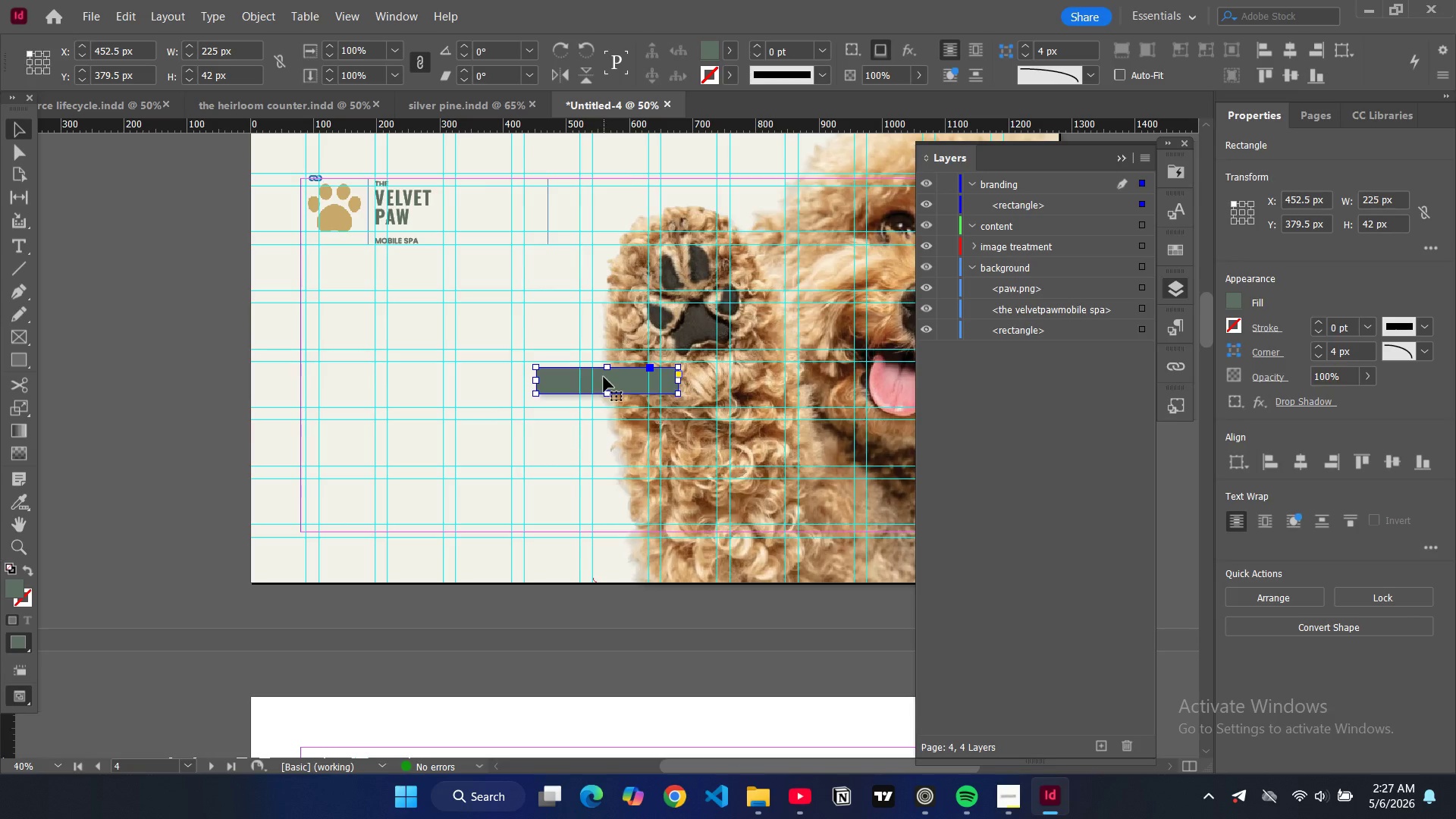 
left_click_drag(start_coordinate=[597, 383], to_coordinate=[360, 279])
 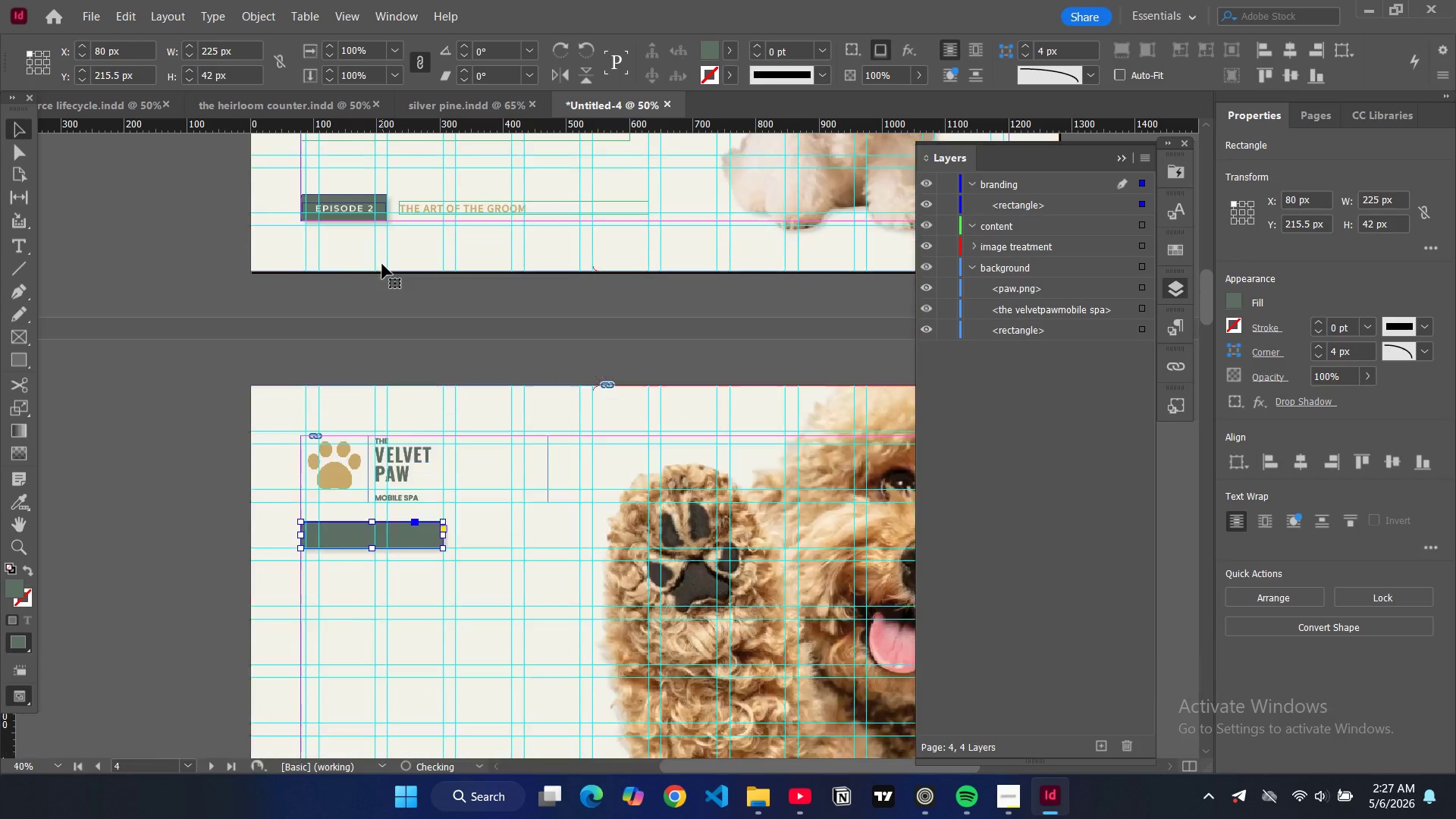 
scroll: coordinate [381, 263], scroll_direction: up, amount: 12.0
 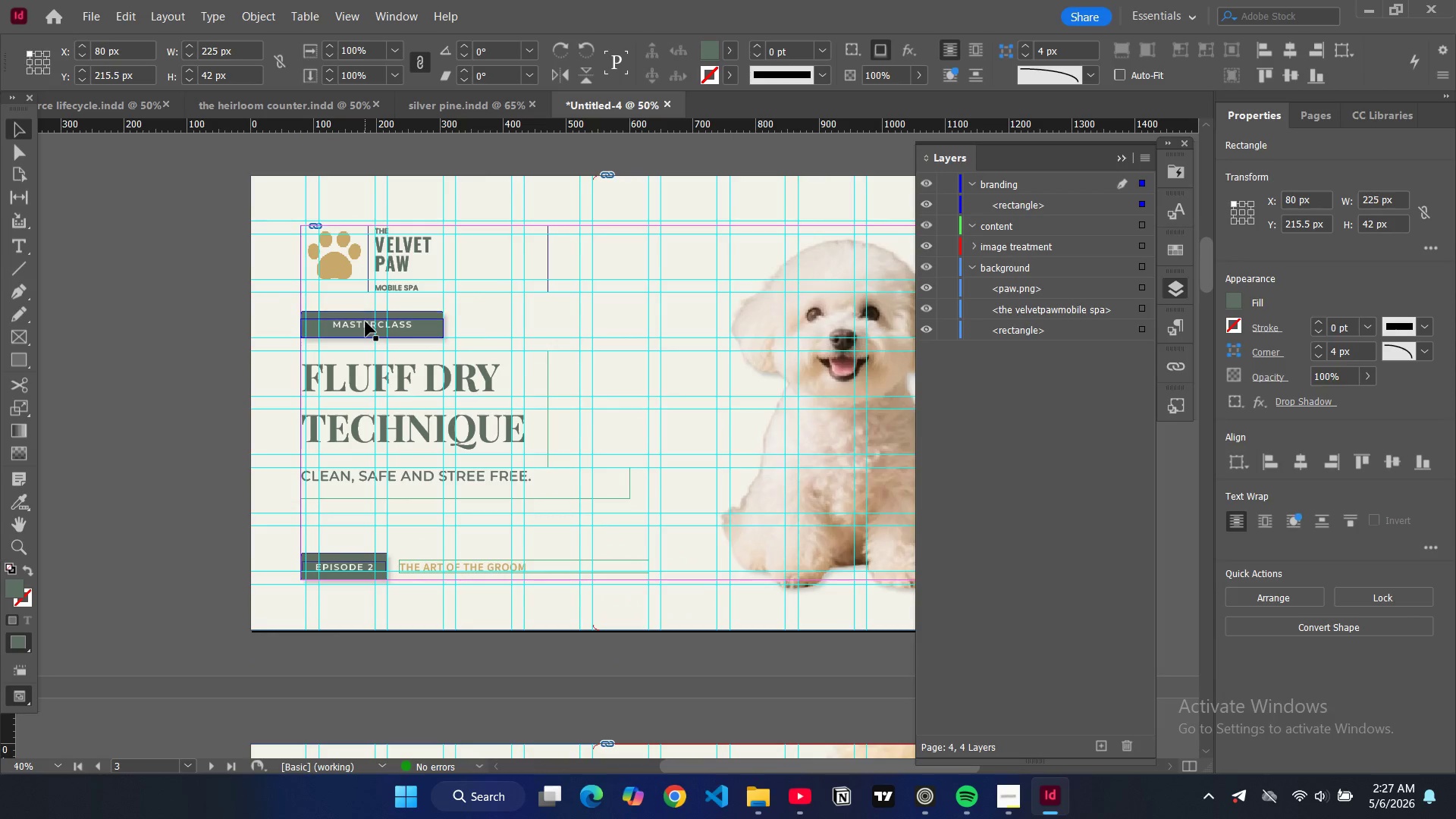 
left_click([366, 322])
 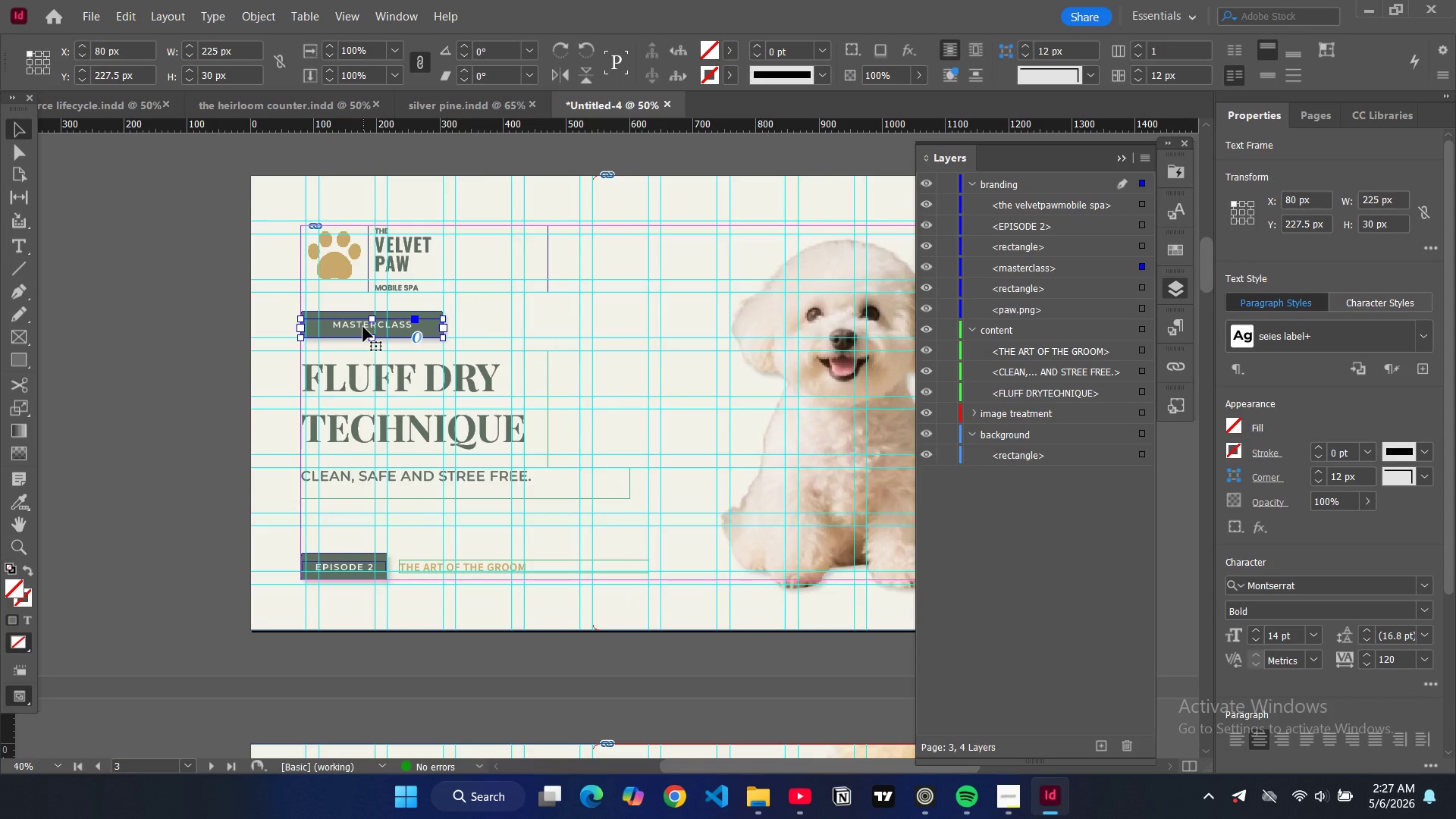 
key(Control+C)
 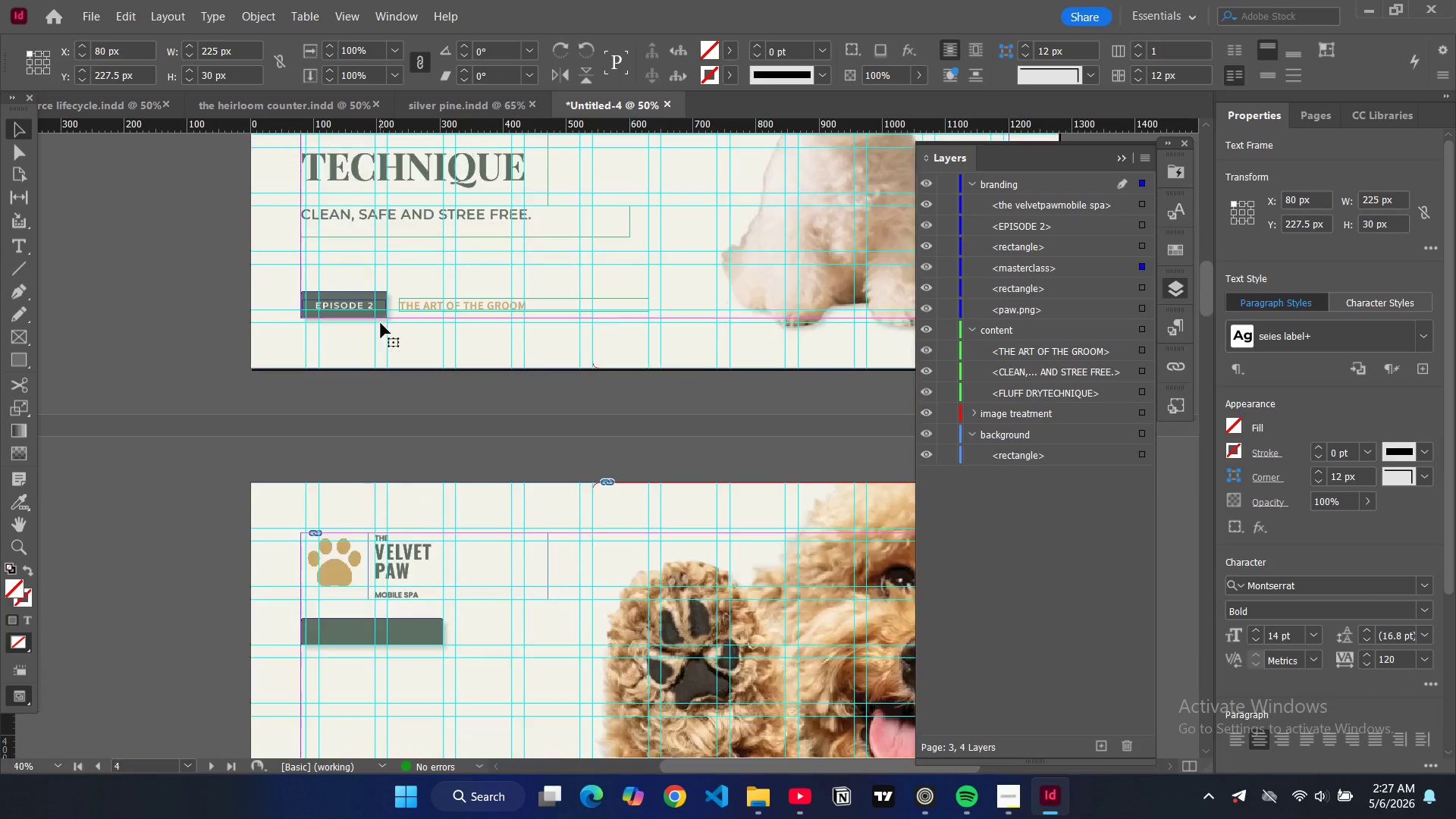 
scroll: coordinate [381, 325], scroll_direction: down, amount: 9.0
 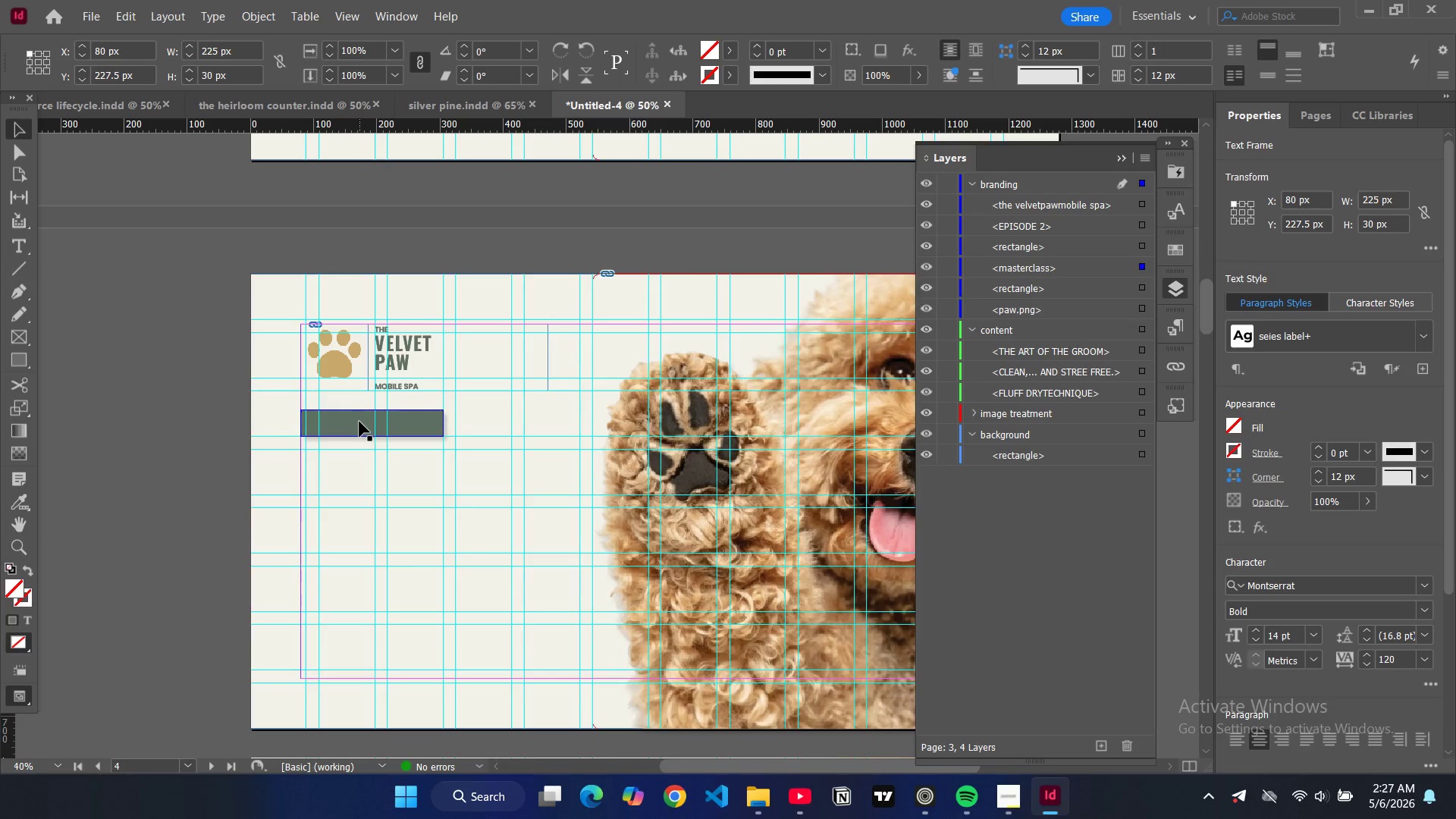 
left_click([359, 422])
 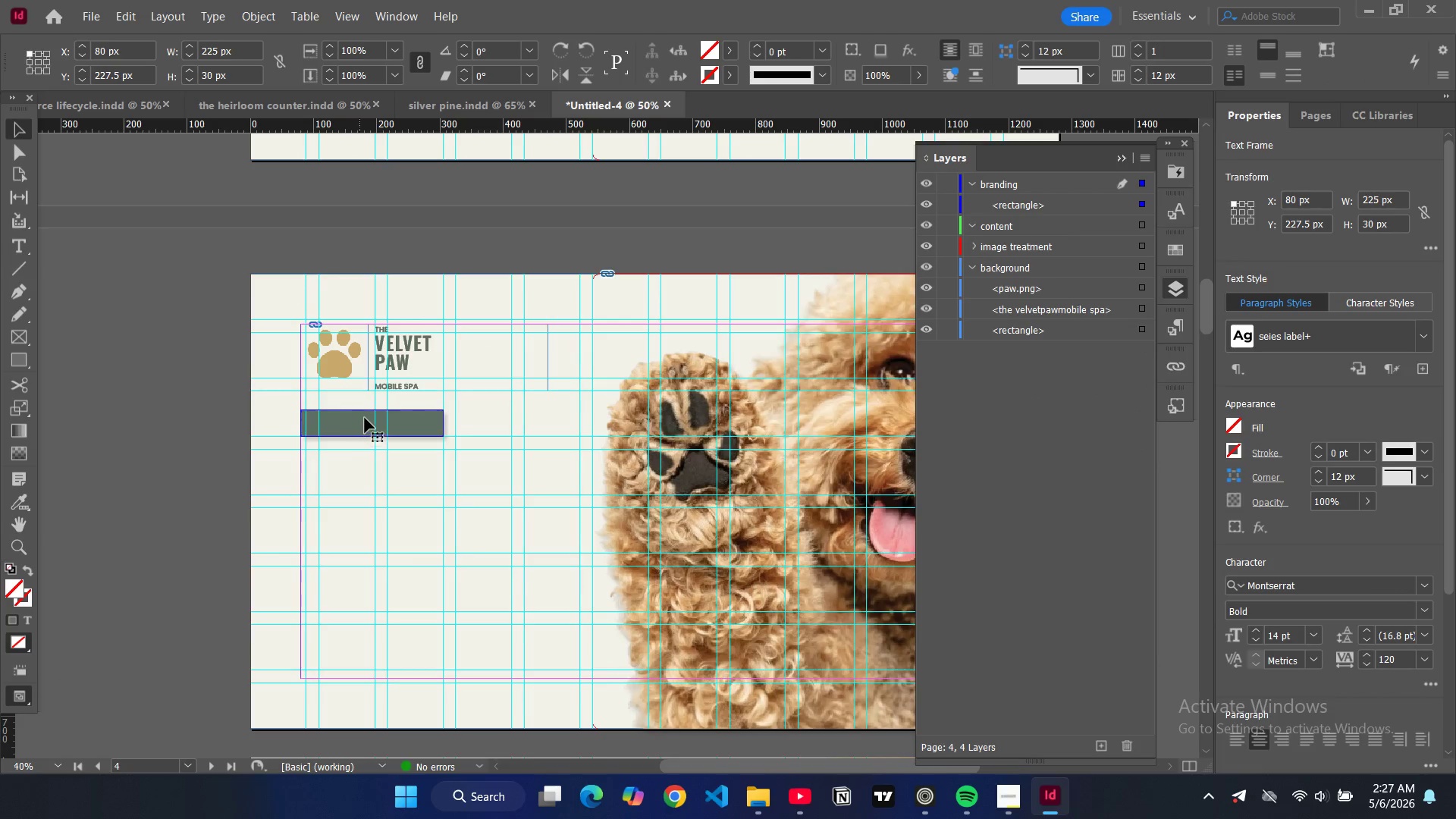 
key(Control+V)
 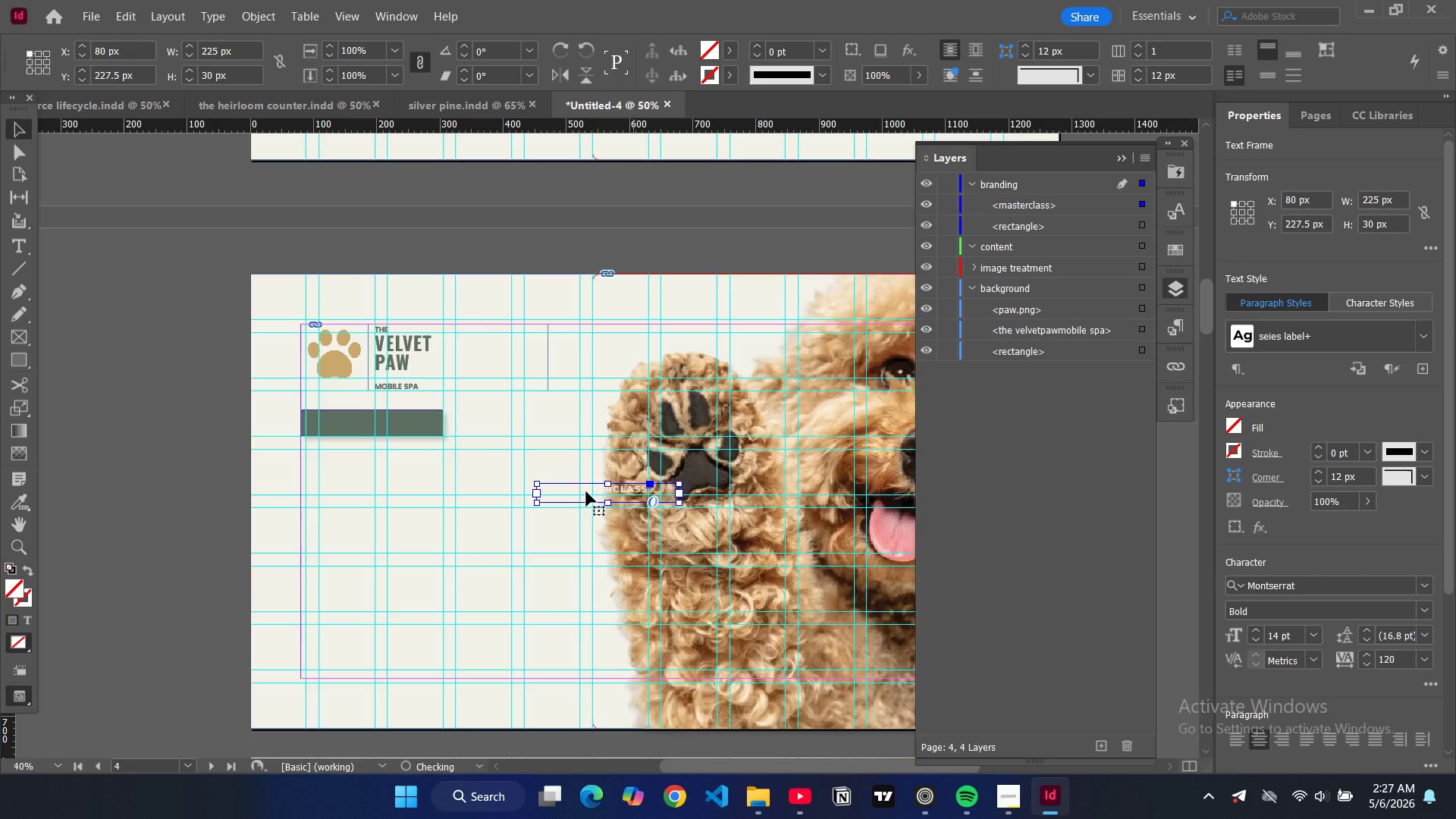 
left_click_drag(start_coordinate=[591, 492], to_coordinate=[357, 425])
 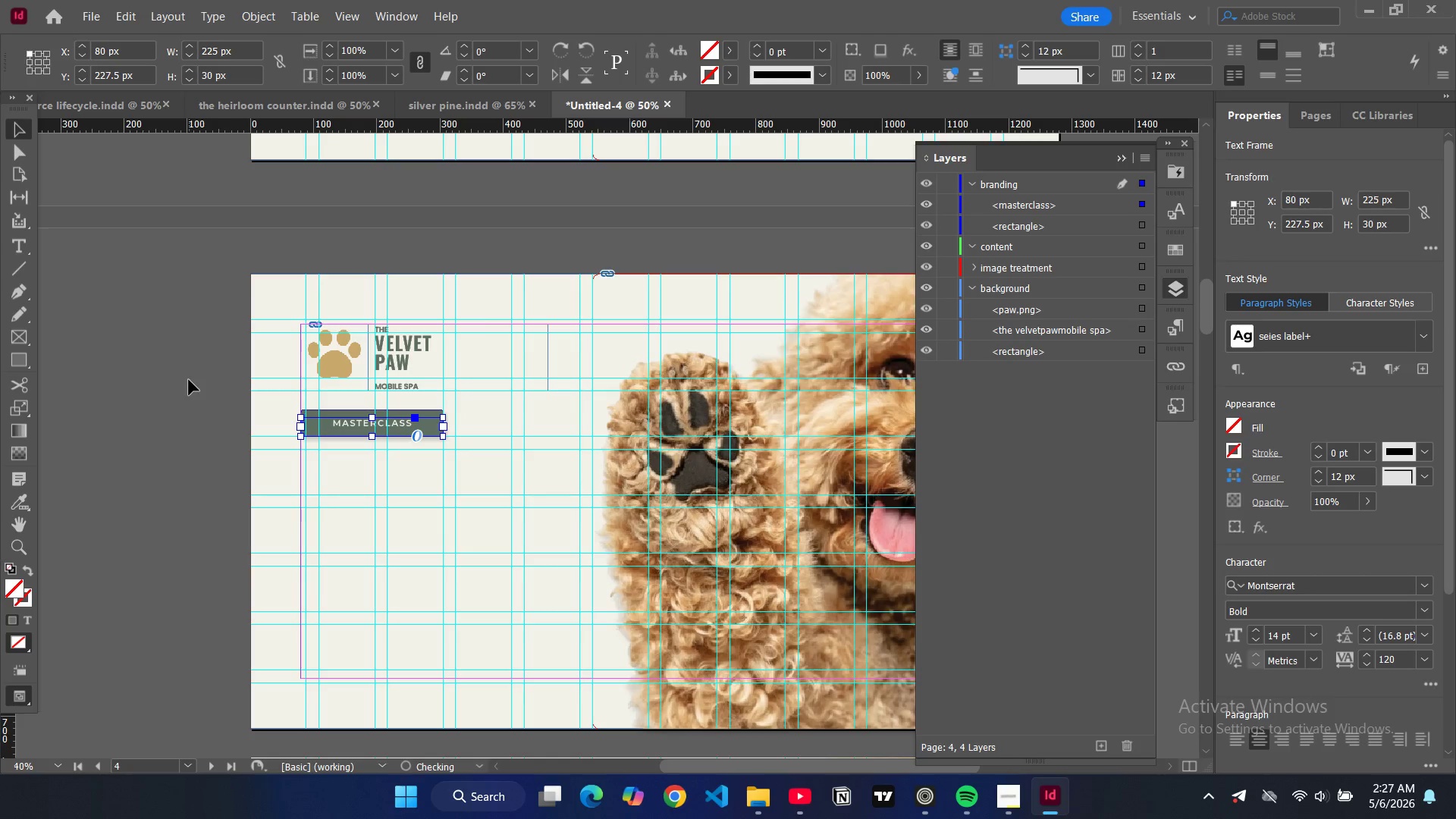 
left_click([189, 380])
 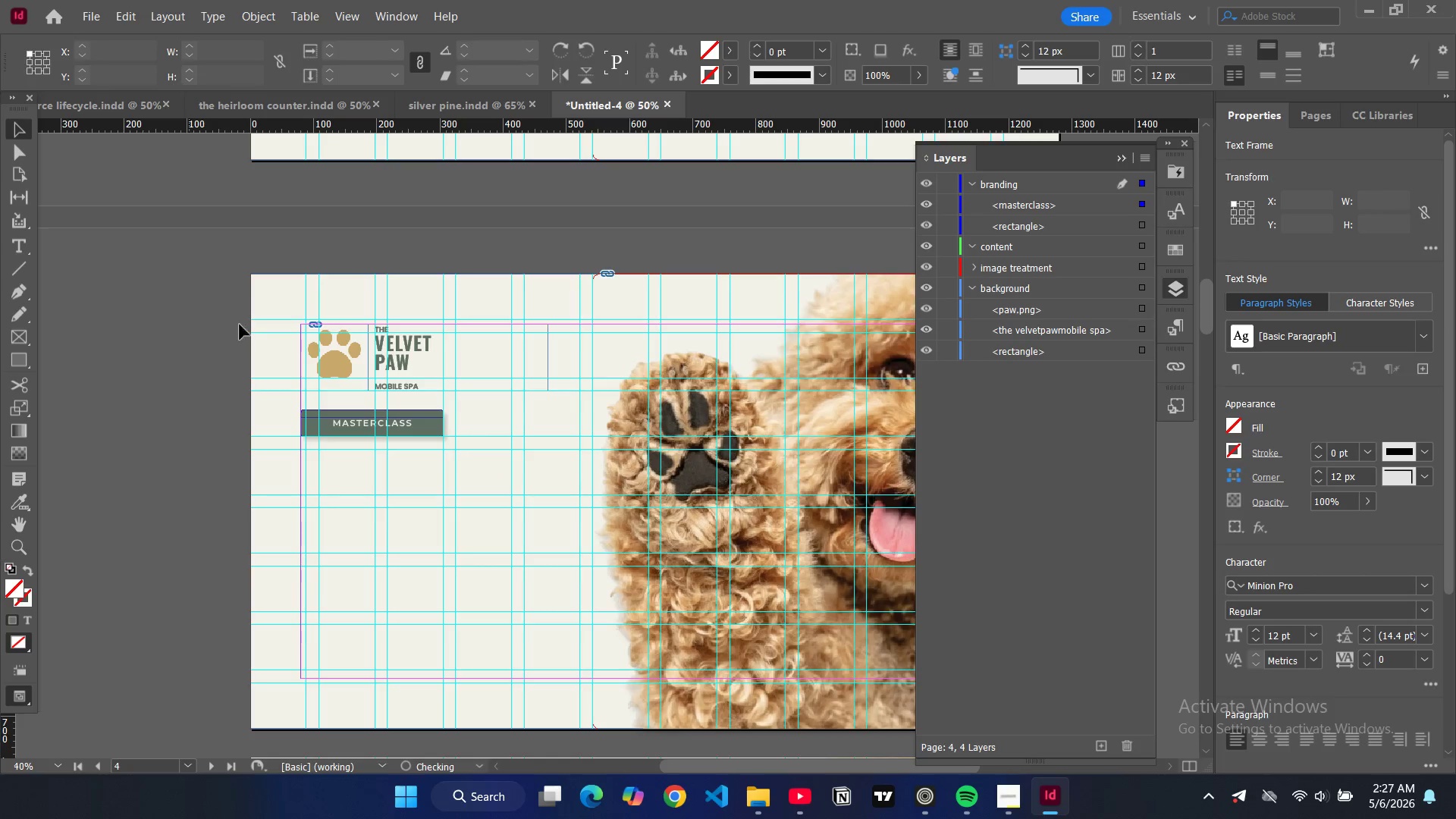 
key(W)
 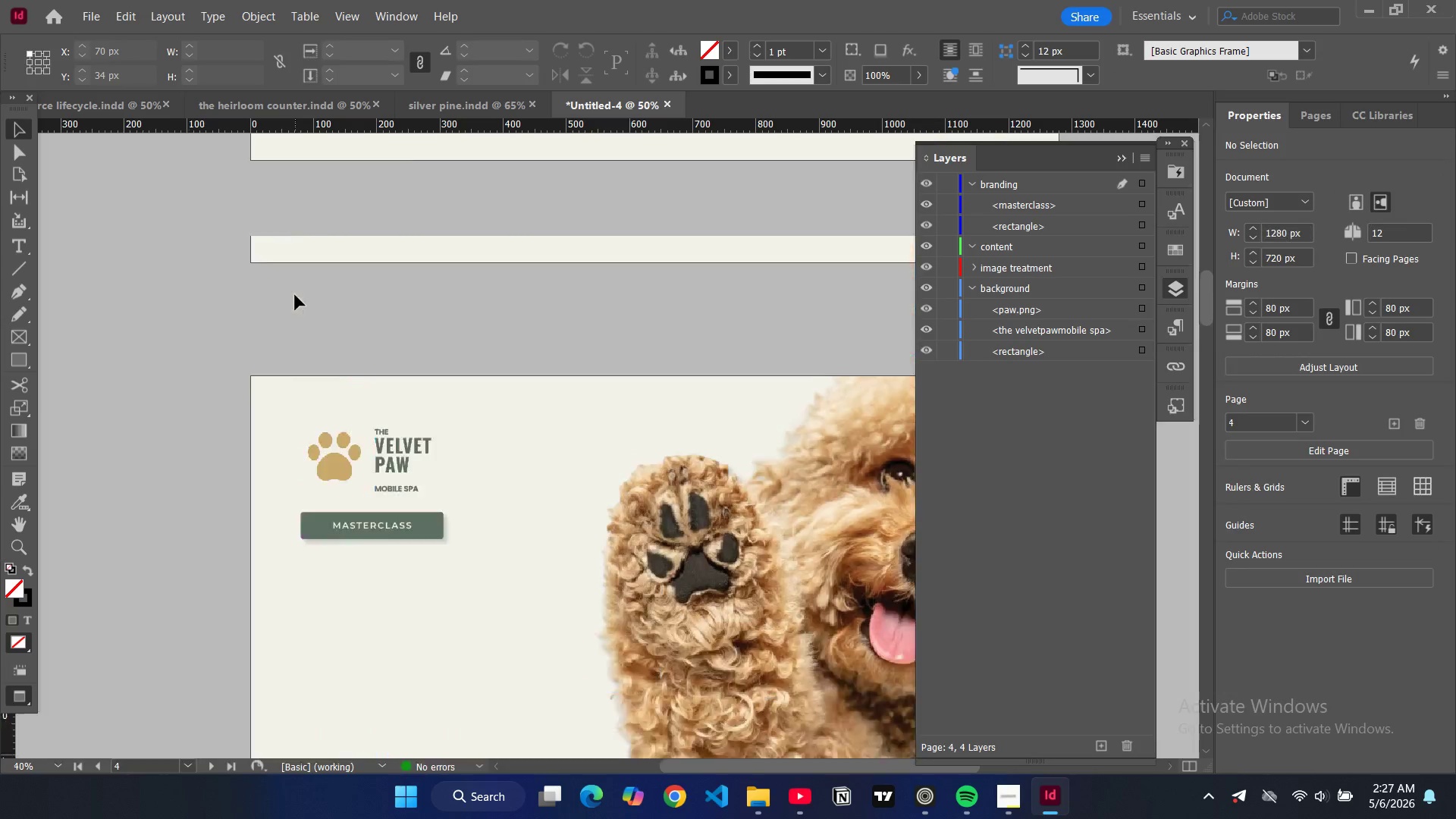 
key(W)
 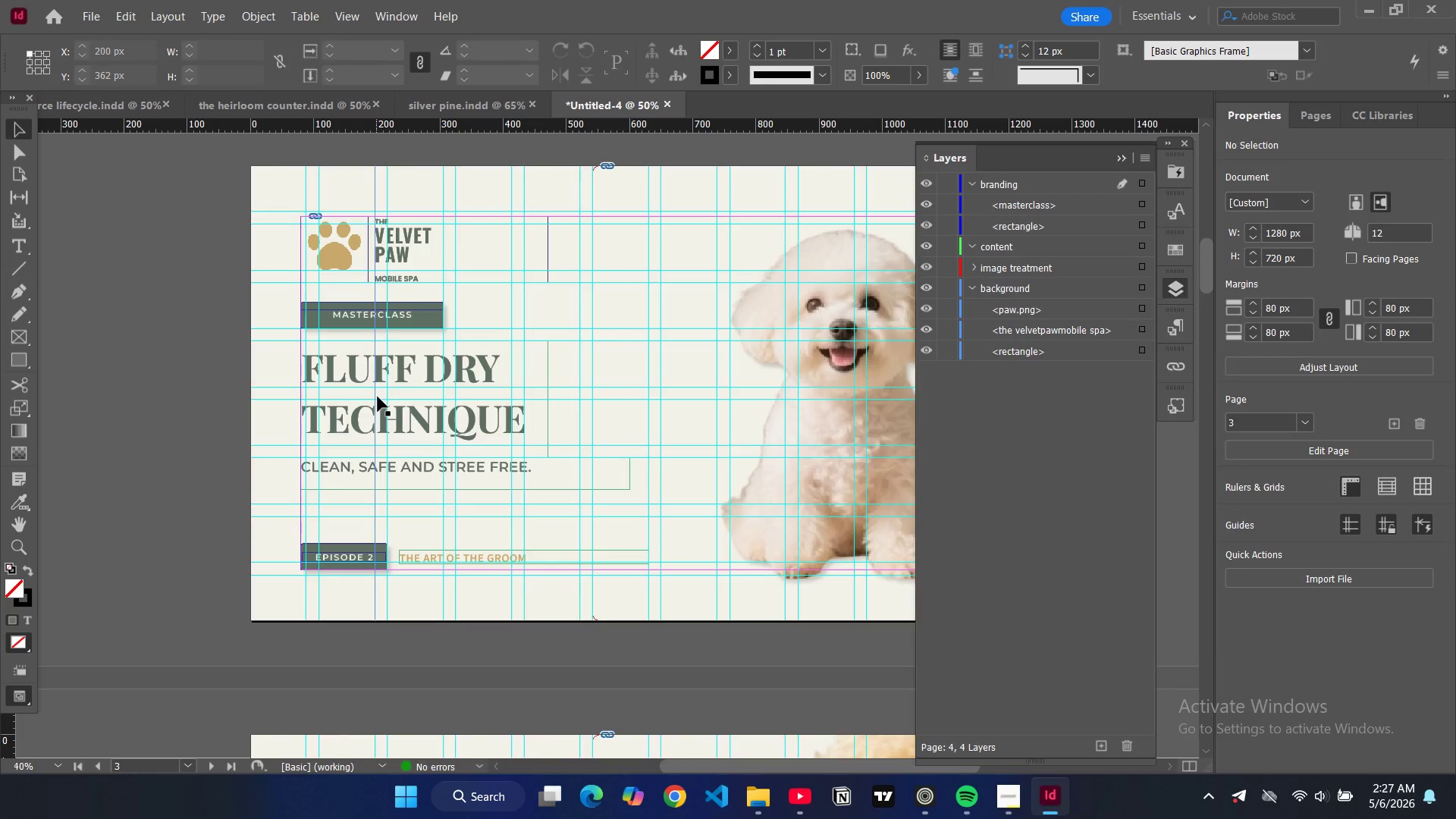 
scroll: coordinate [296, 288], scroll_direction: up, amount: 9.0
 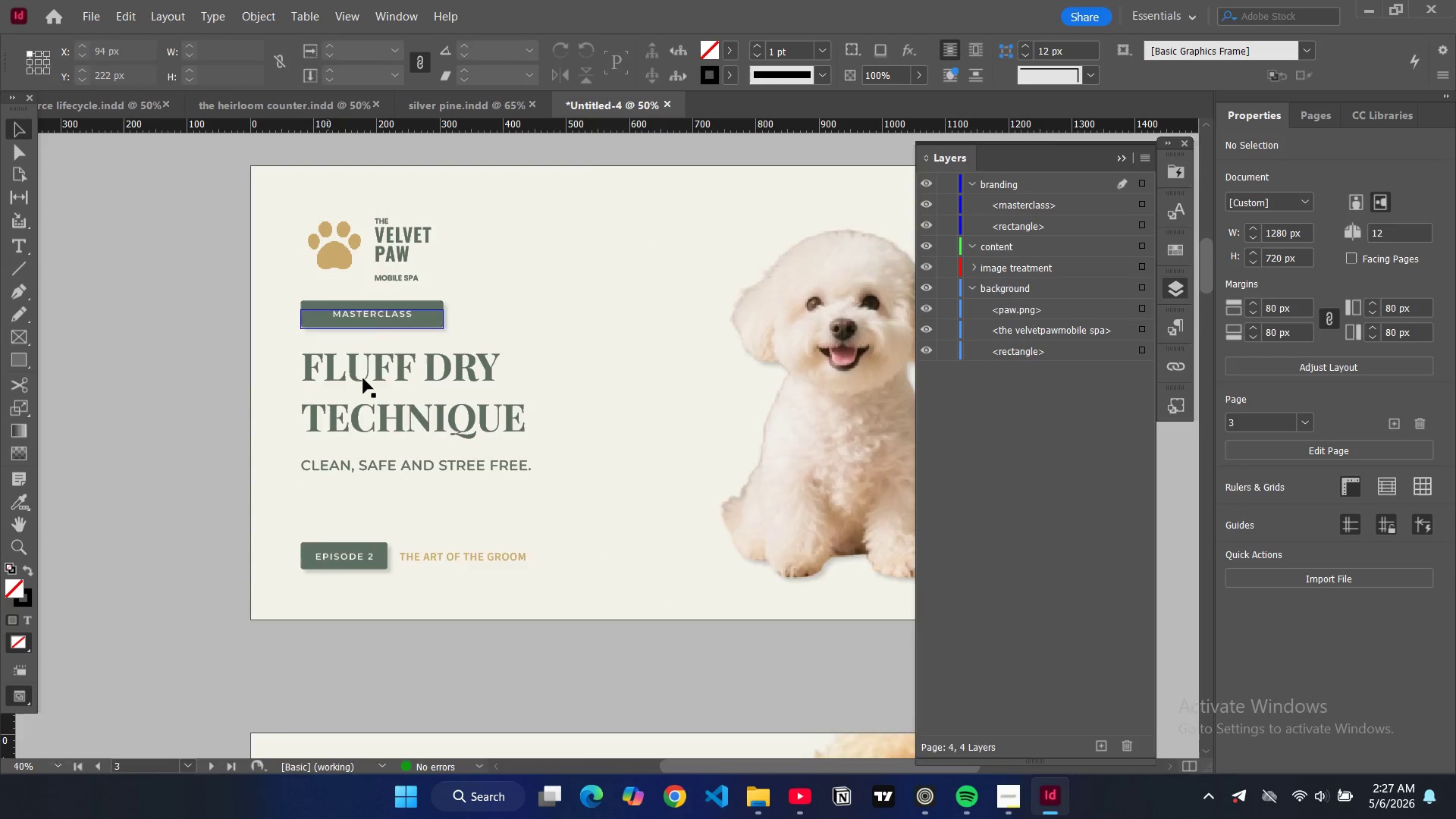 
left_click([378, 397])
 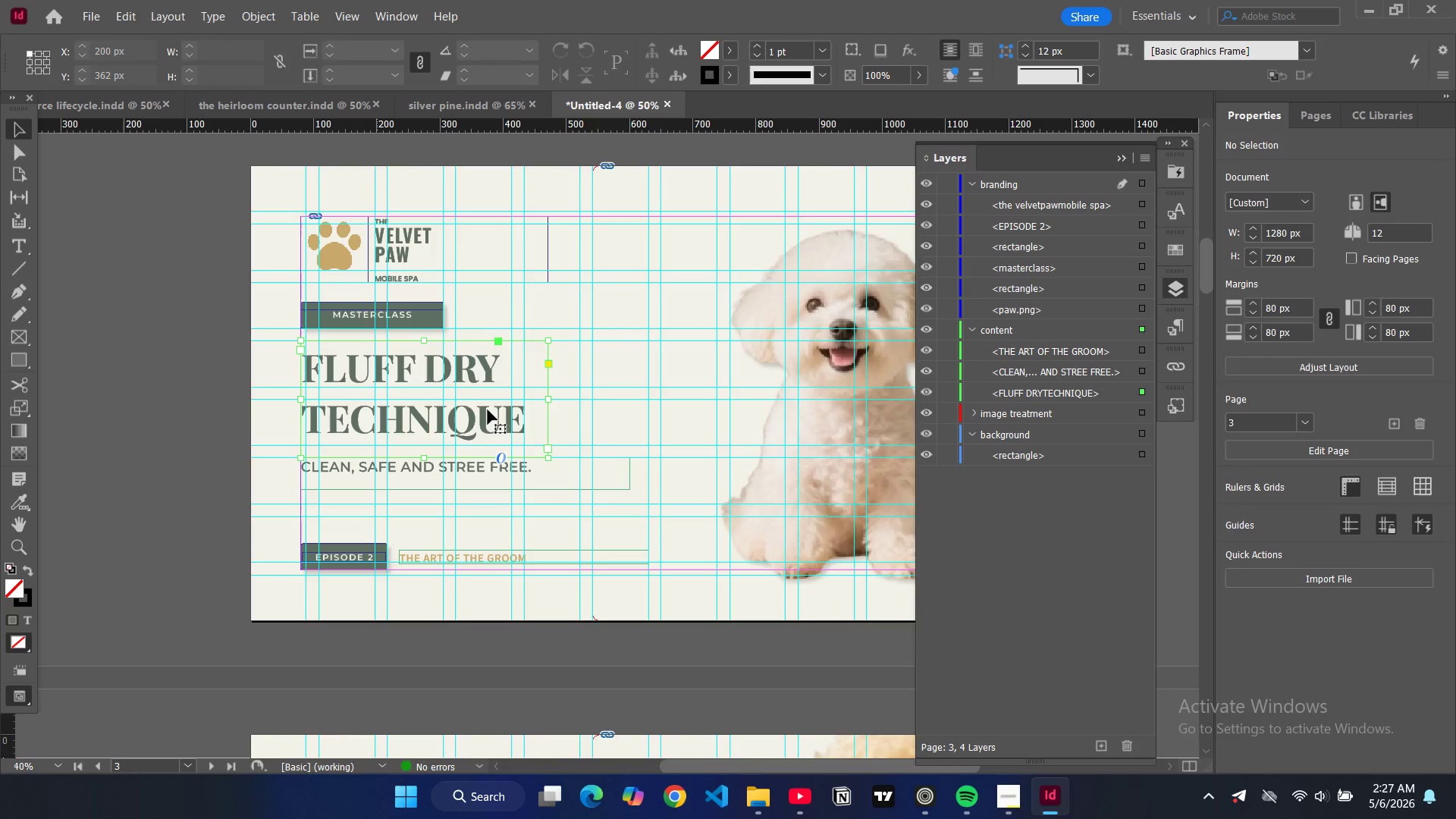 
key(Control+C)
 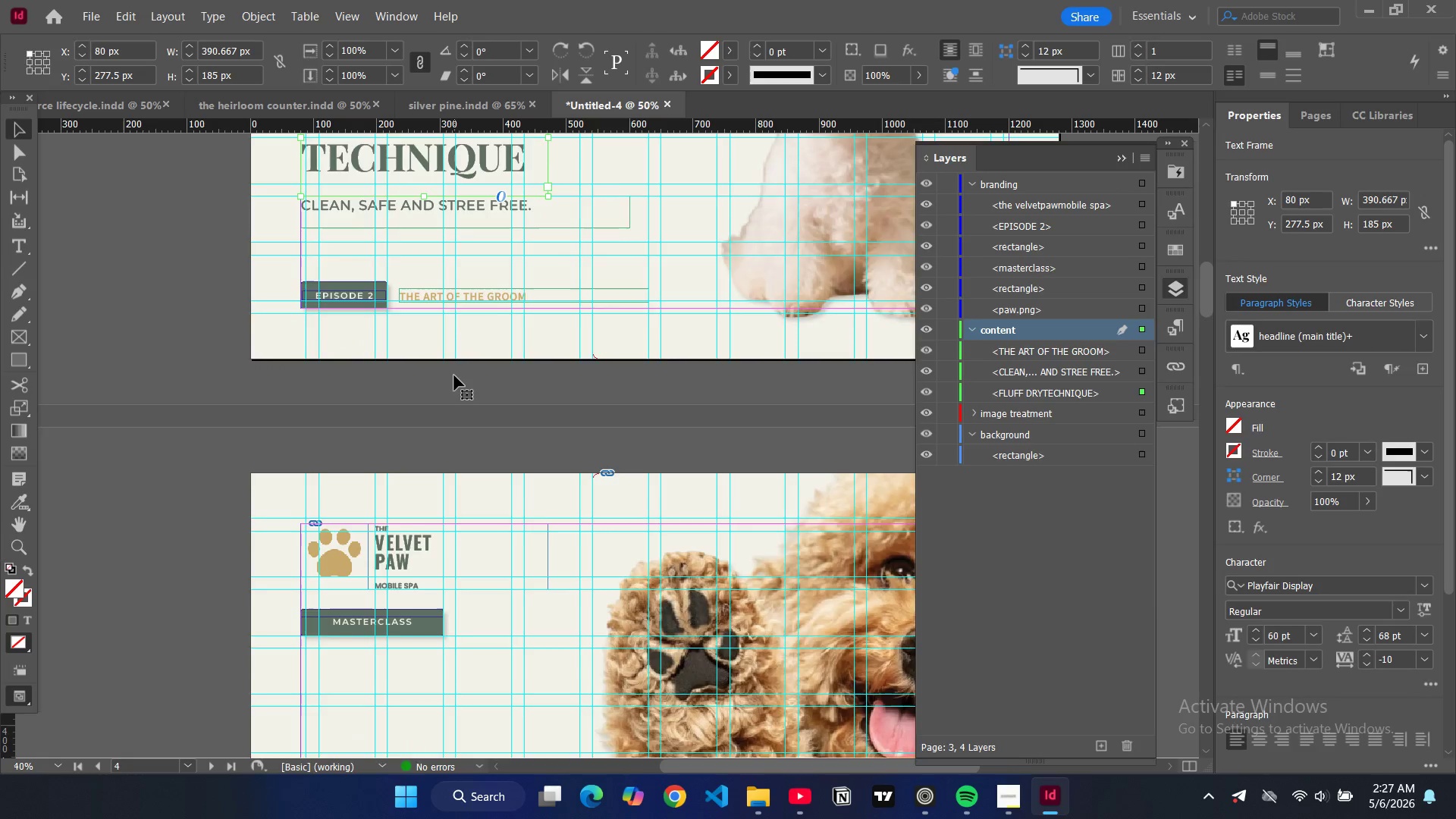 
scroll: coordinate [454, 375], scroll_direction: down, amount: 10.0
 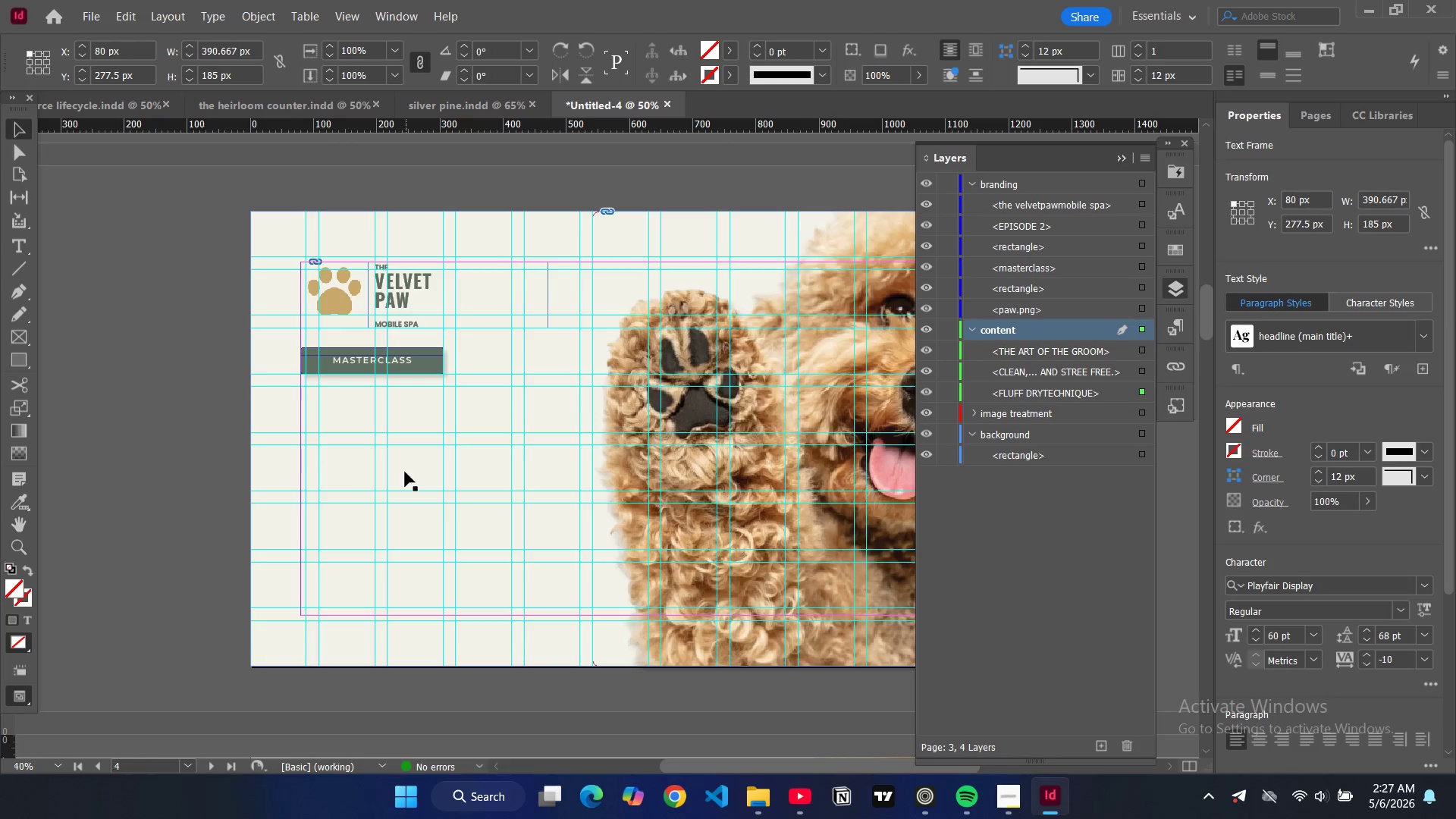 
left_click([405, 472])
 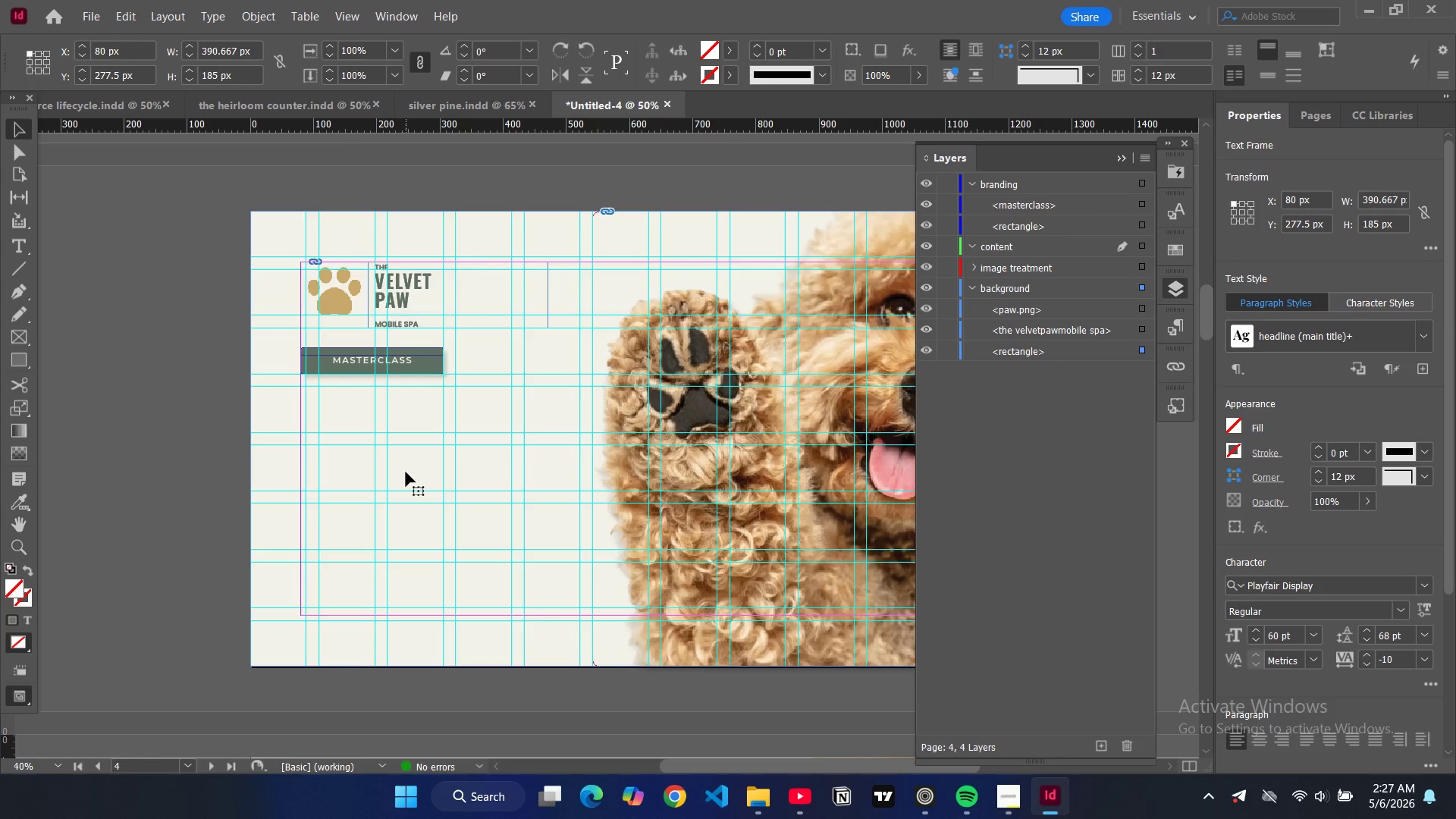 
key(Control+V)
 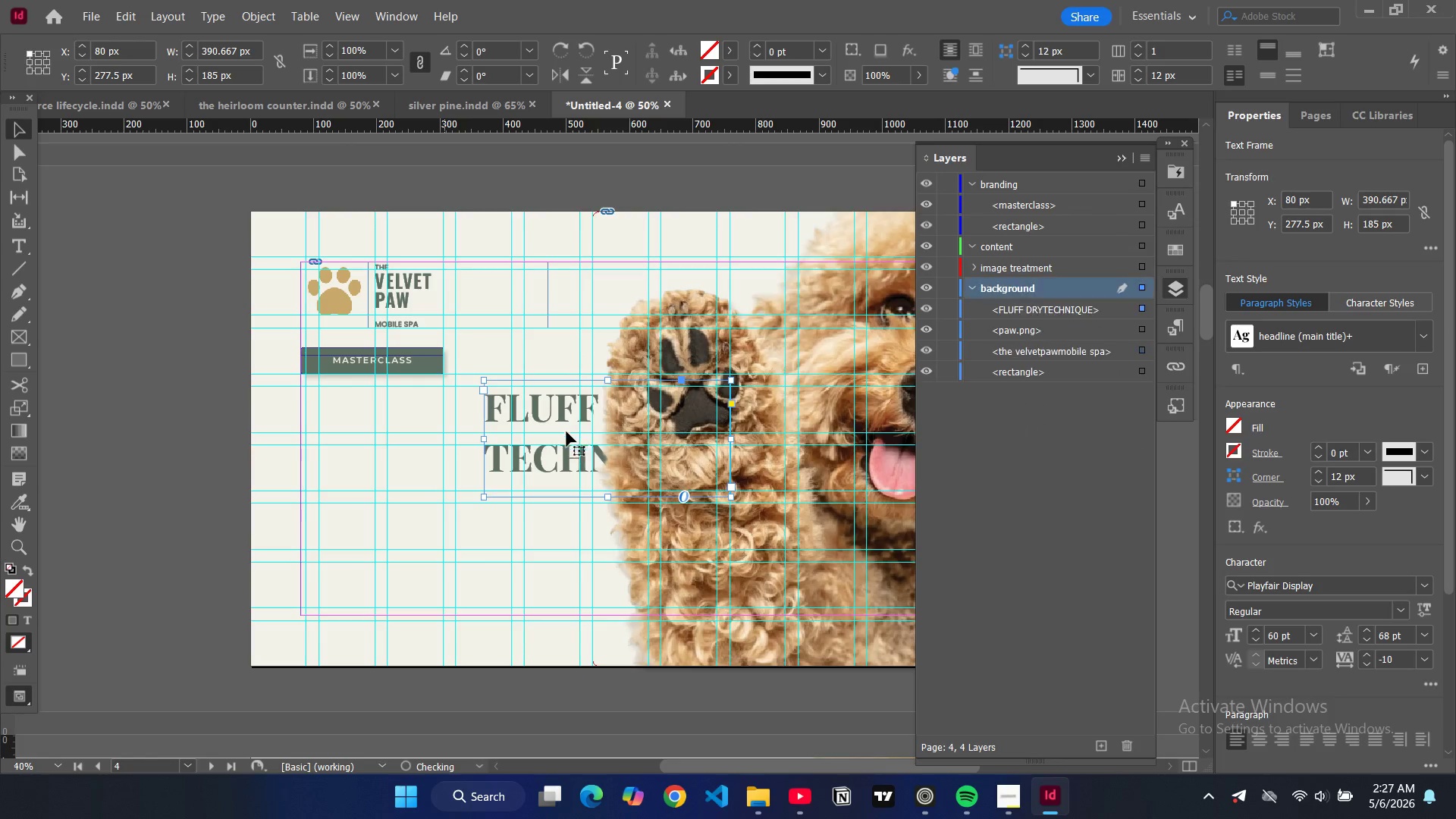 
left_click_drag(start_coordinate=[566, 431], to_coordinate=[383, 440])
 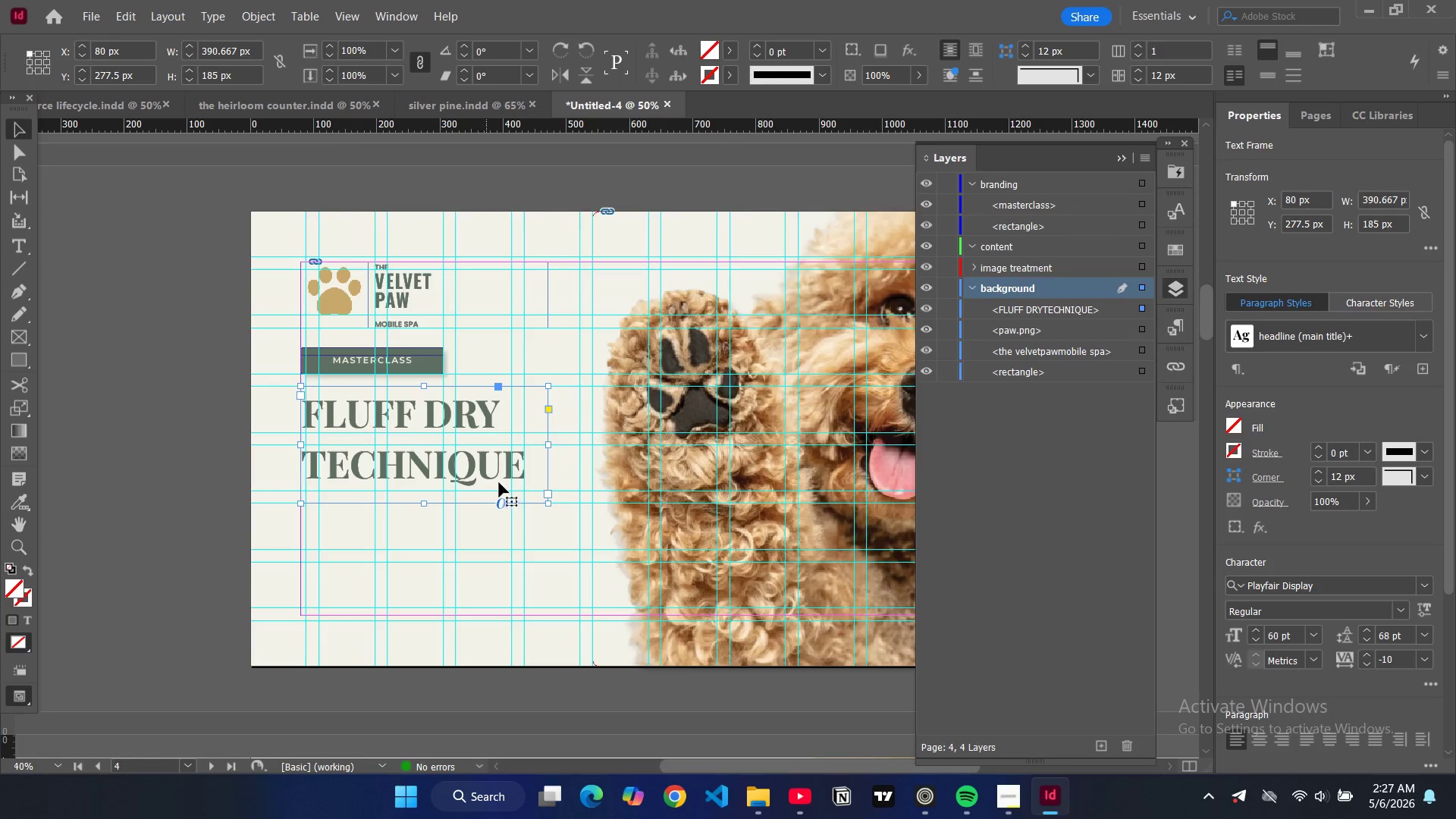 
left_click_drag(start_coordinate=[550, 448], to_coordinate=[579, 454])
 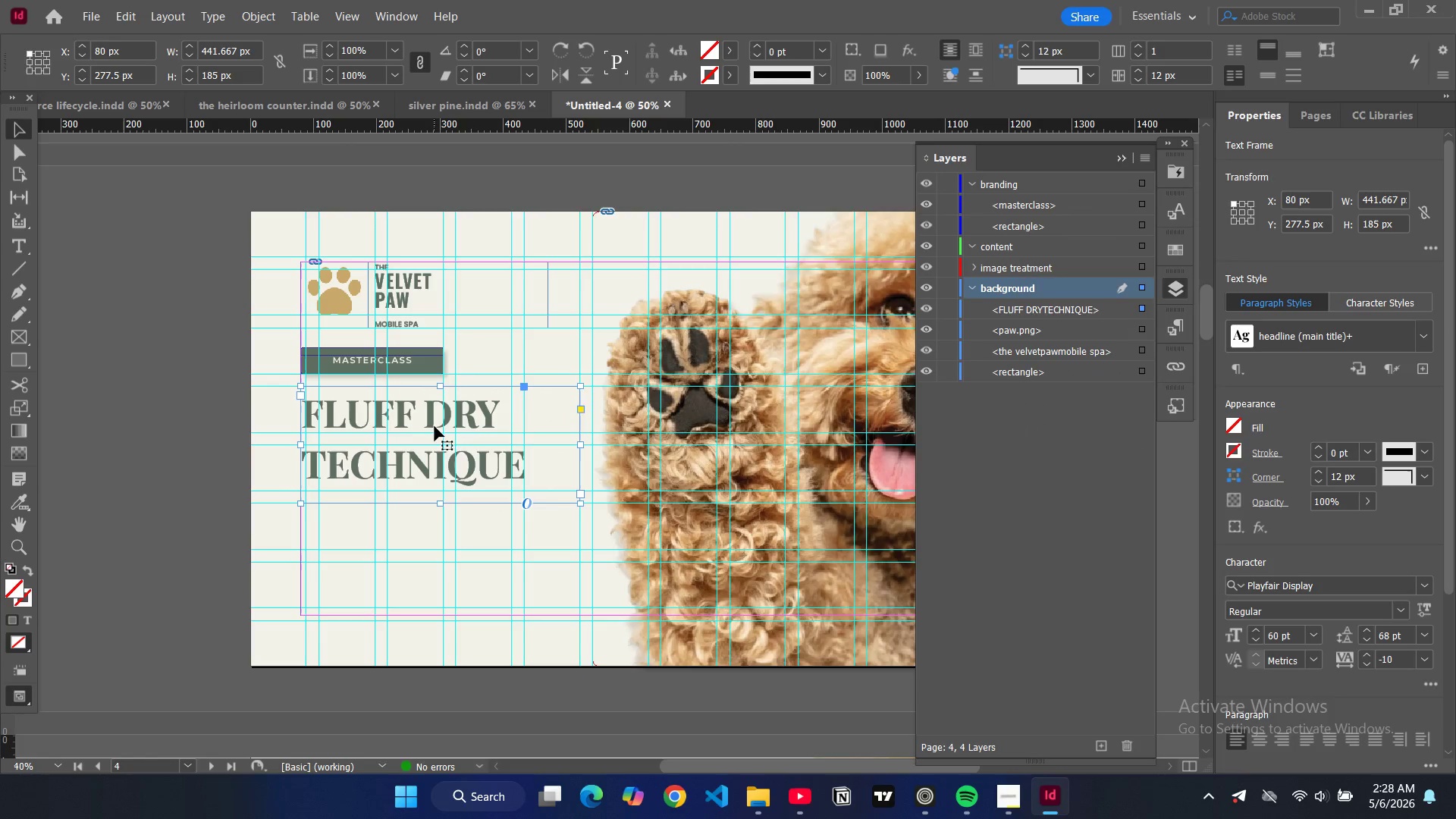 
double_click([435, 426])
 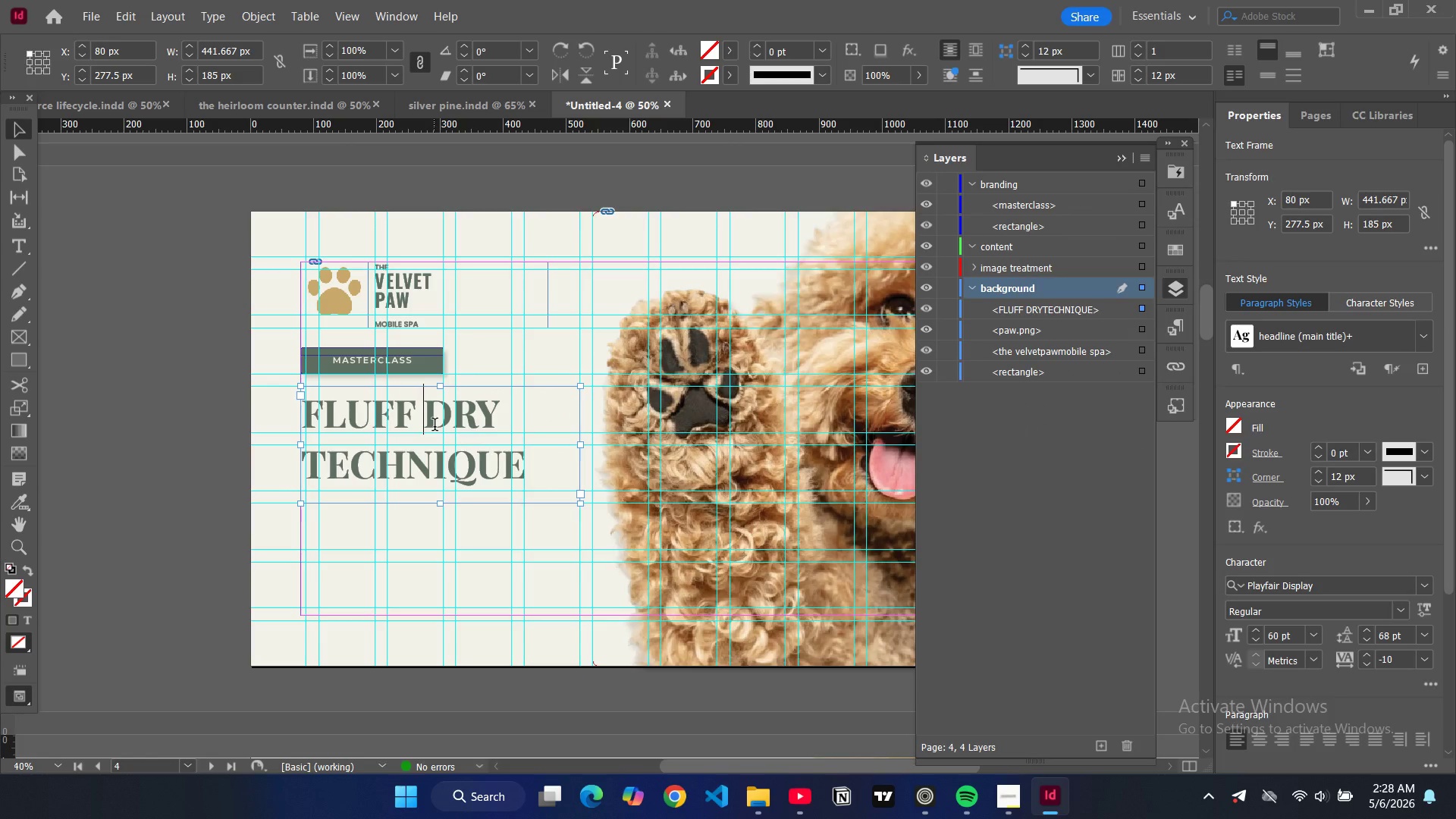 
key(Control+ControlLeft)
 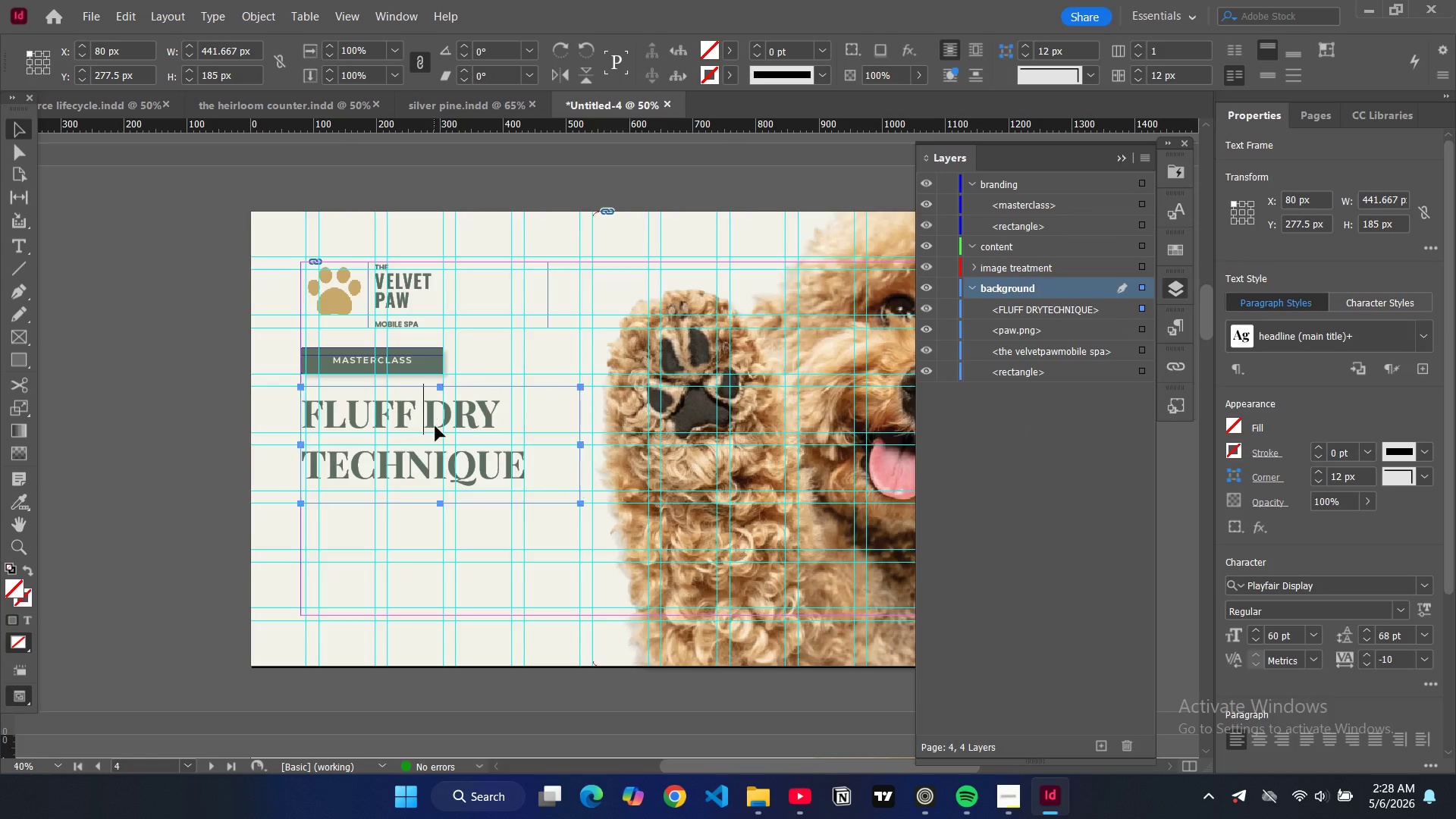 
key(Control+A)
 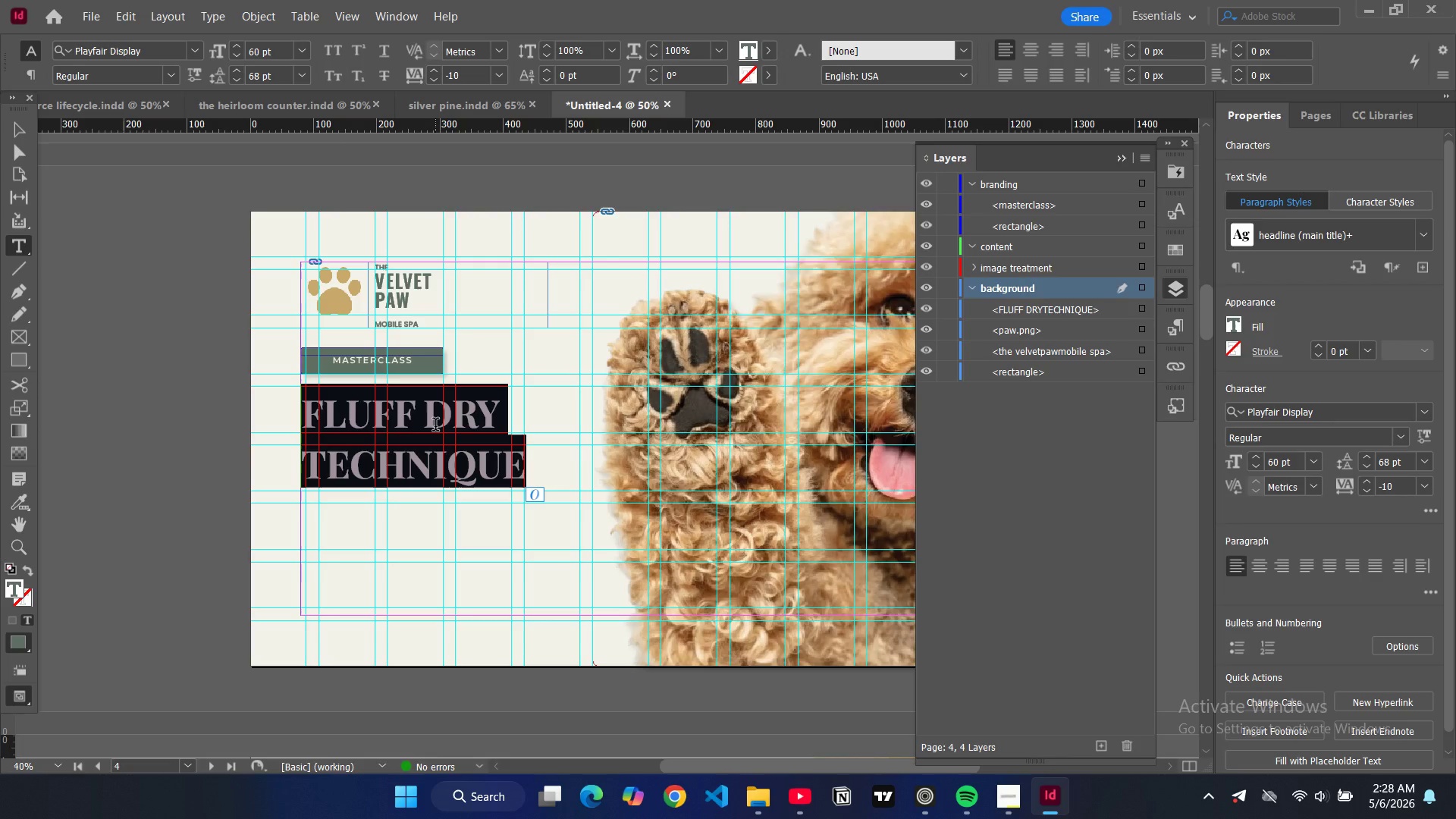 
type(paw & pad)
 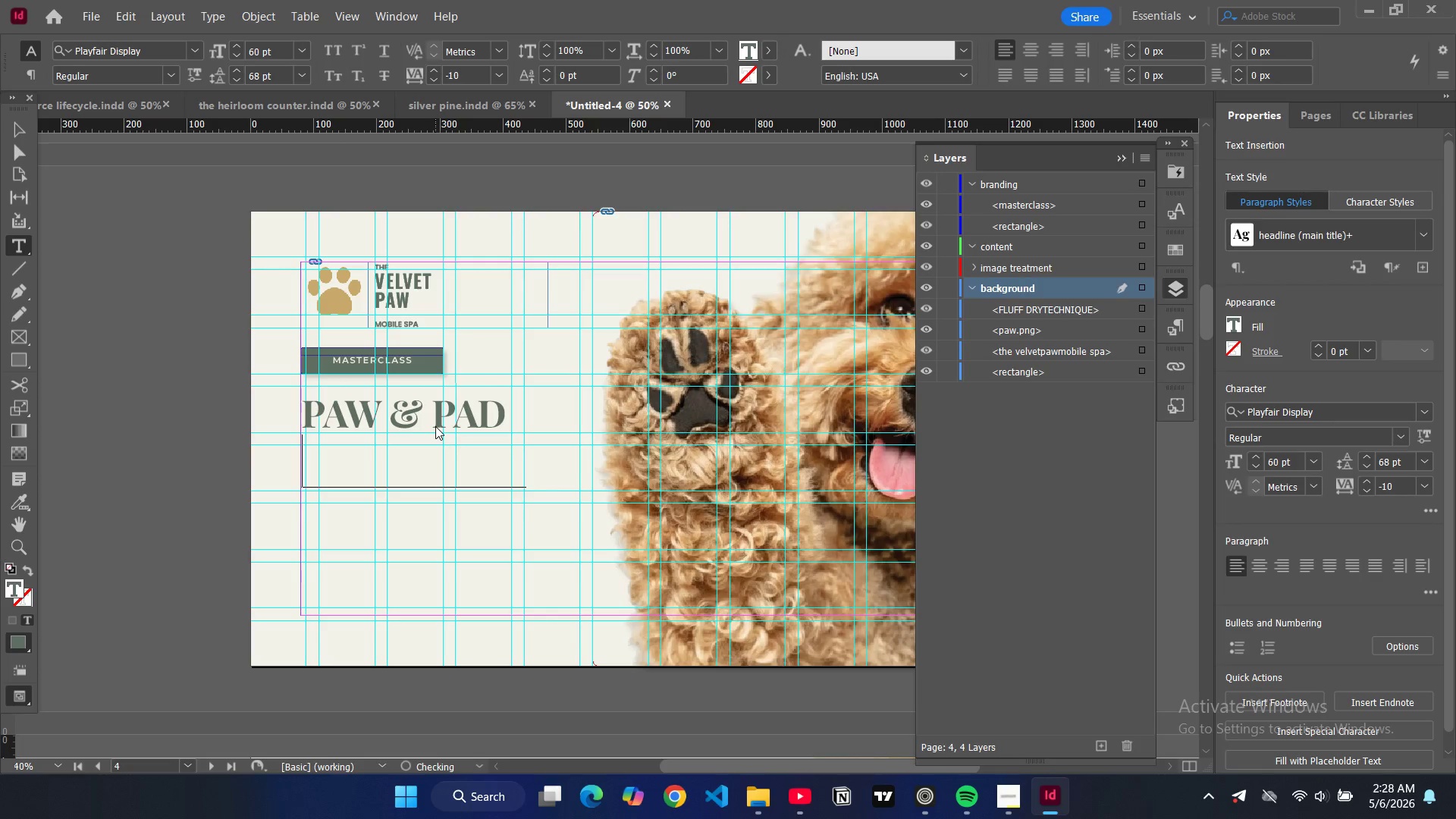 
key(Enter)
 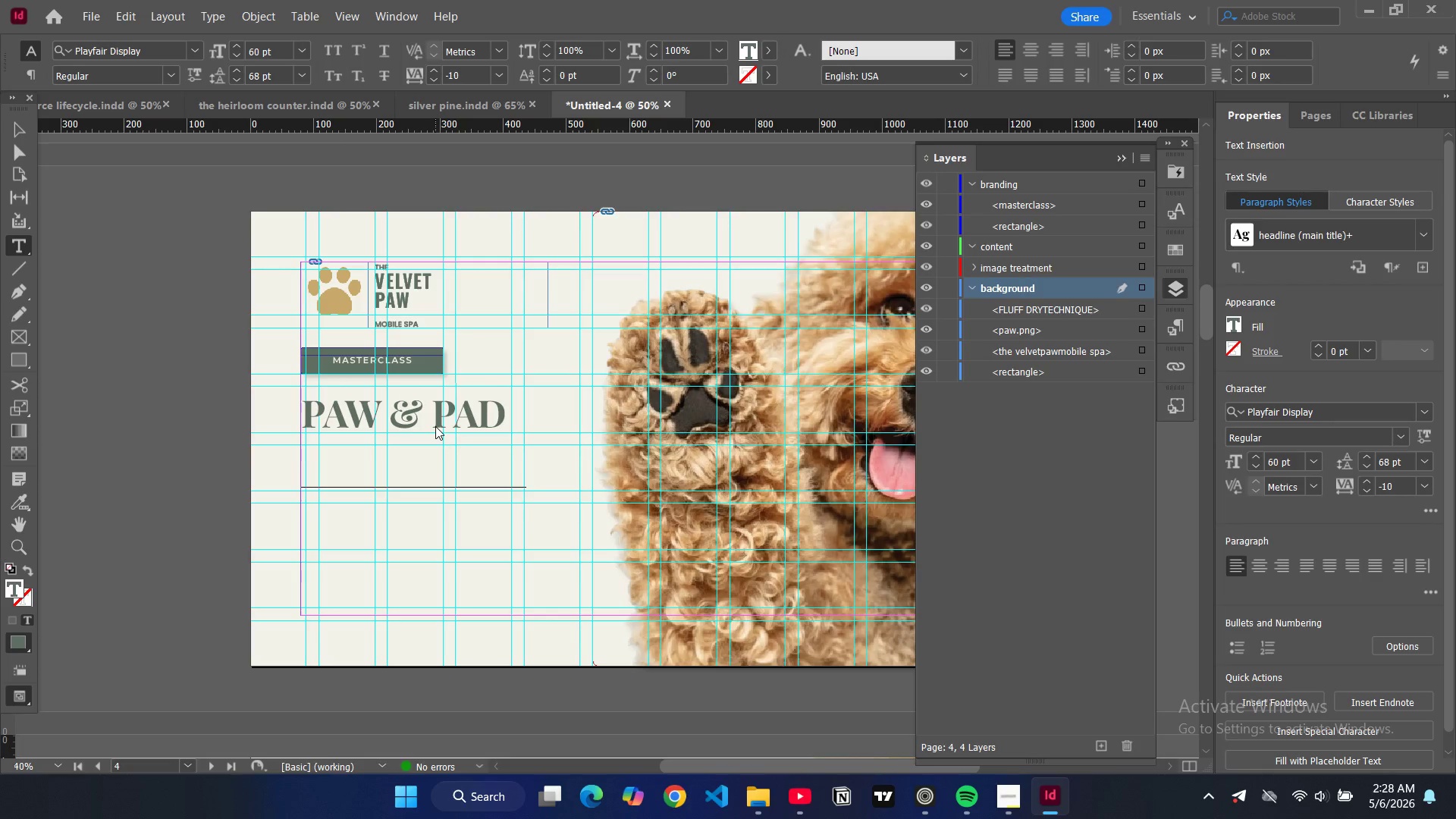 
type(Perfection)
 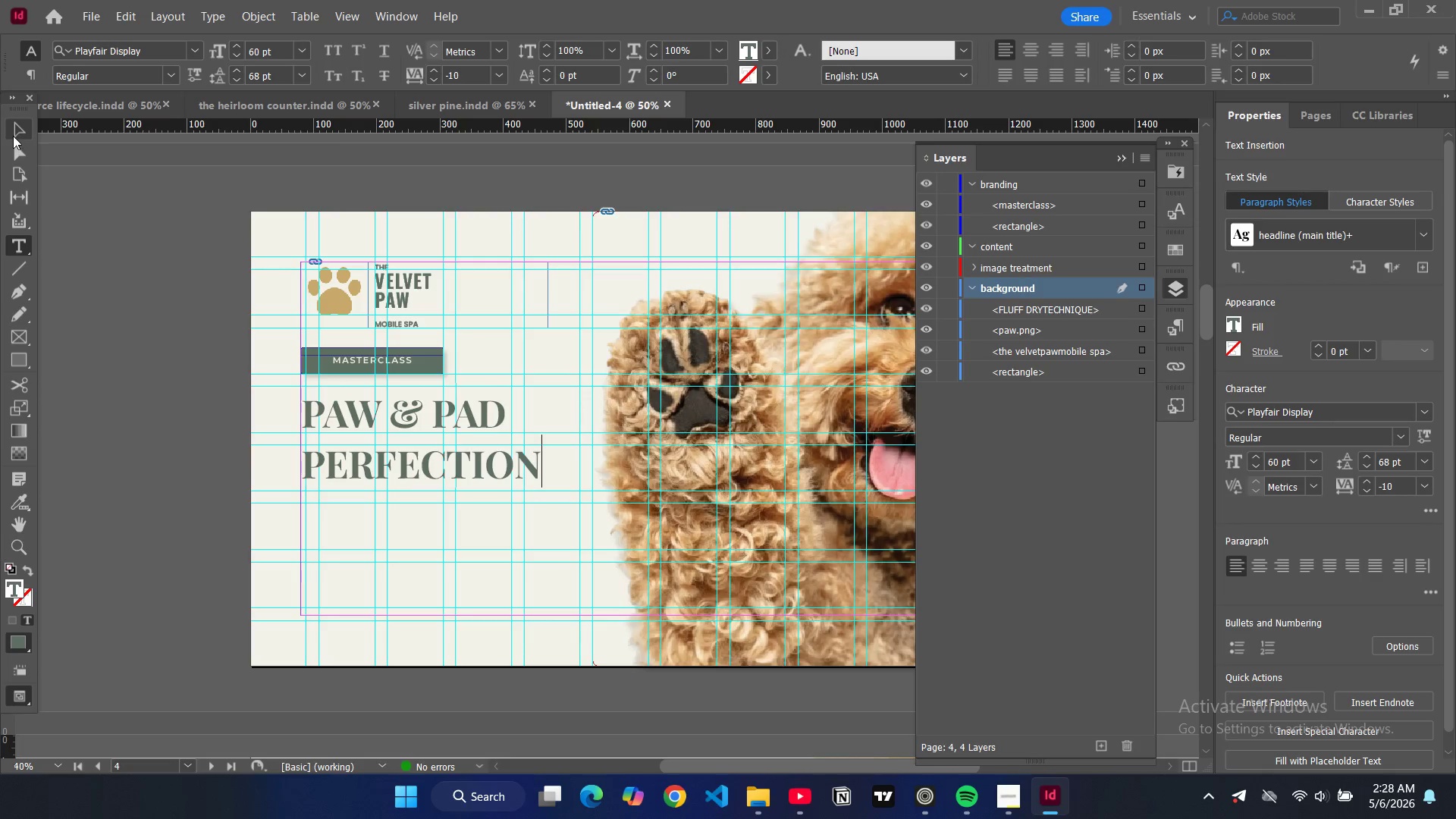 
left_click([13, 136])
 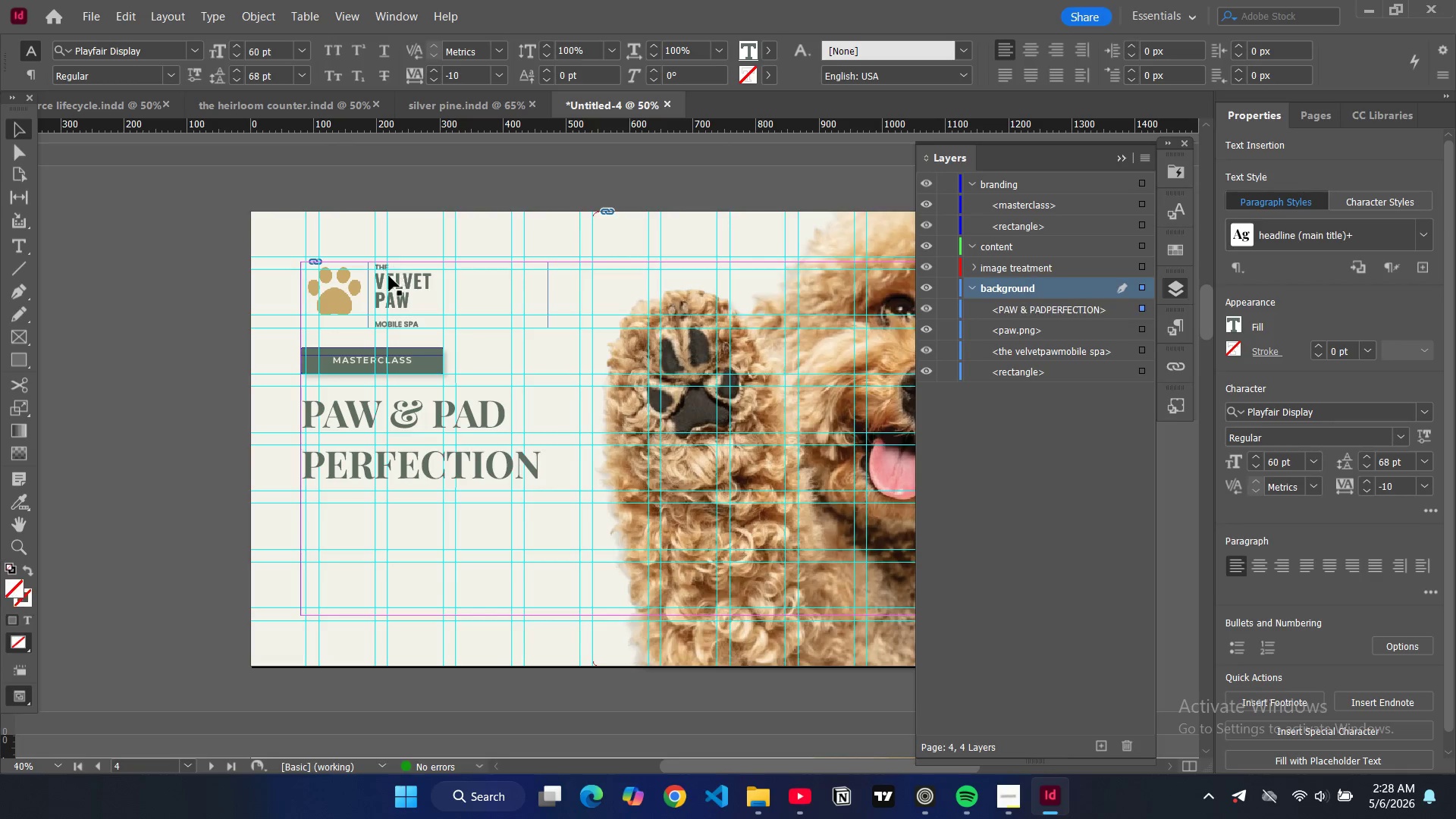 
scroll: coordinate [389, 276], scroll_direction: up, amount: 5.0
 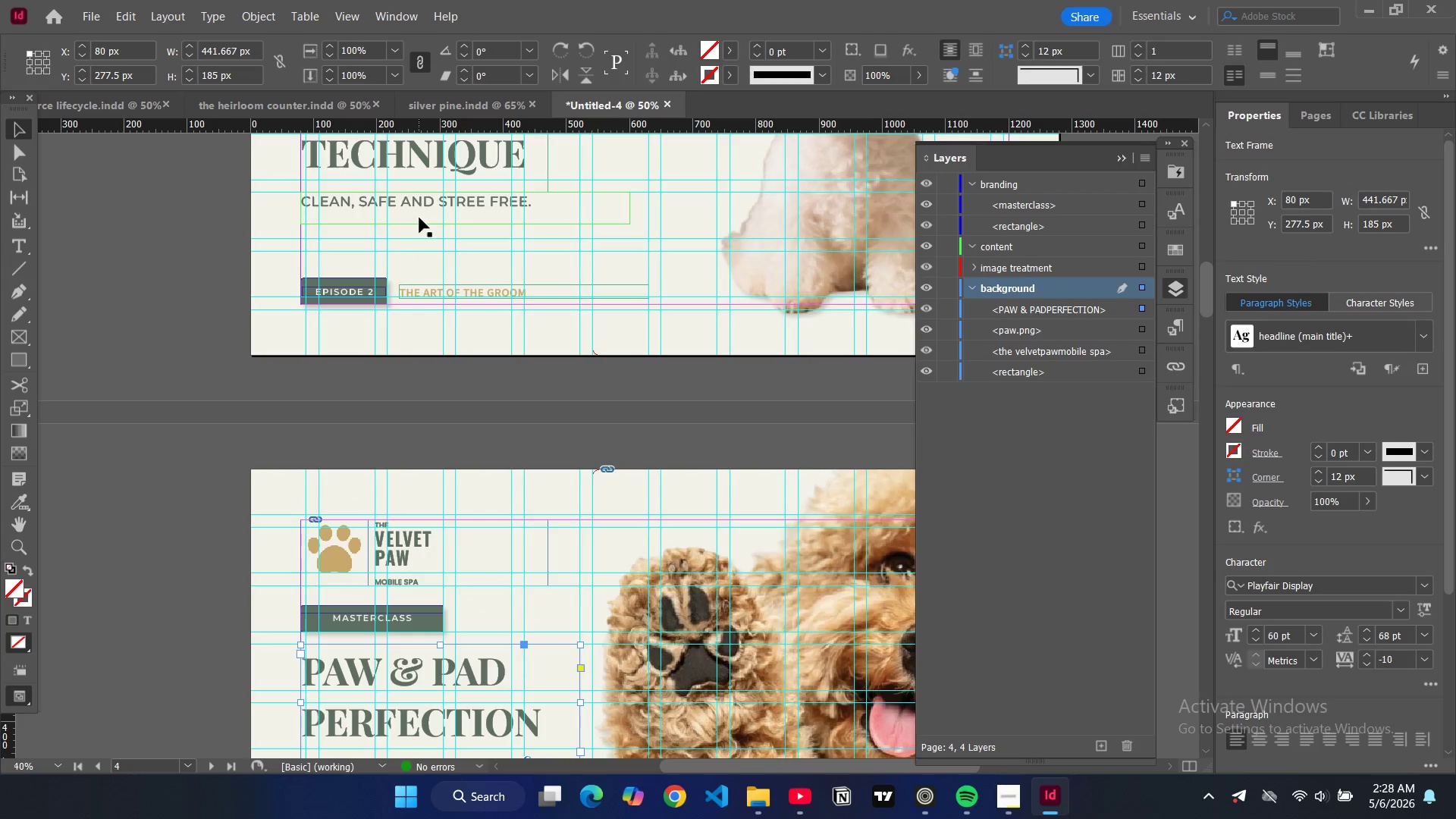 
left_click([419, 218])
 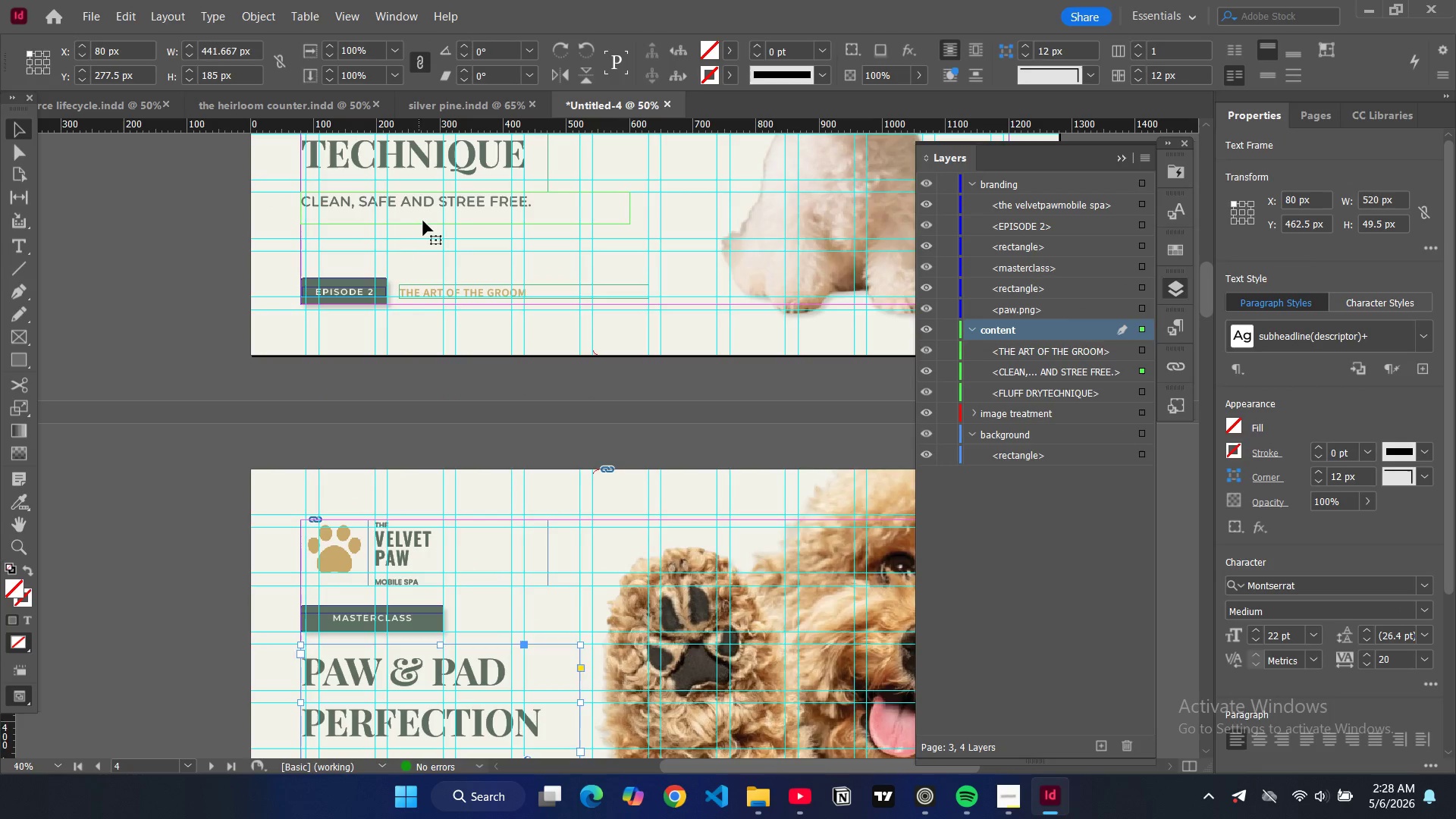 
key(Control+C)
 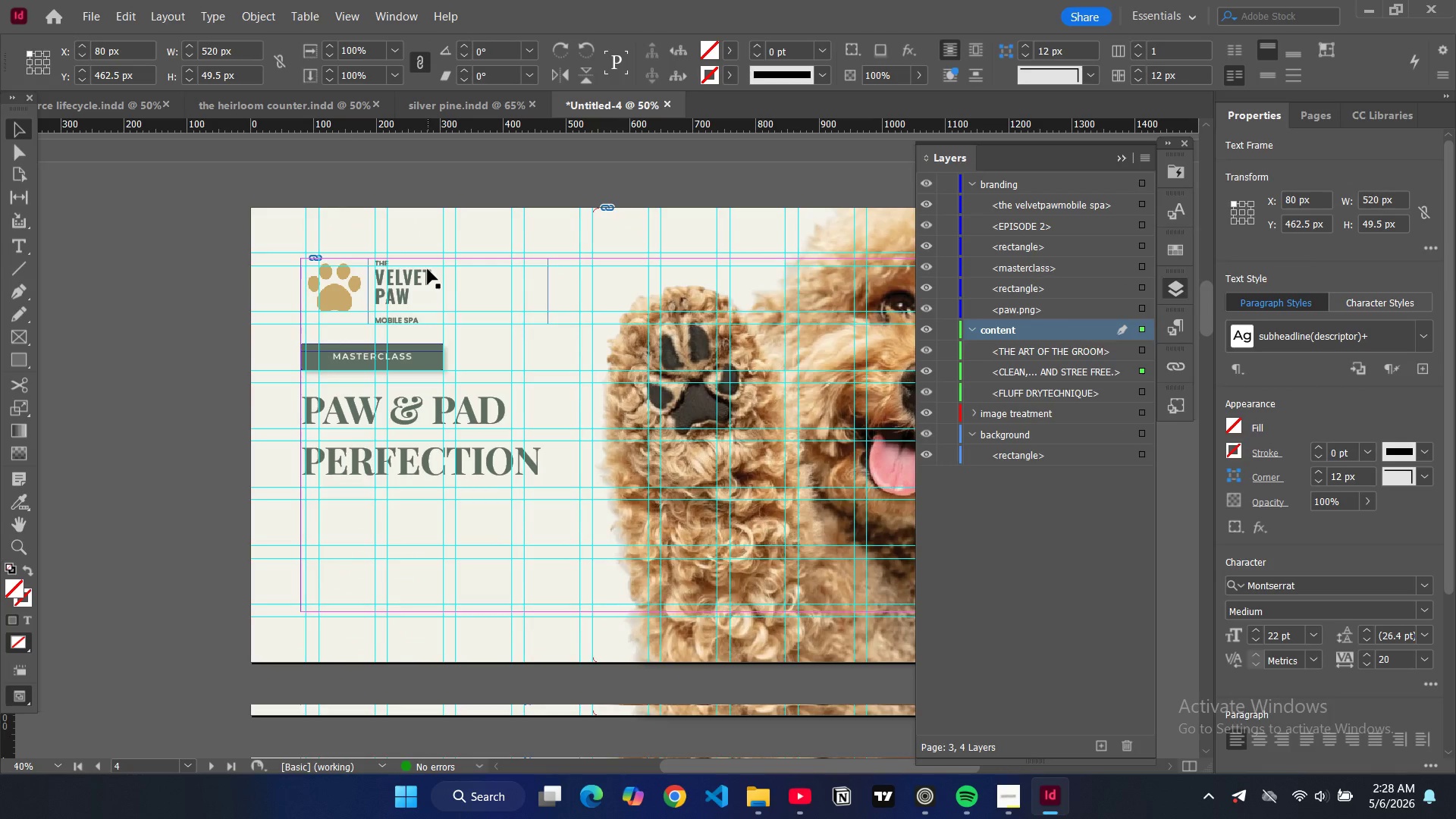 
scroll: coordinate [428, 271], scroll_direction: down, amount: 8.0
 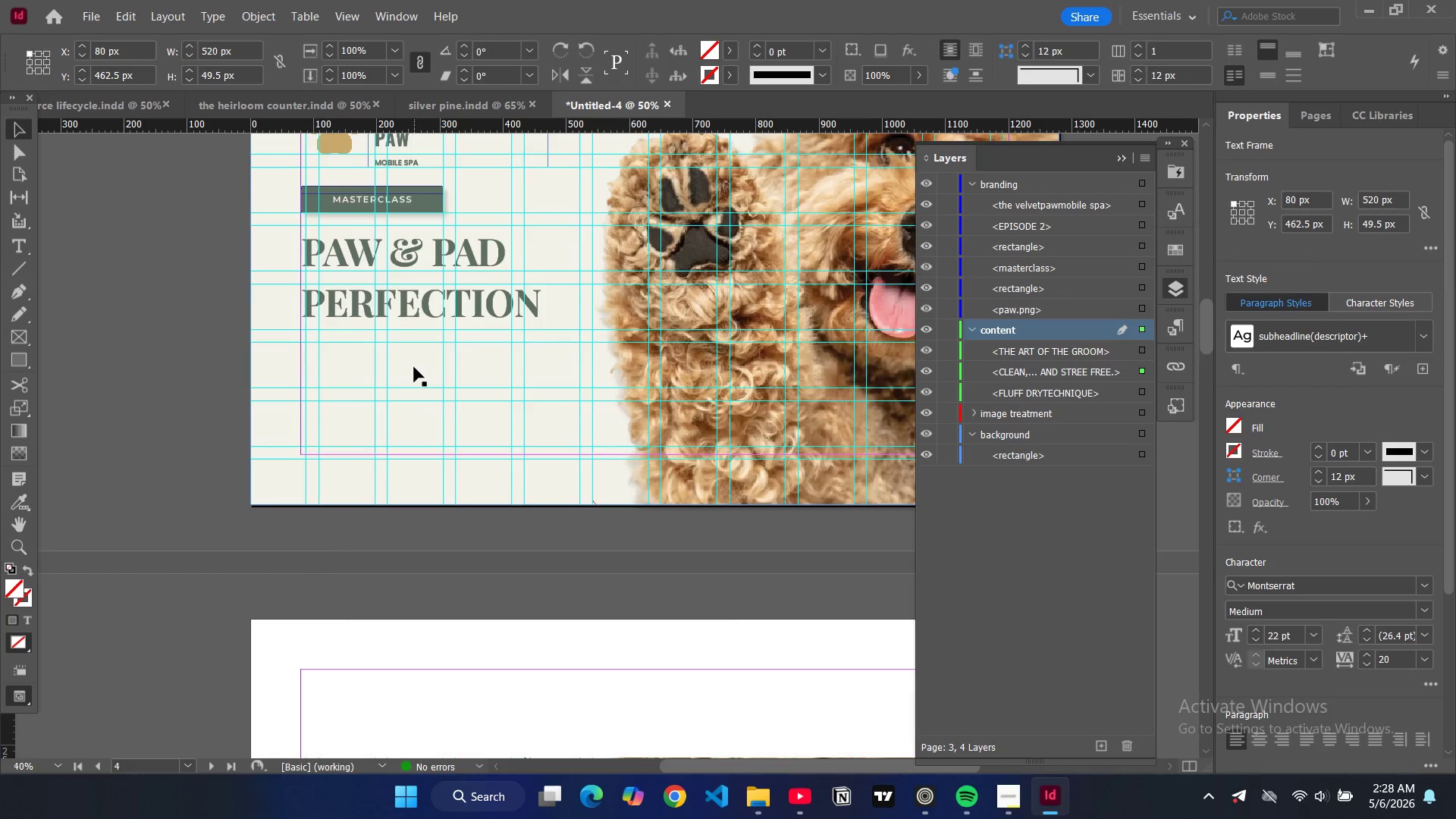 
left_click([414, 367])
 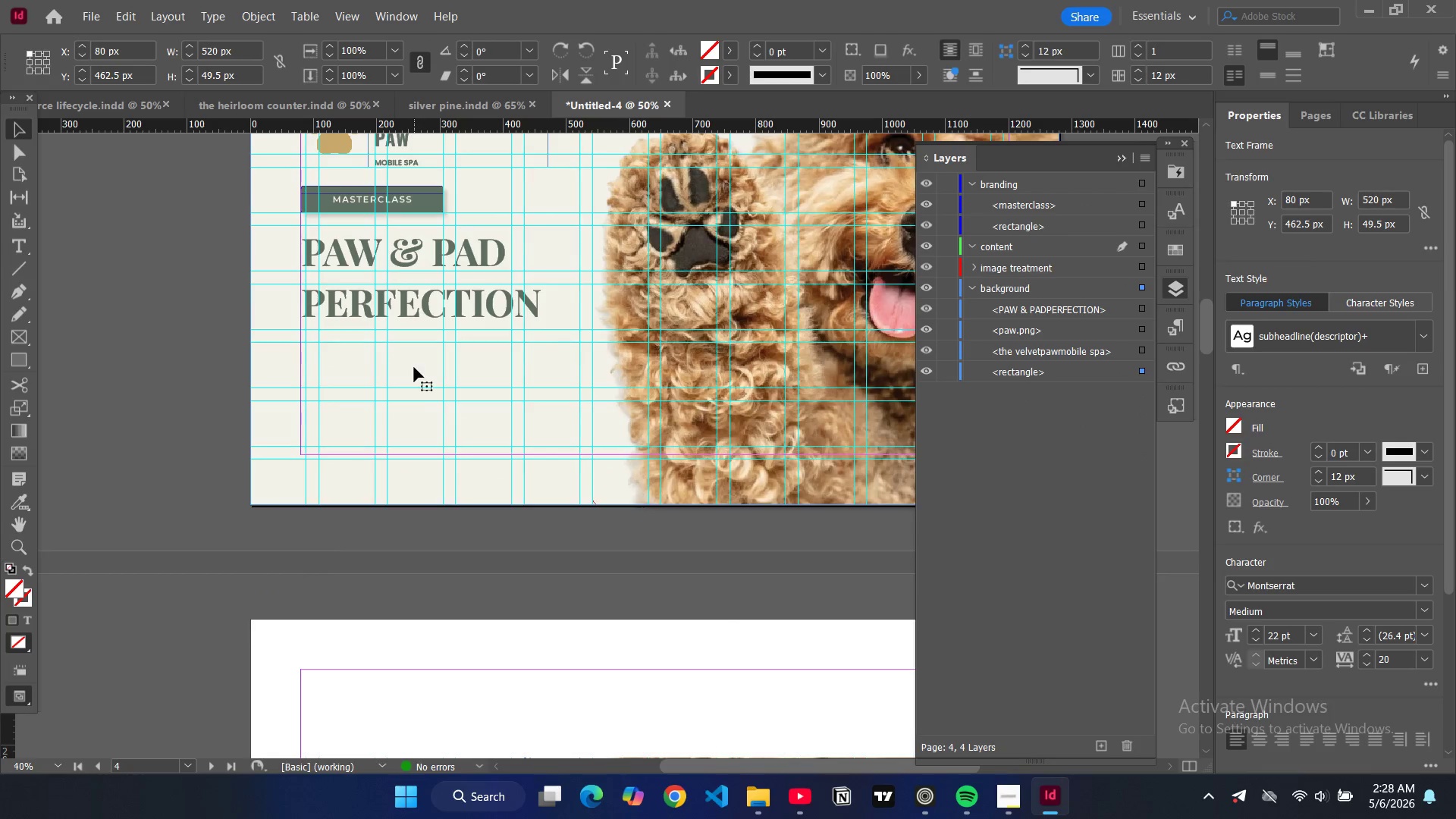 
key(Control+V)
 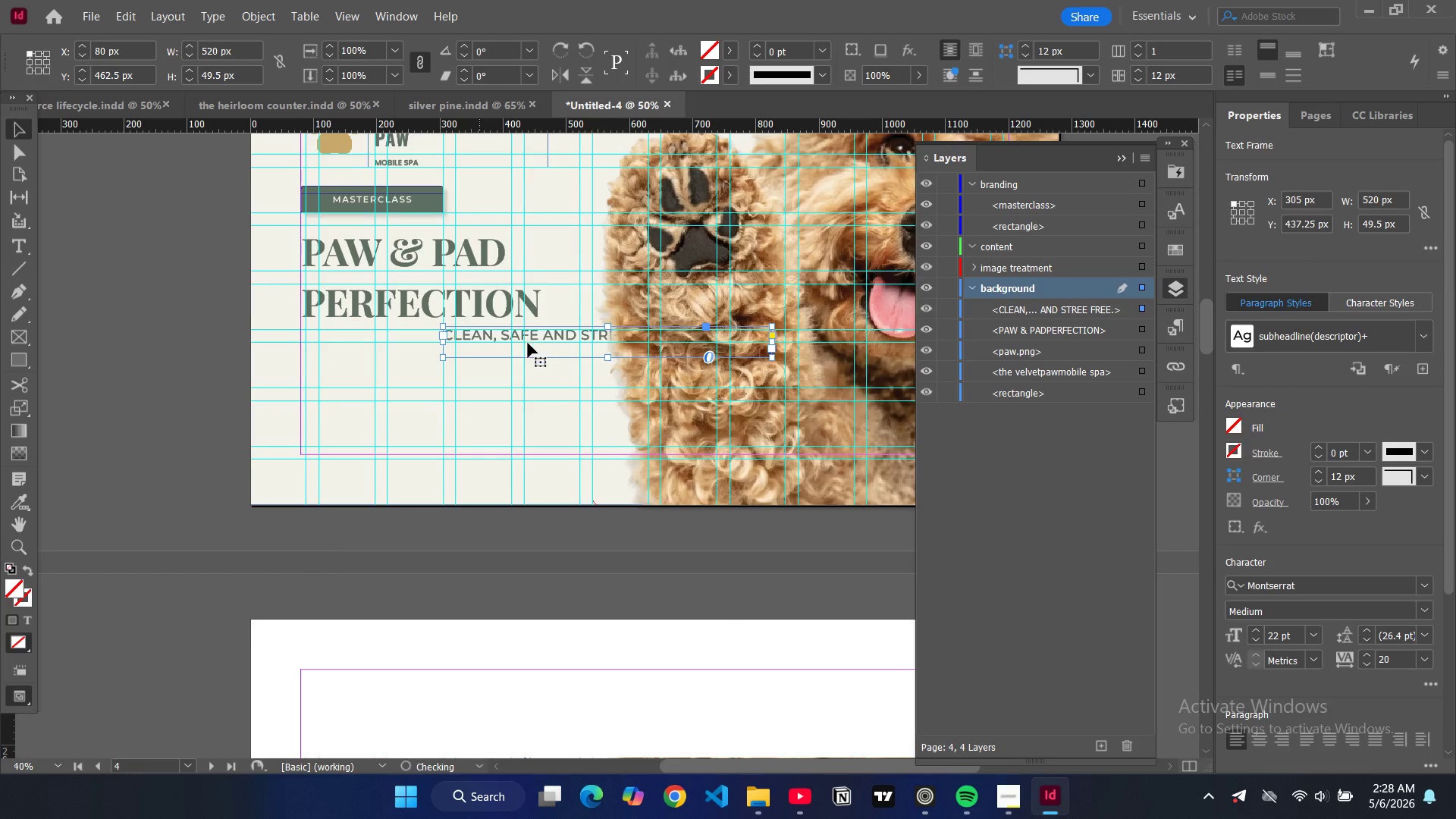 
left_click_drag(start_coordinate=[526, 347], to_coordinate=[385, 361])
 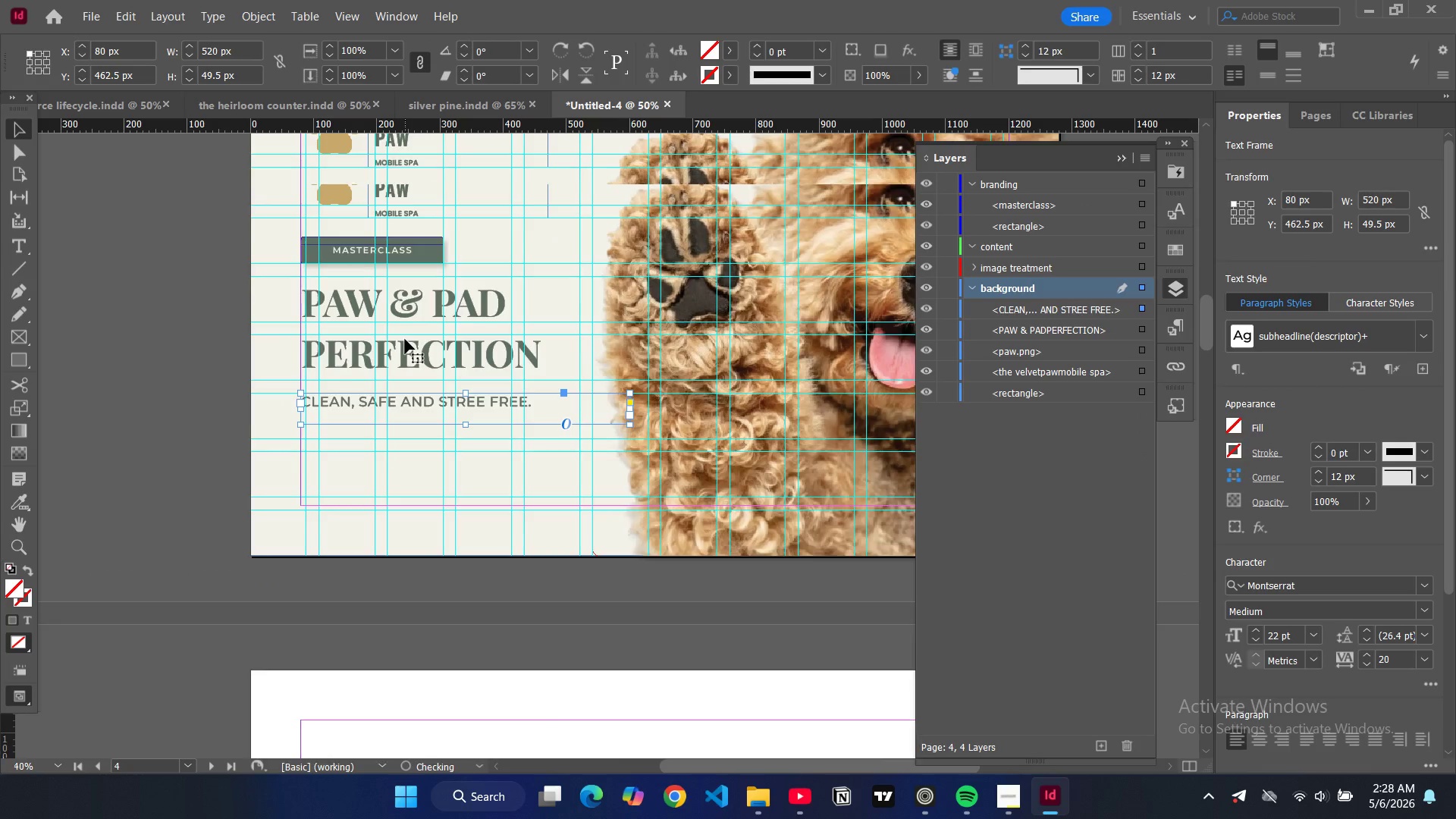 
scroll: coordinate [404, 336], scroll_direction: up, amount: 10.0
 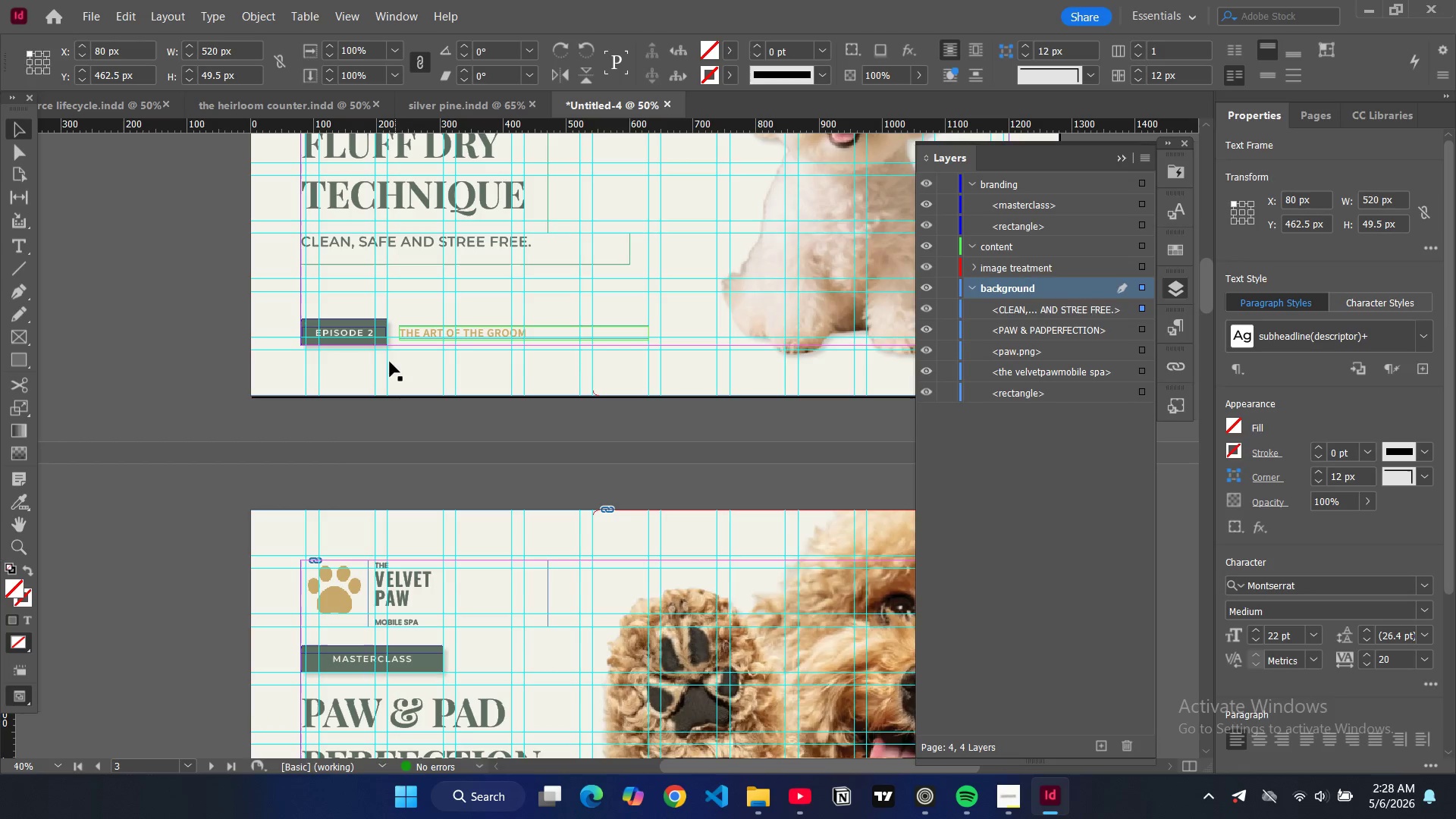 
scroll: coordinate [404, 336], scroll_direction: down, amount: 1.0
 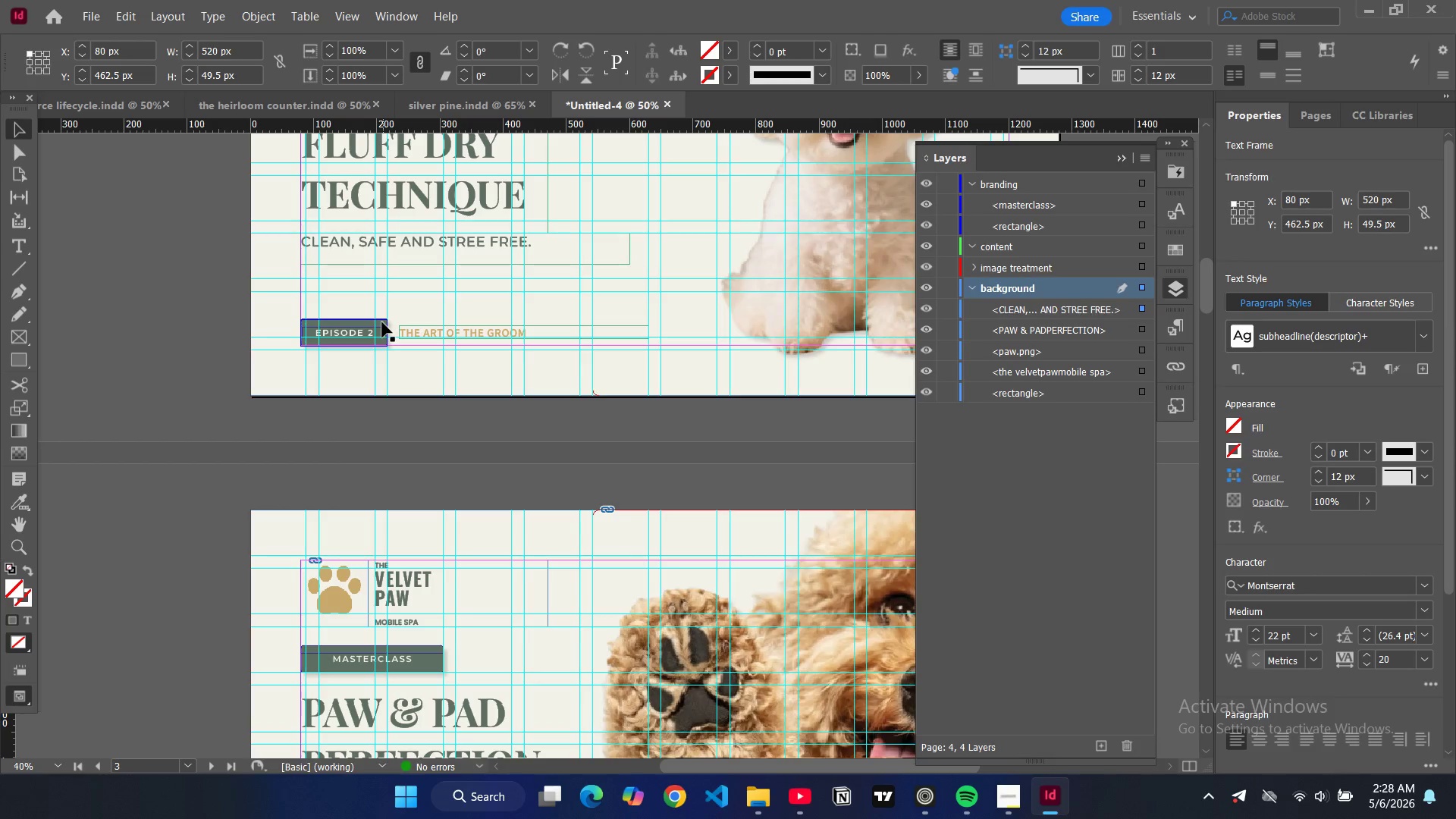 
left_click([382, 322])
 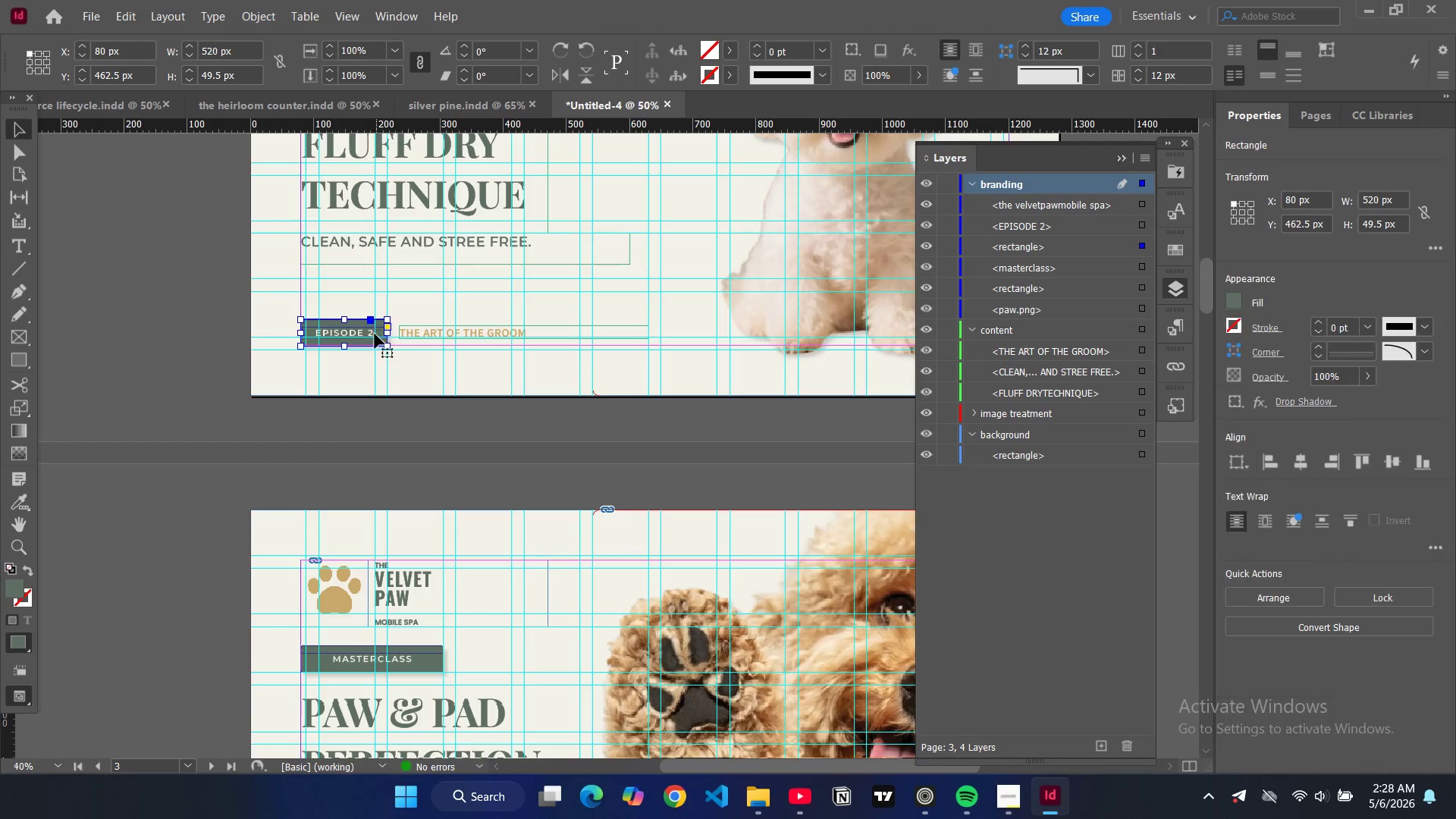 
hold_key(key=ShiftLeft, duration=1.53)
left_click([371, 334])
 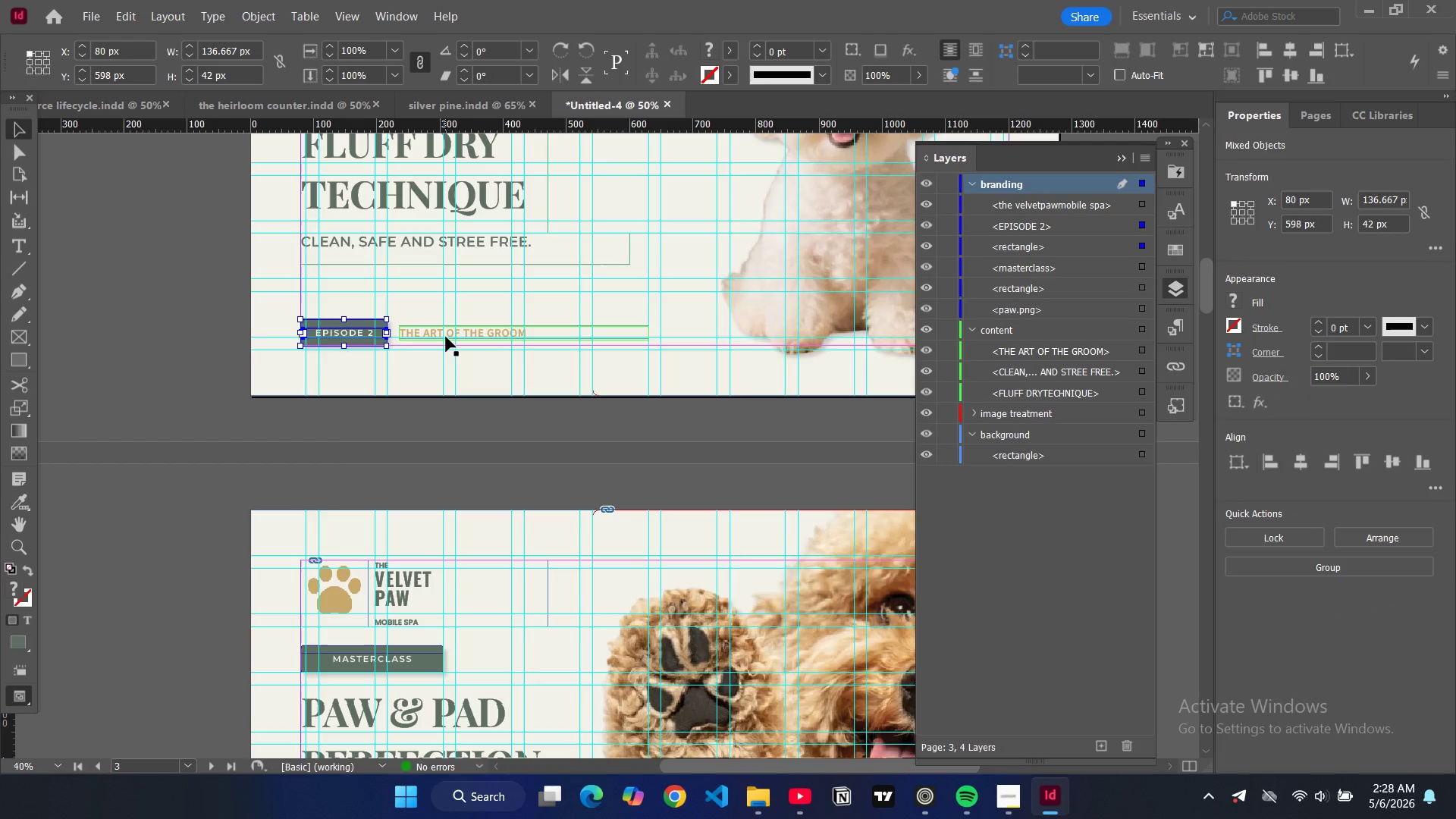 
hold_key(key=ShiftLeft, duration=0.56)
left_click([446, 337])
 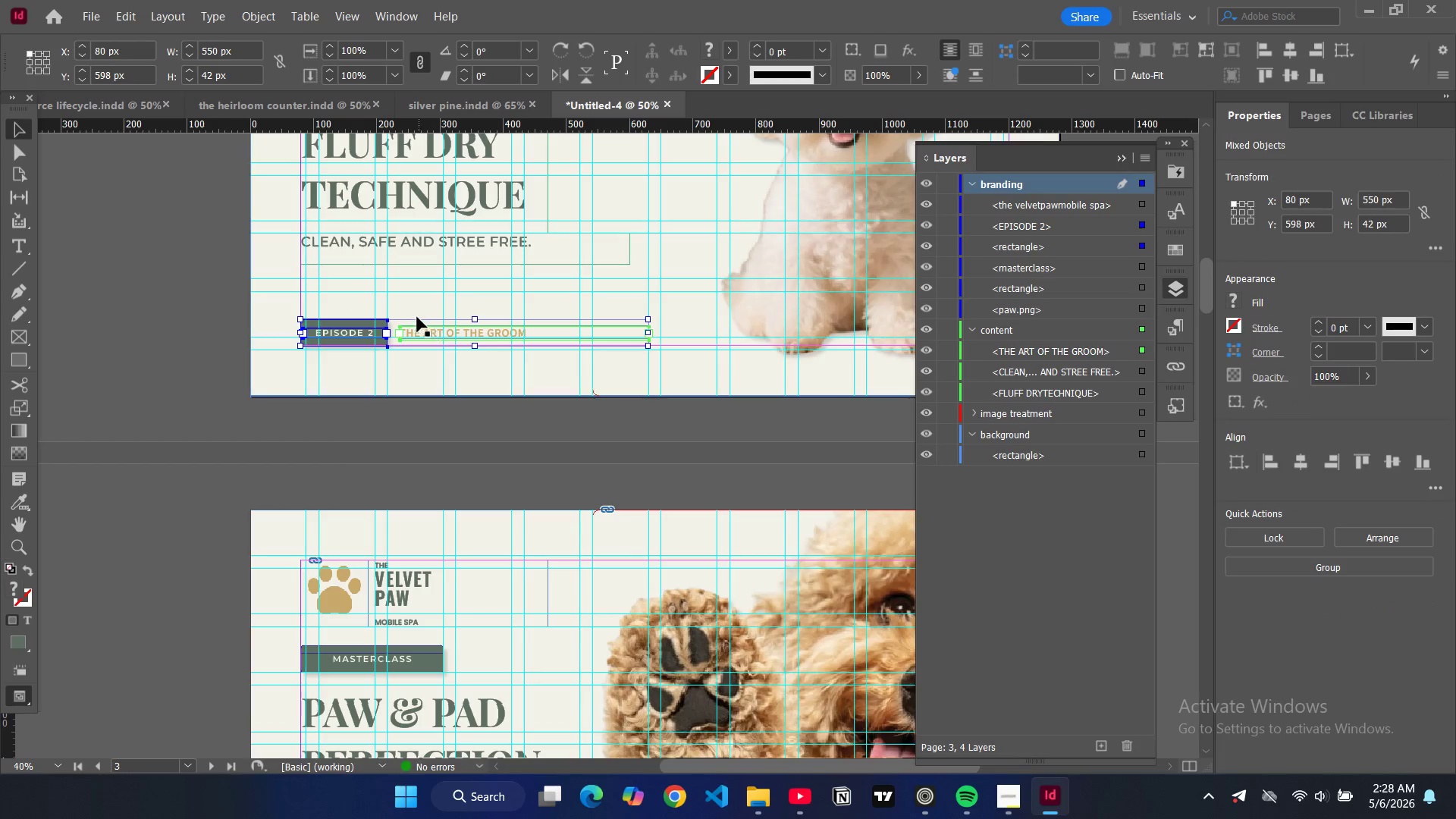 
key(Control+C)
 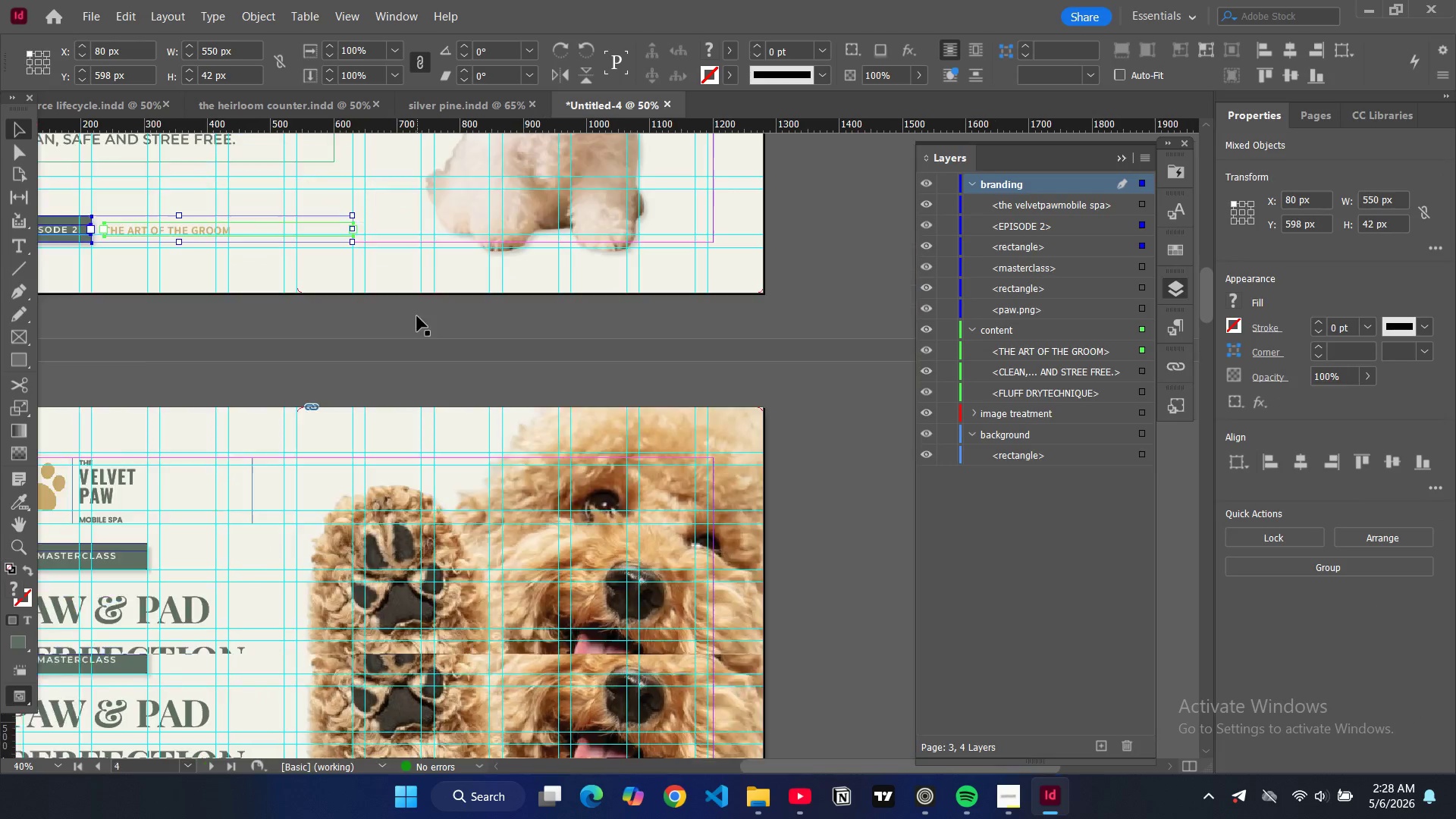 
scroll: coordinate [428, 332], scroll_direction: down, amount: 10.0
 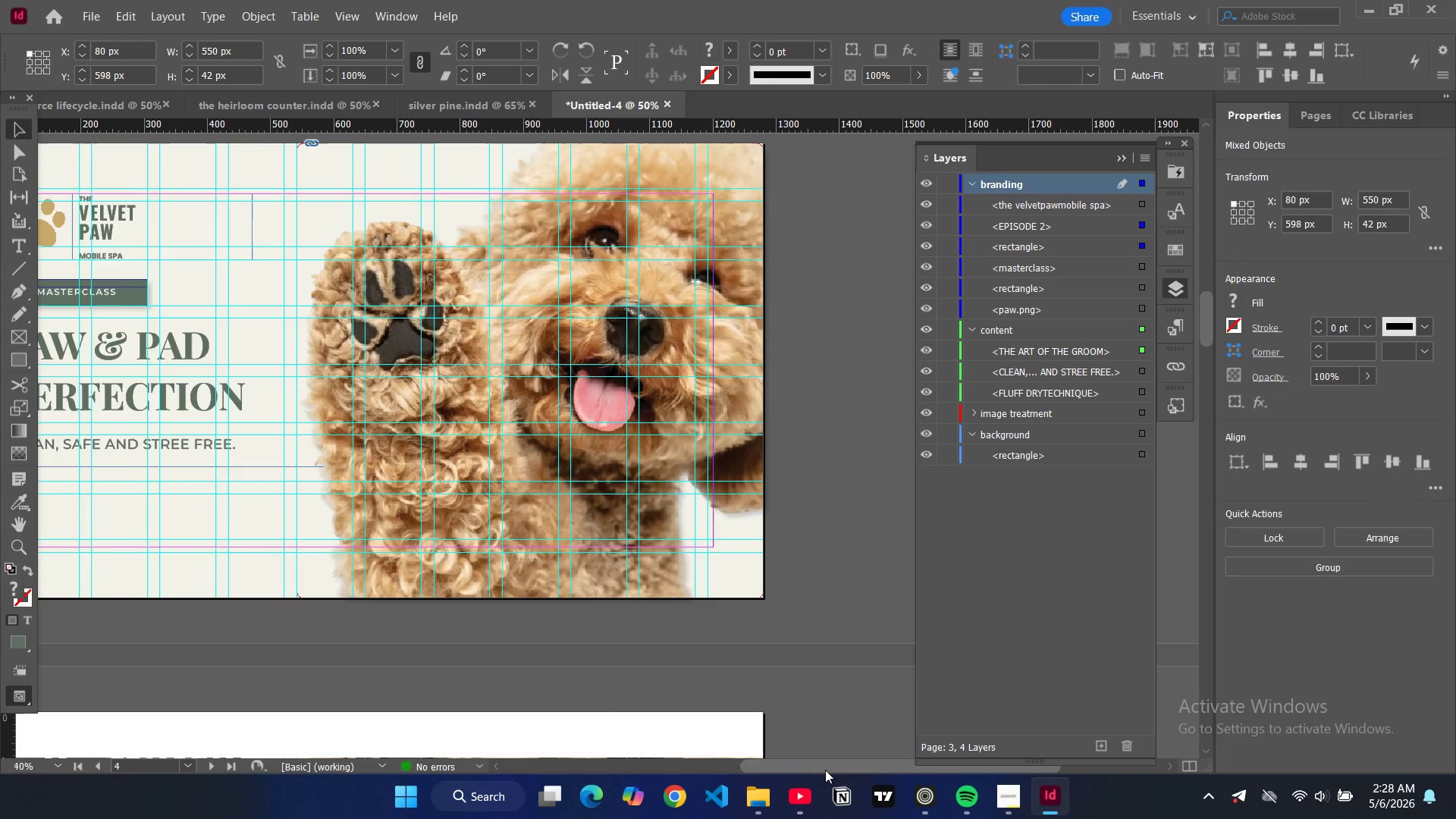 
left_click_drag(start_coordinate=[825, 770], to_coordinate=[737, 759])
 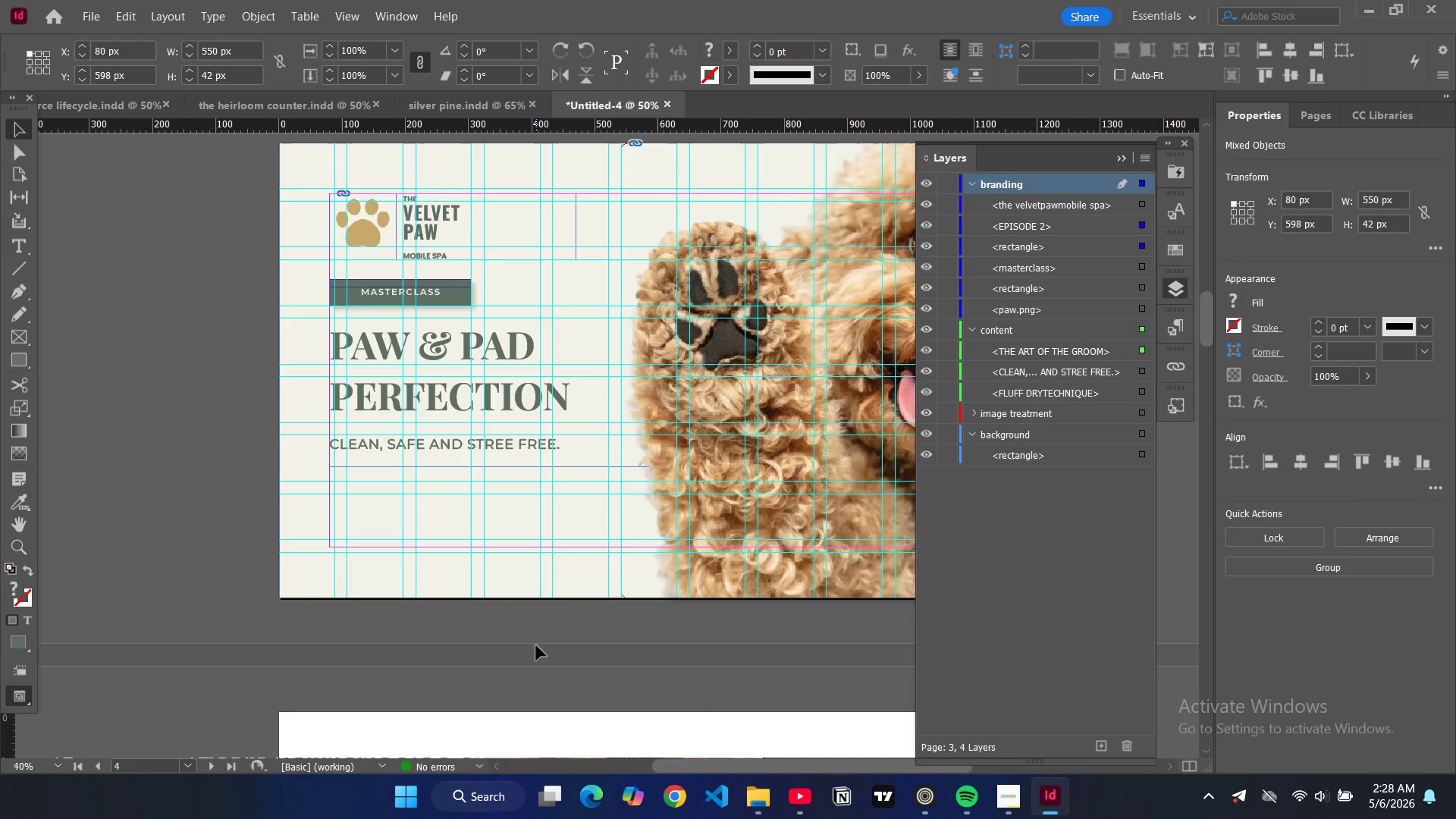 
key(Control+V)
 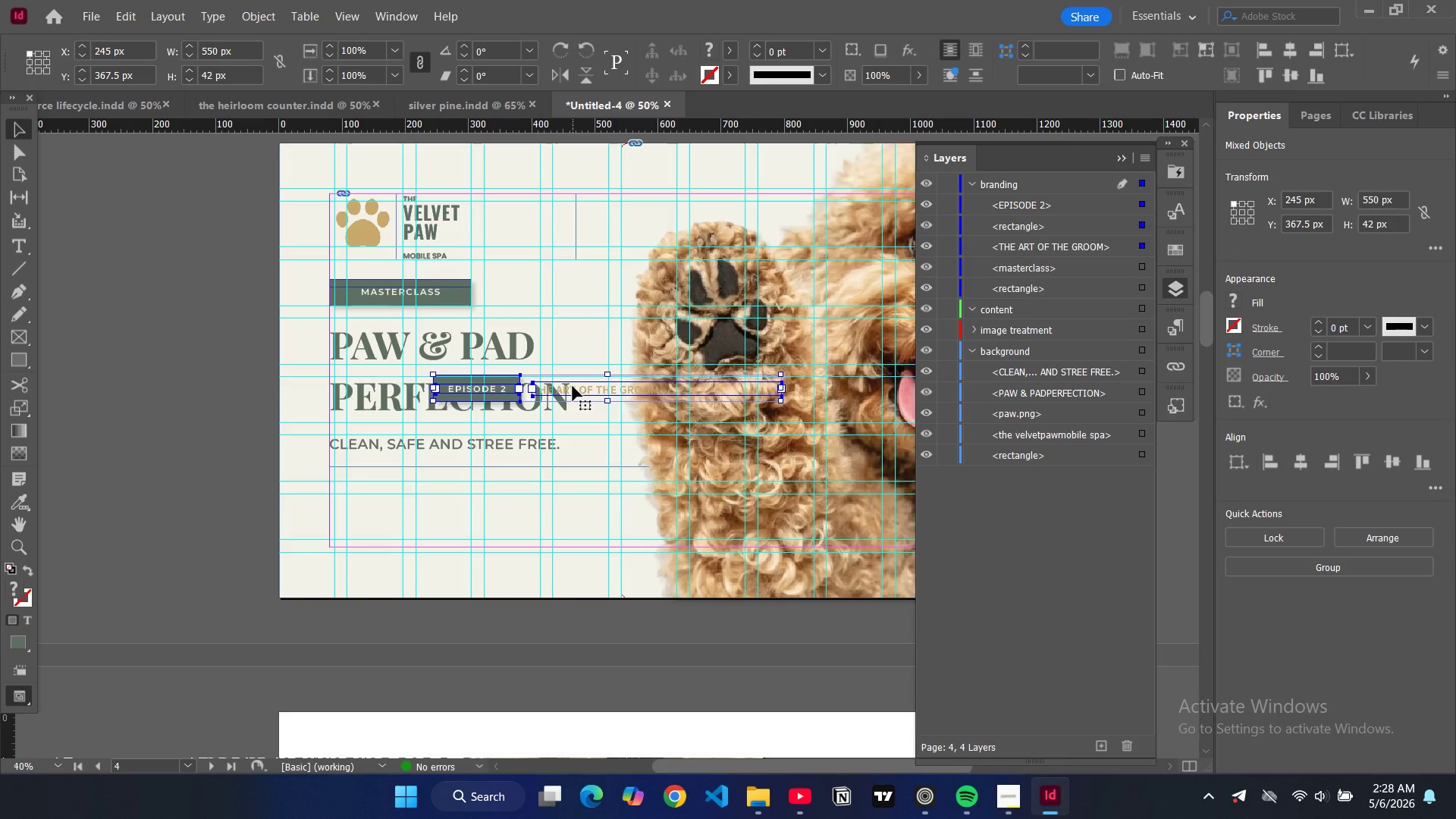 
left_click_drag(start_coordinate=[570, 379], to_coordinate=[464, 523])
 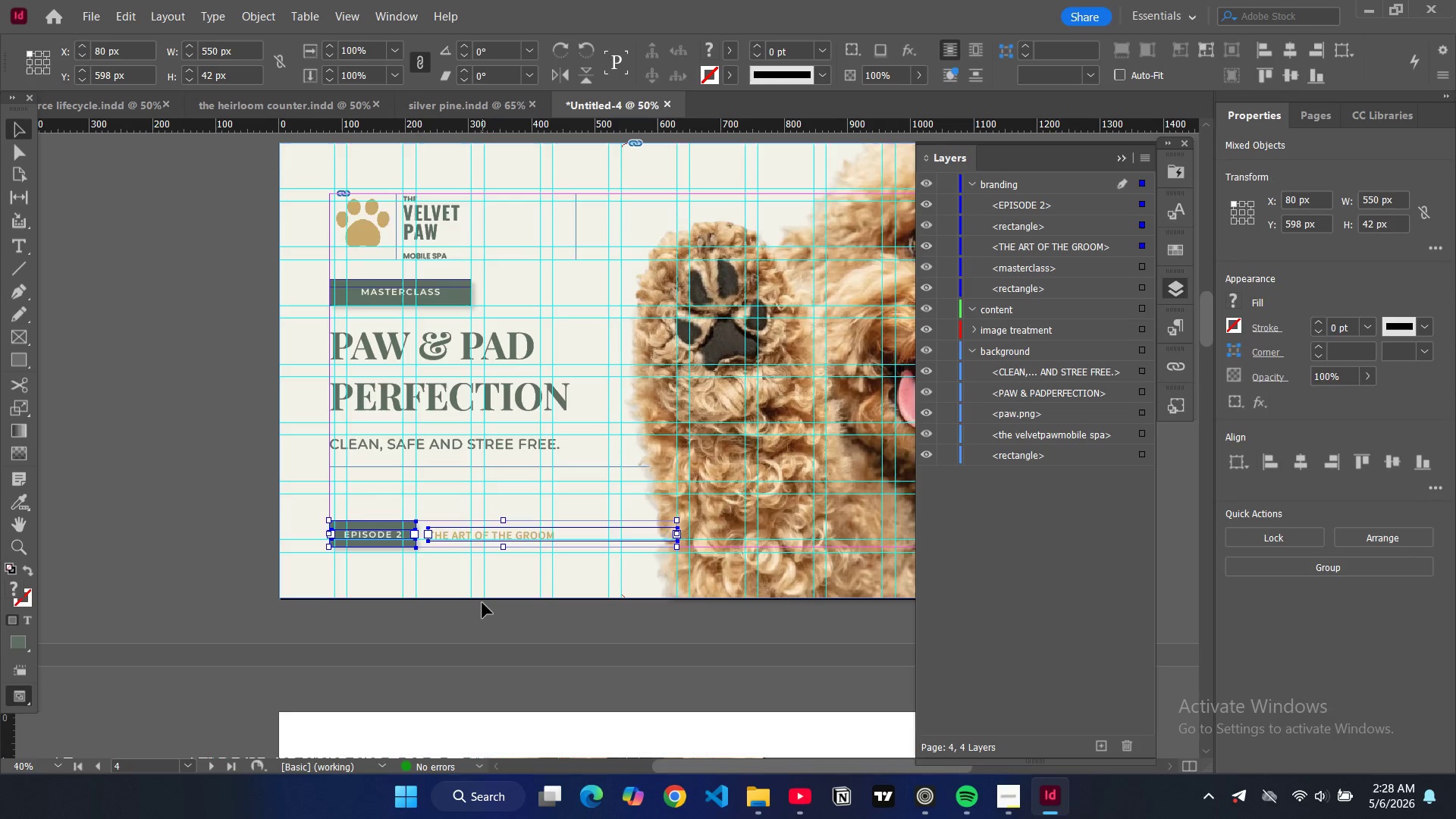 
left_click([482, 603])
 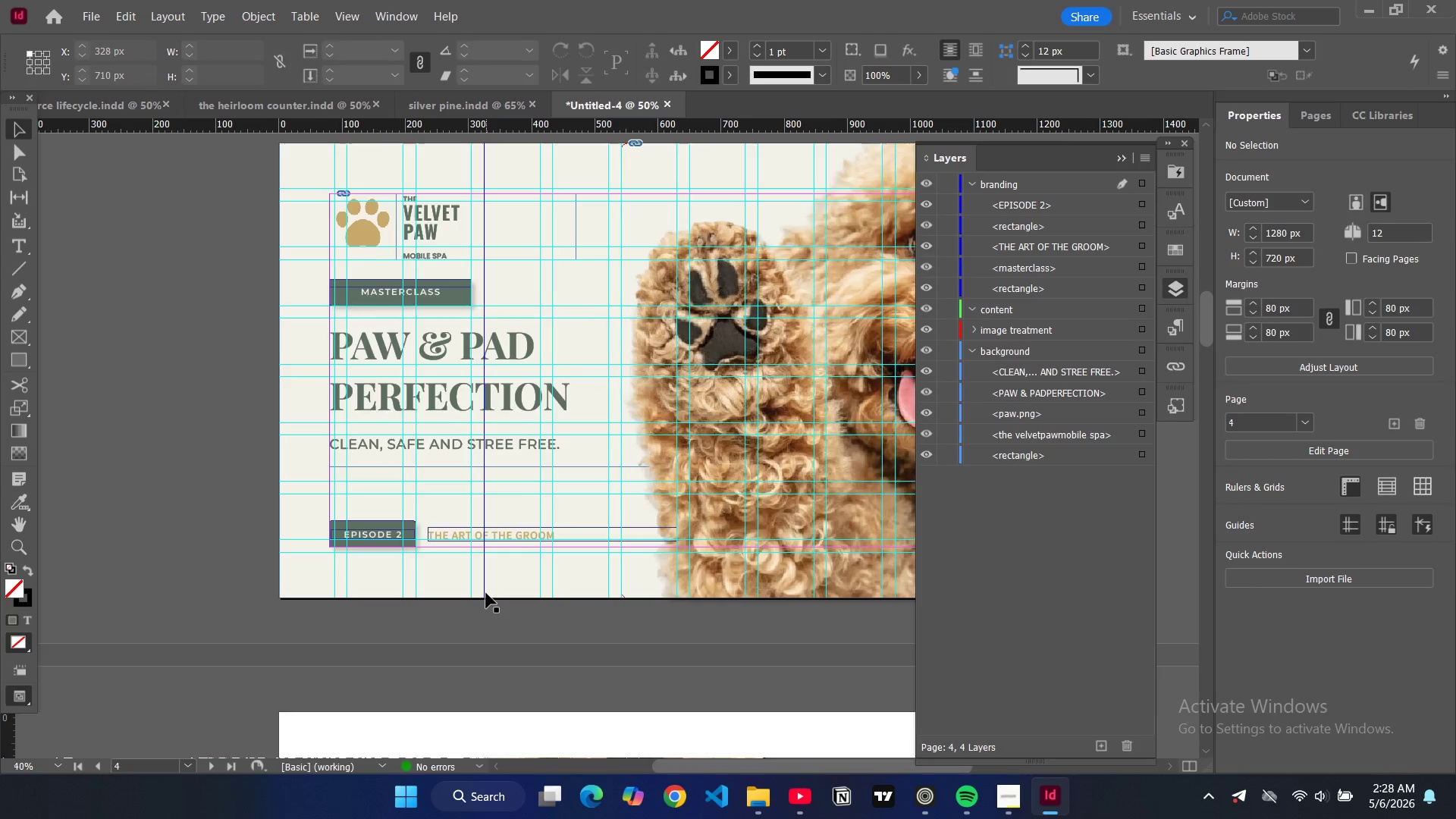 
scroll: coordinate [486, 593], scroll_direction: up, amount: 1.0
 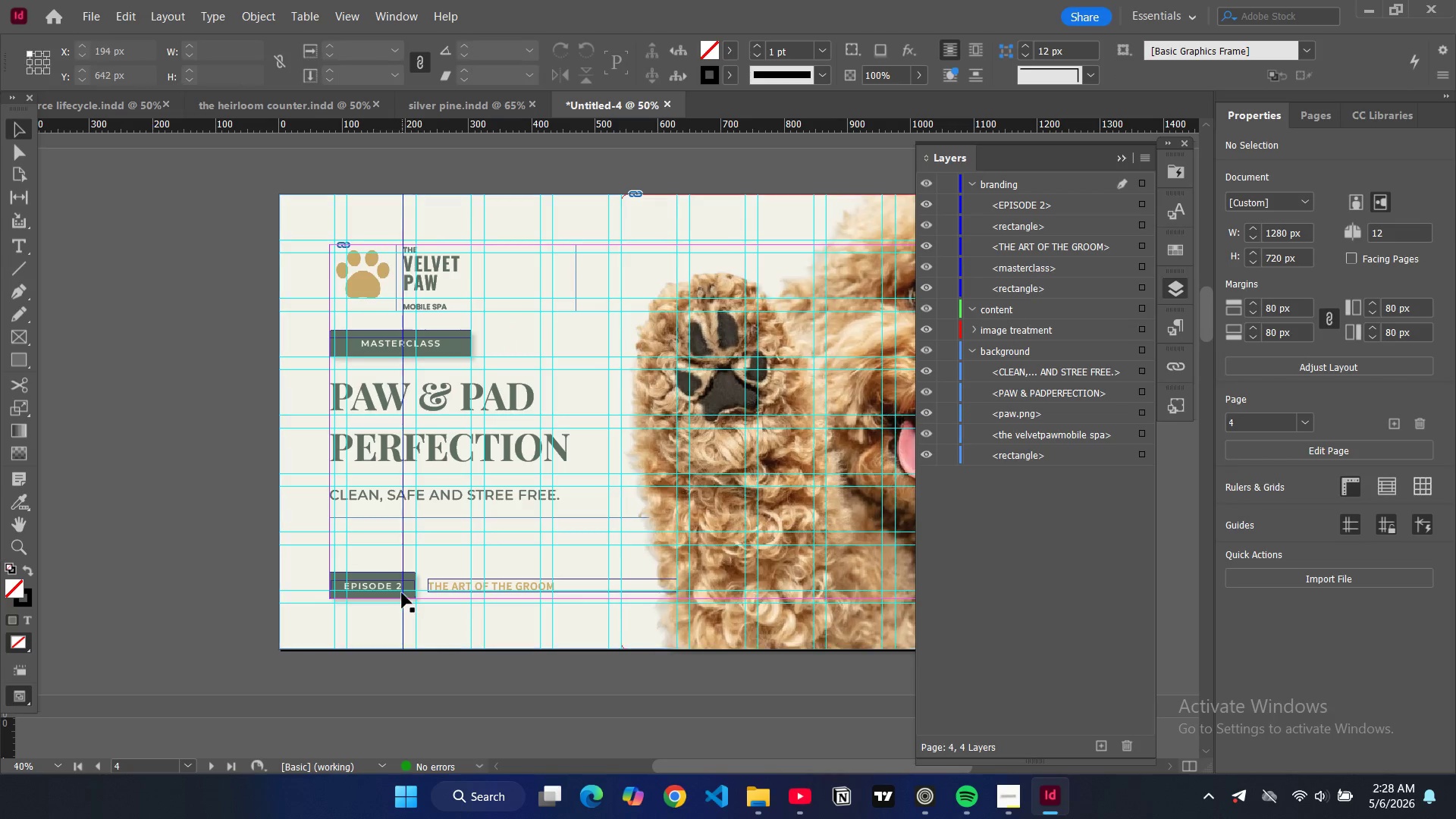 
double_click([402, 586])
 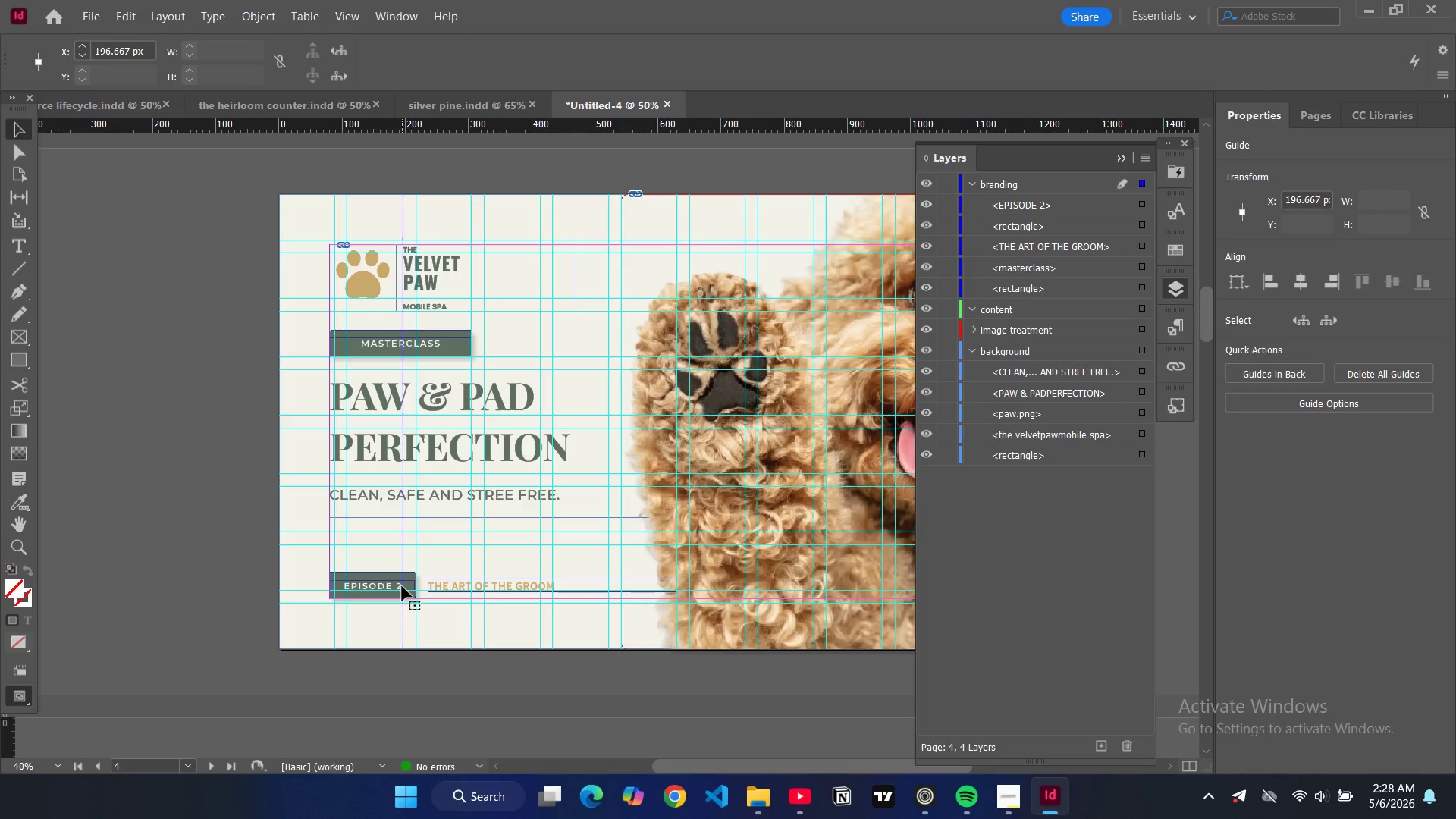 
double_click([402, 586])
 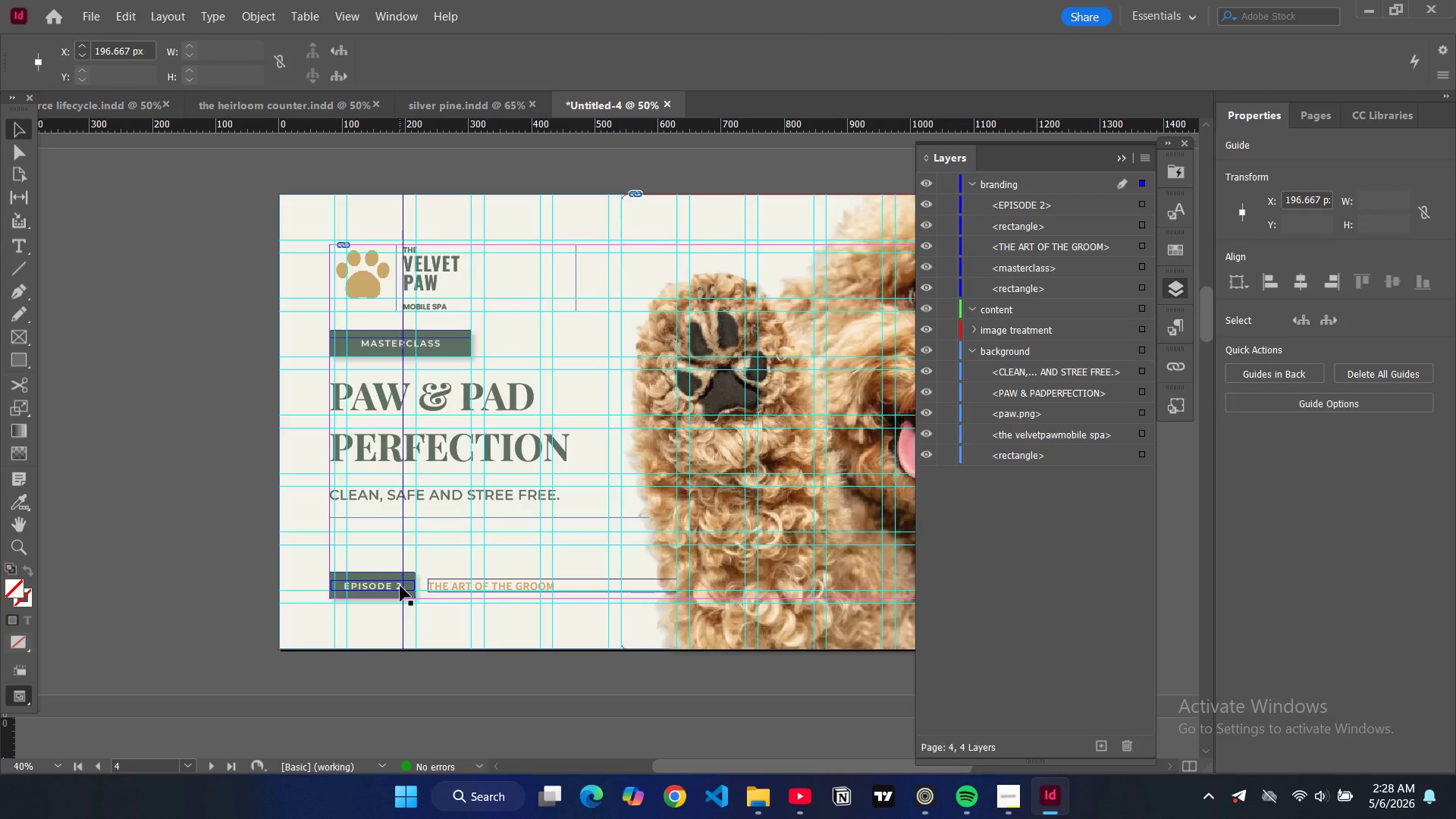 
double_click([400, 586])
 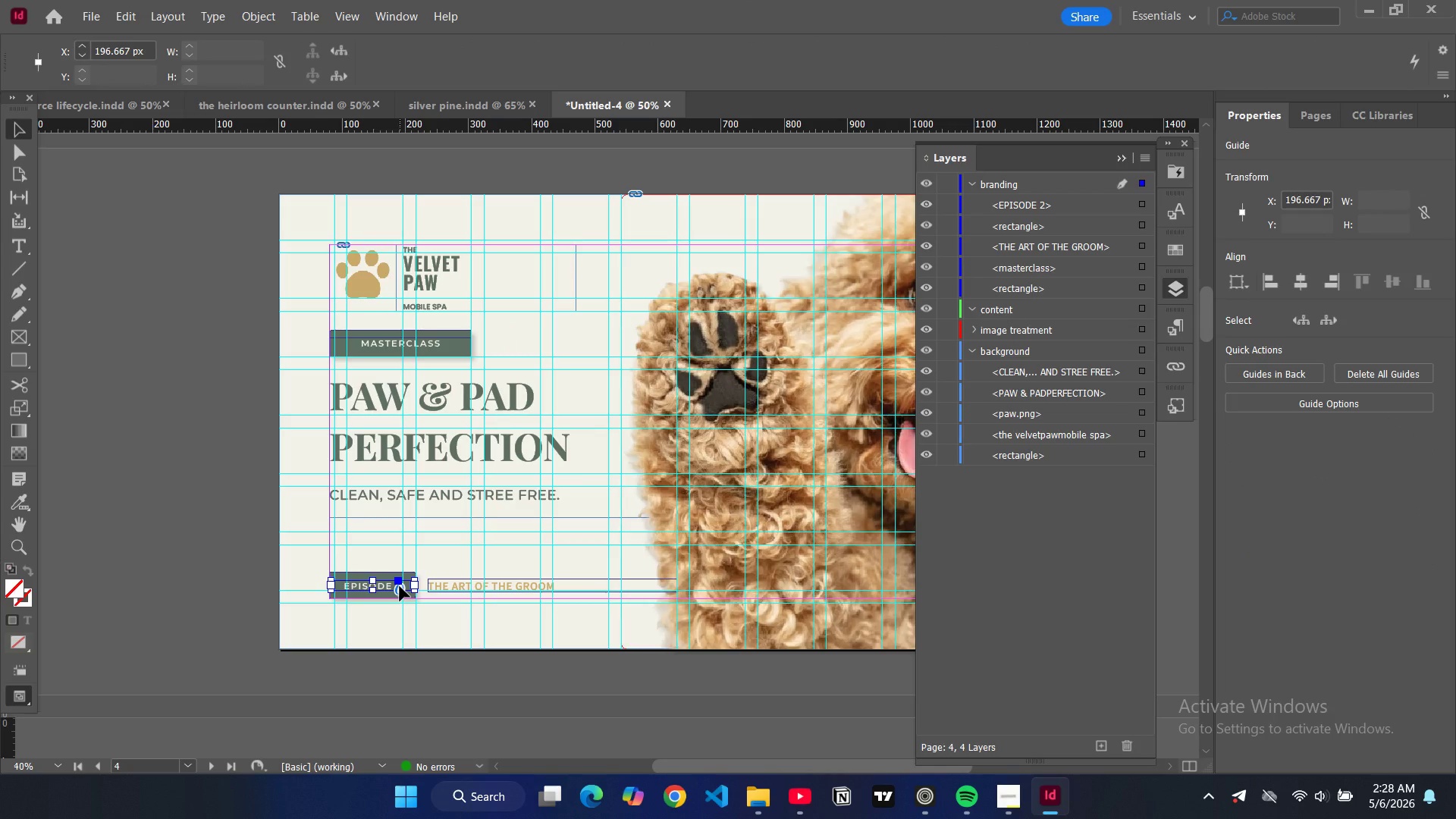 
triple_click([400, 586])
 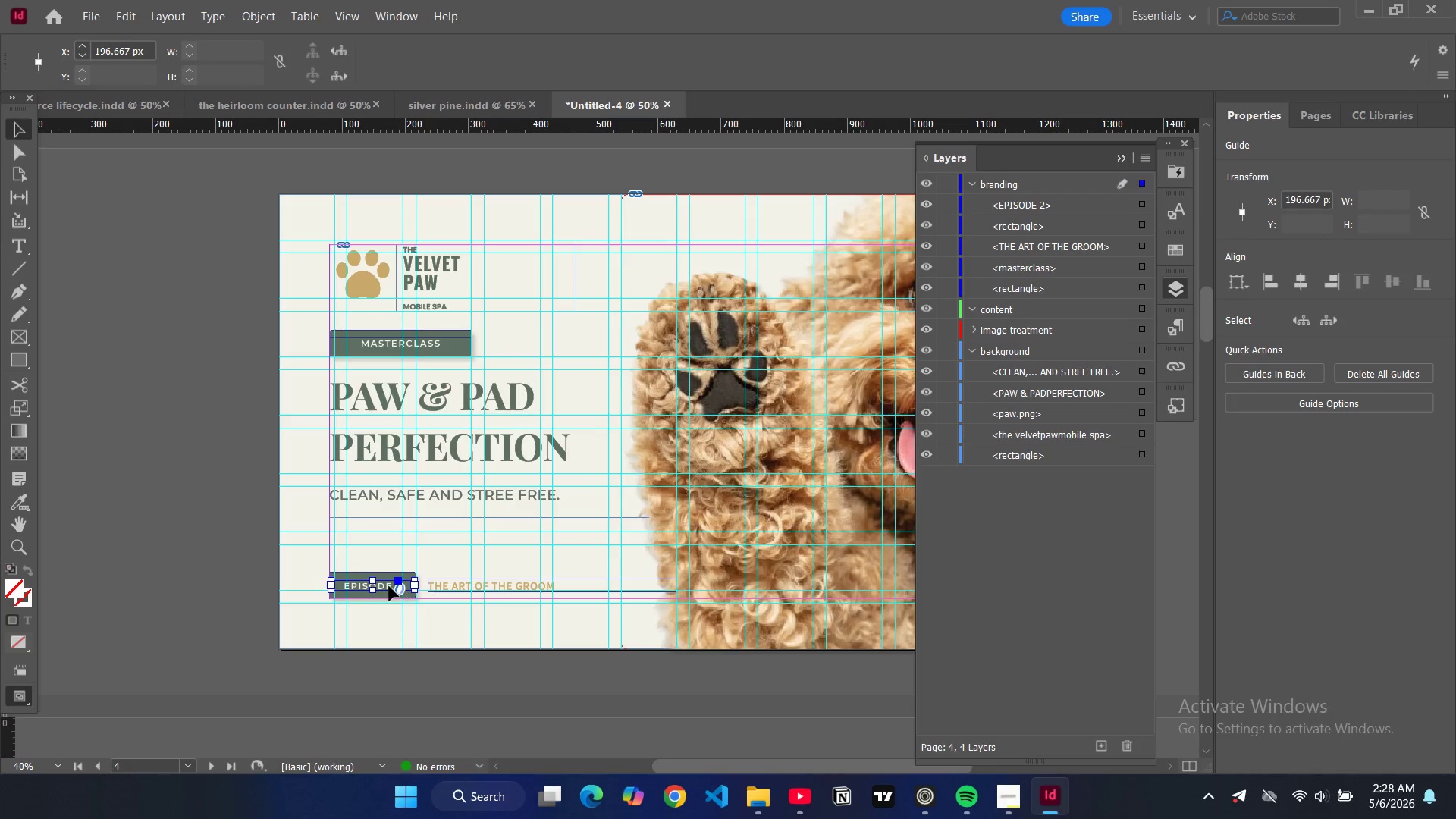 
triple_click([400, 586])
 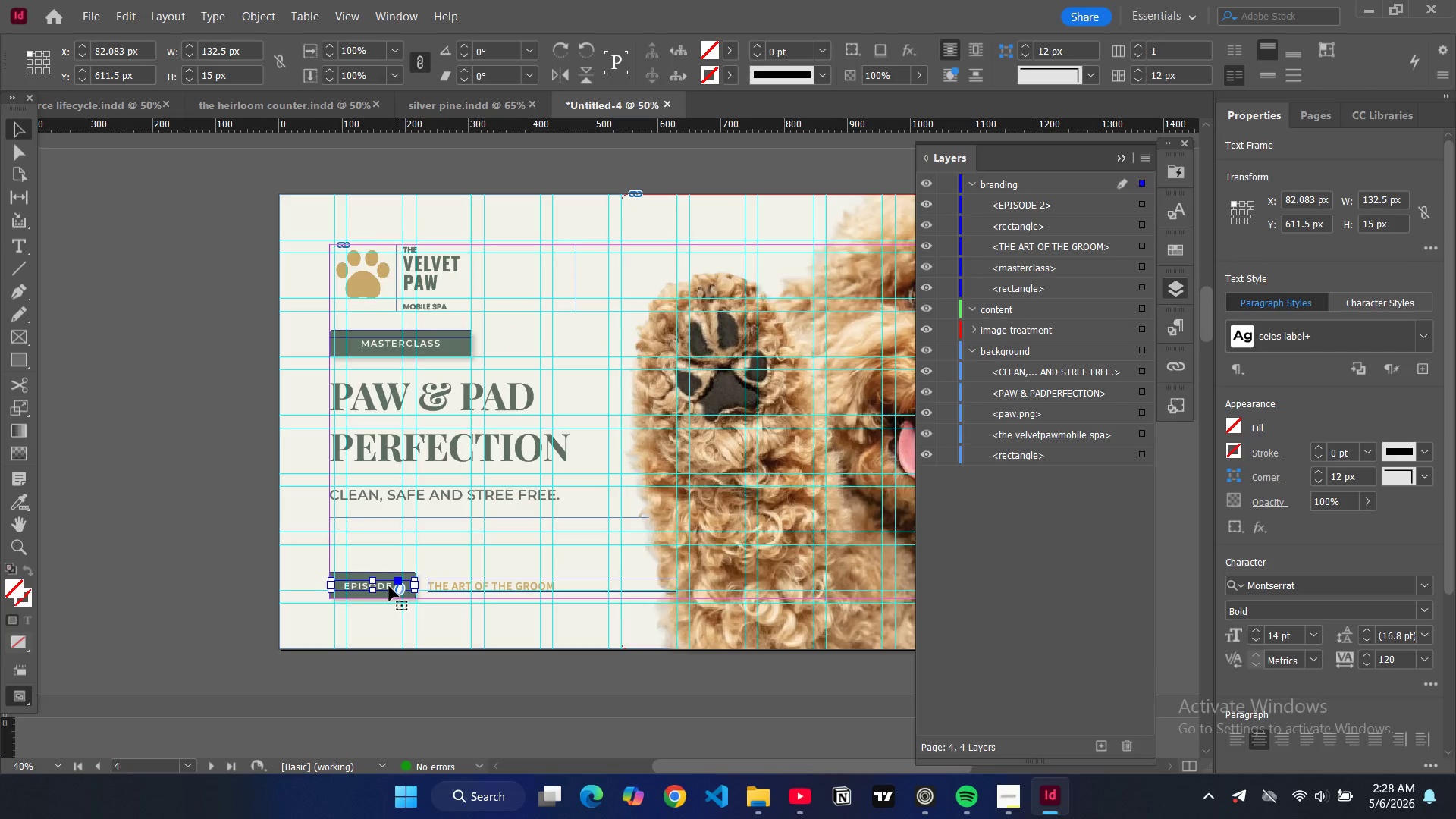 
double_click([389, 586])
 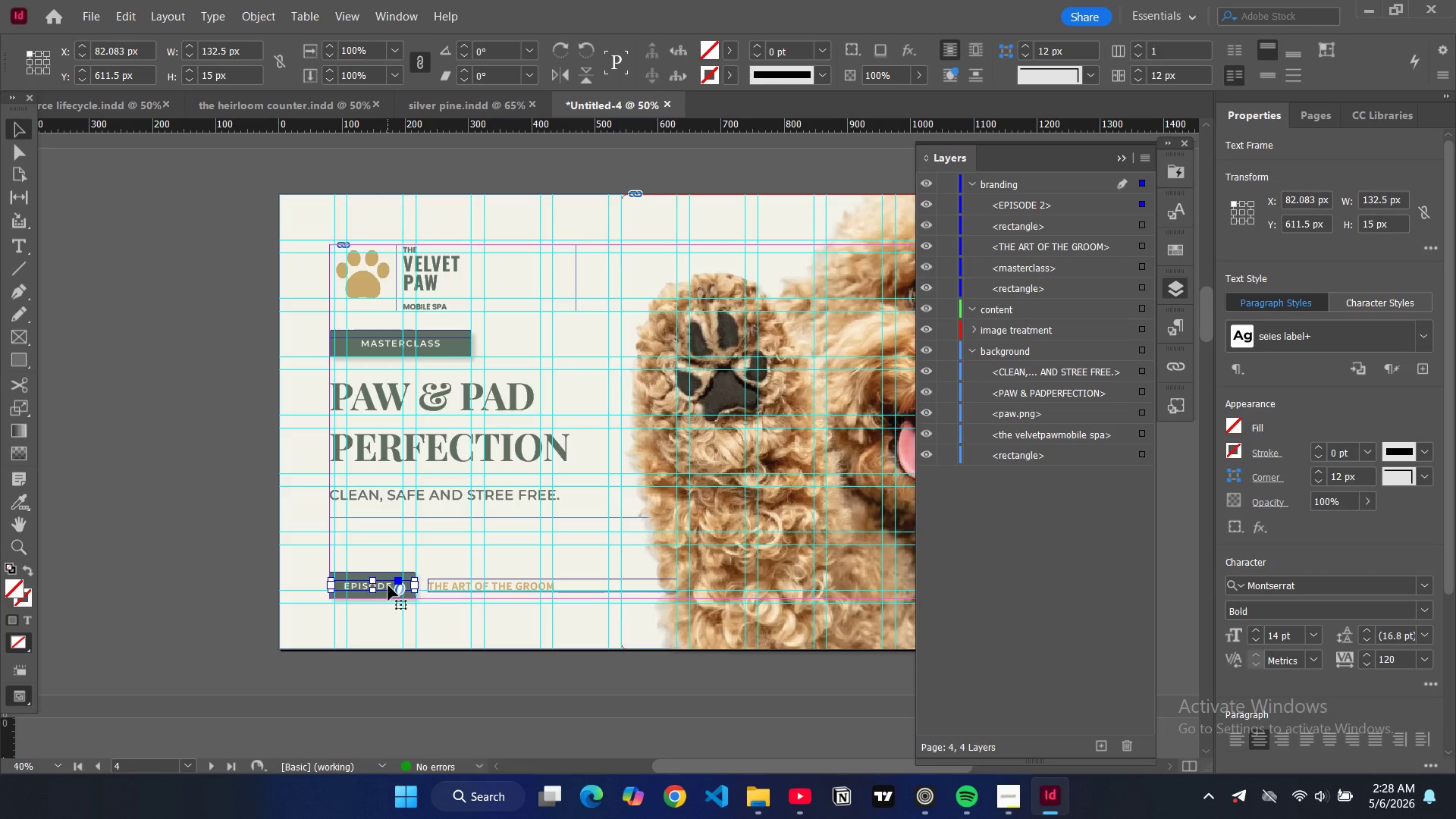 
triple_click([388, 585])
 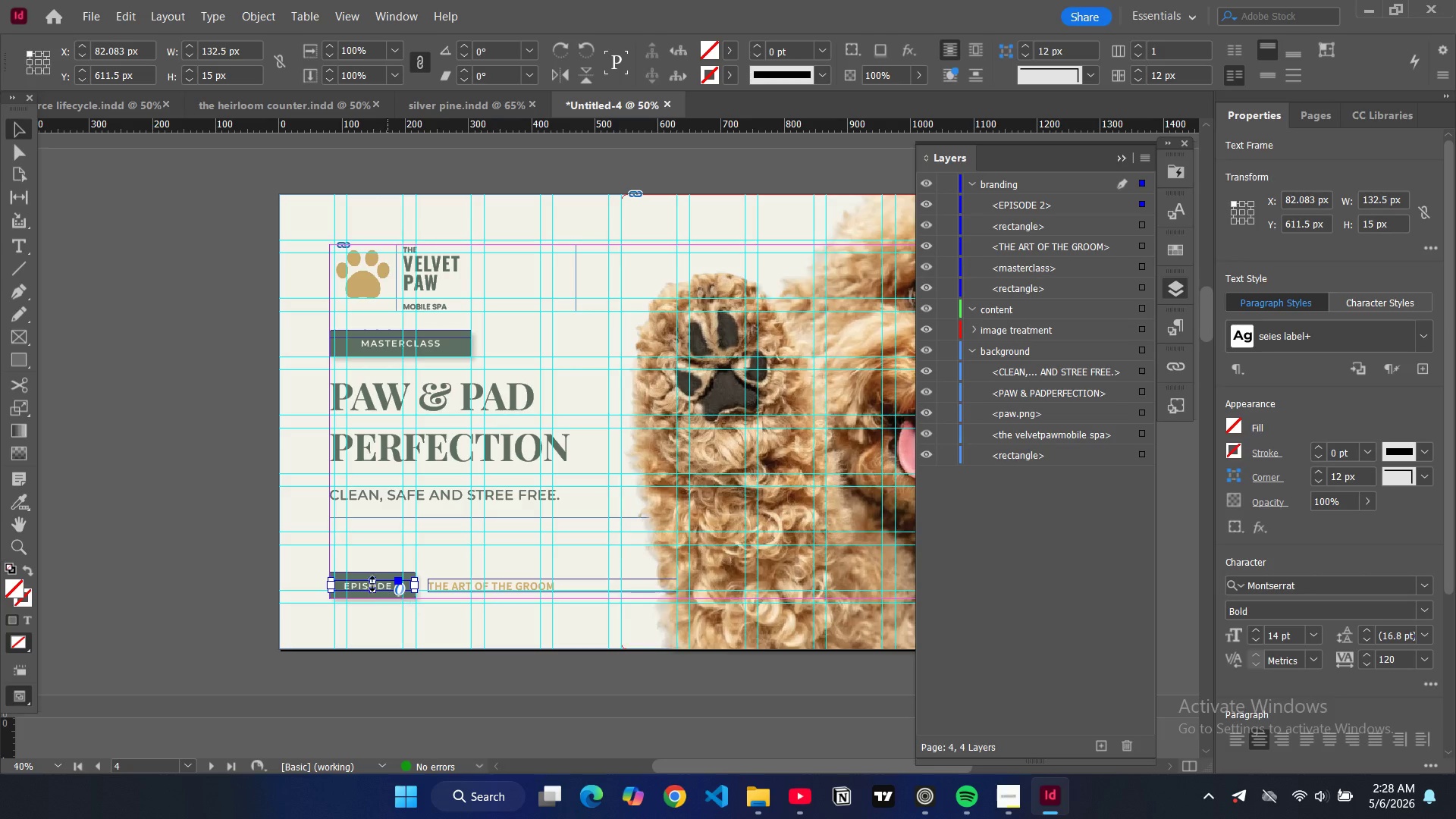 
triple_click([388, 585])
 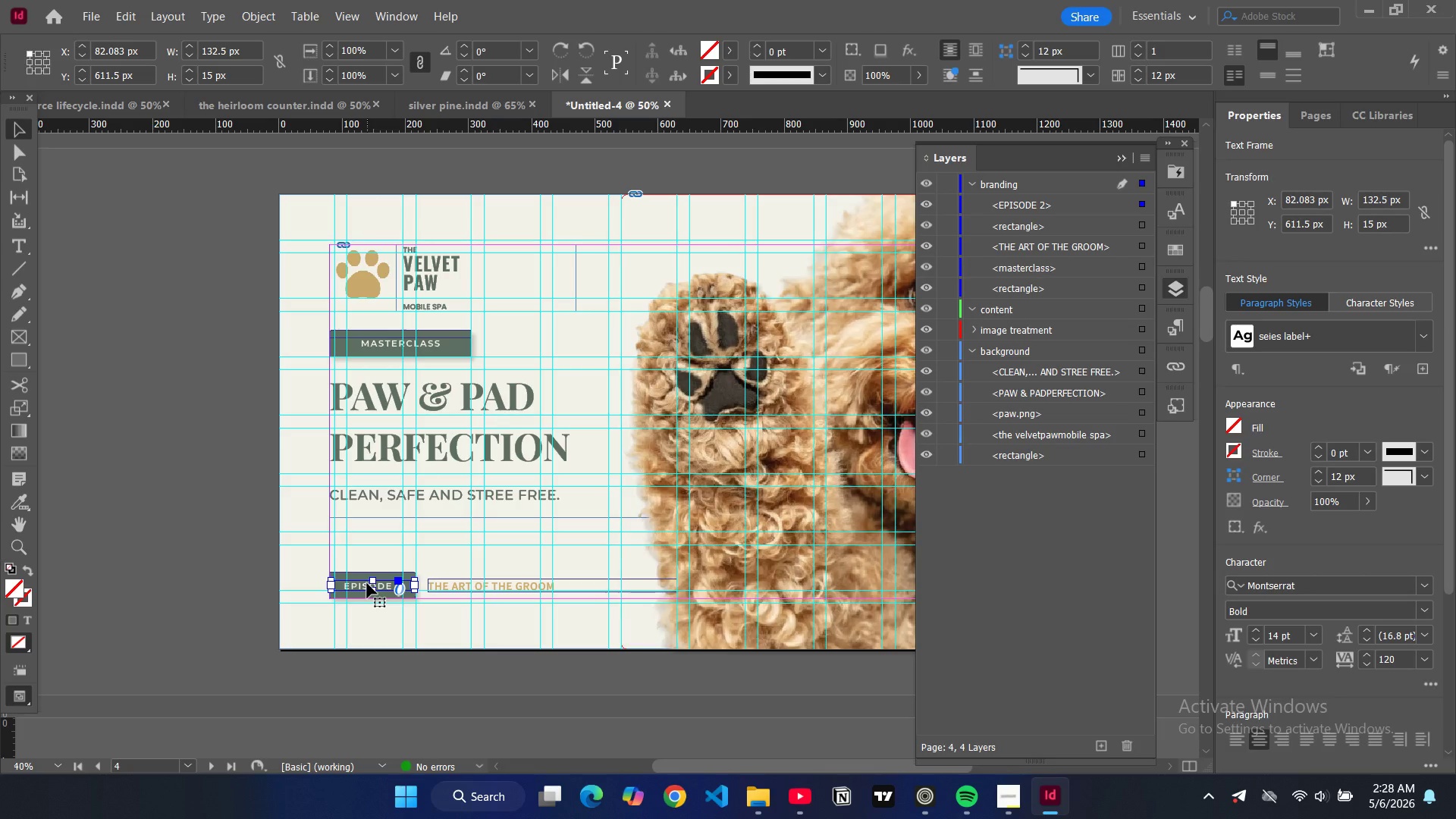 
triple_click([367, 583])
 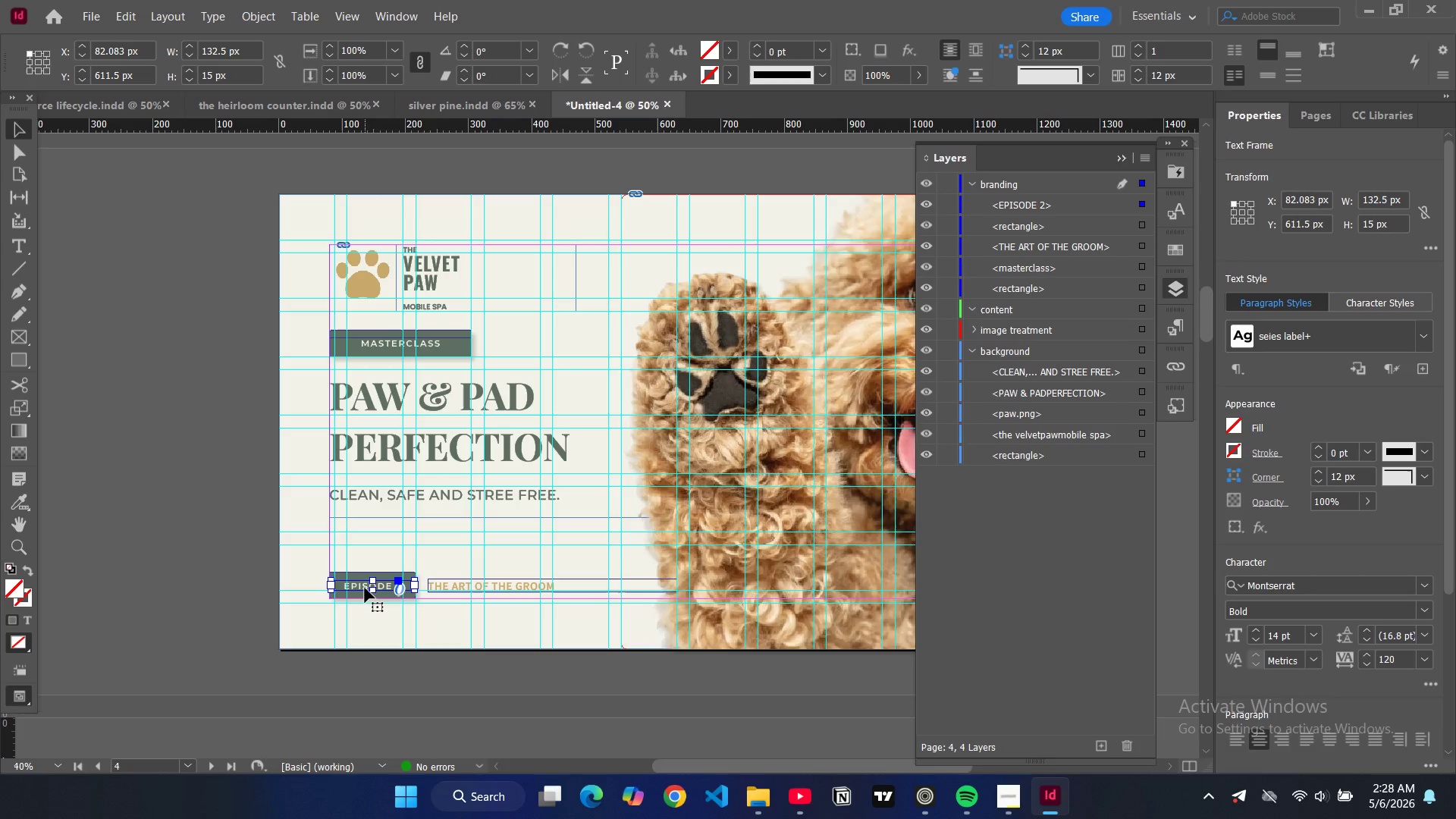 
triple_click([365, 588])
 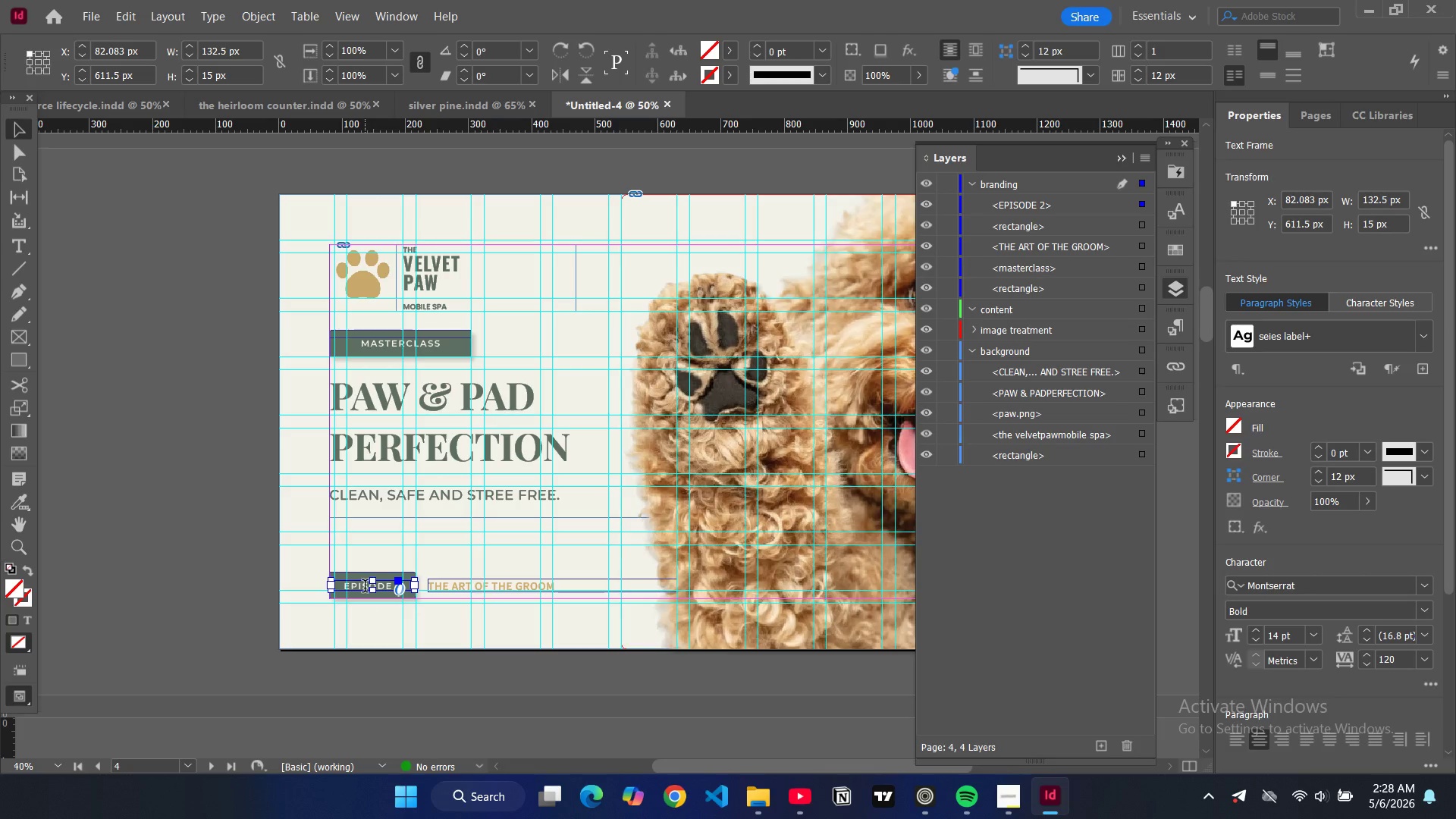 
triple_click([365, 588])
 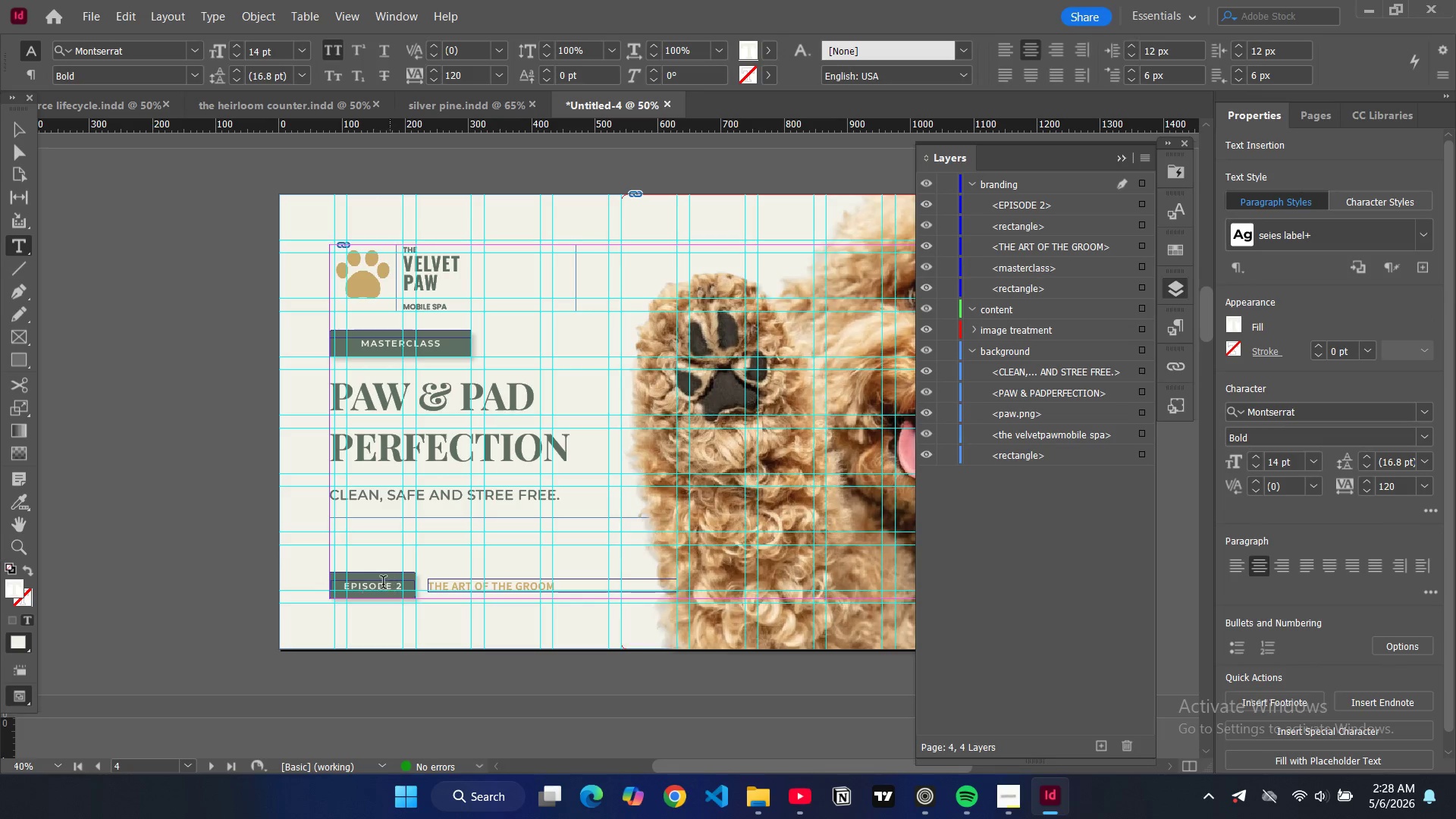 
left_click([402, 588])
 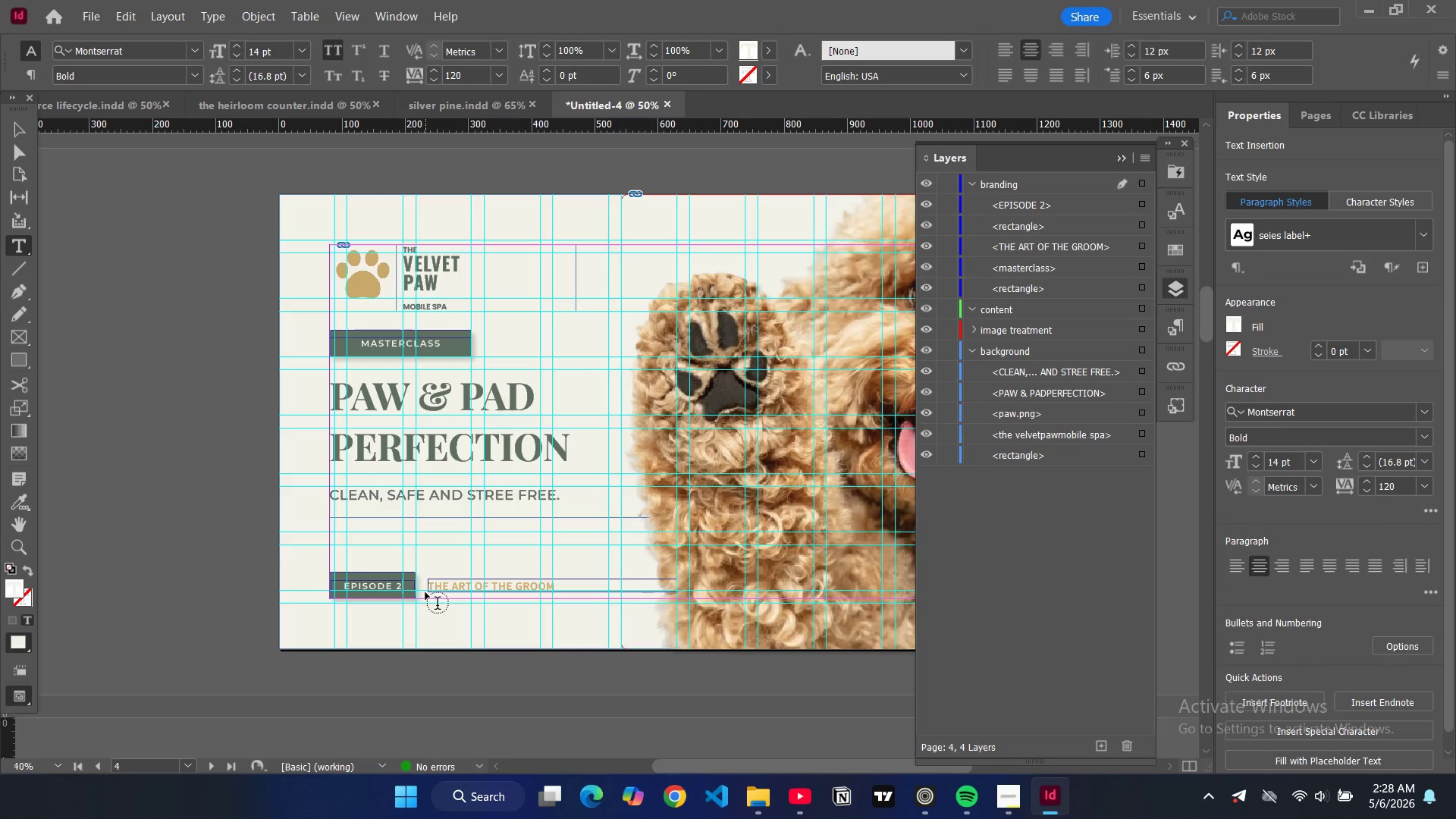 
key(Backspace)
 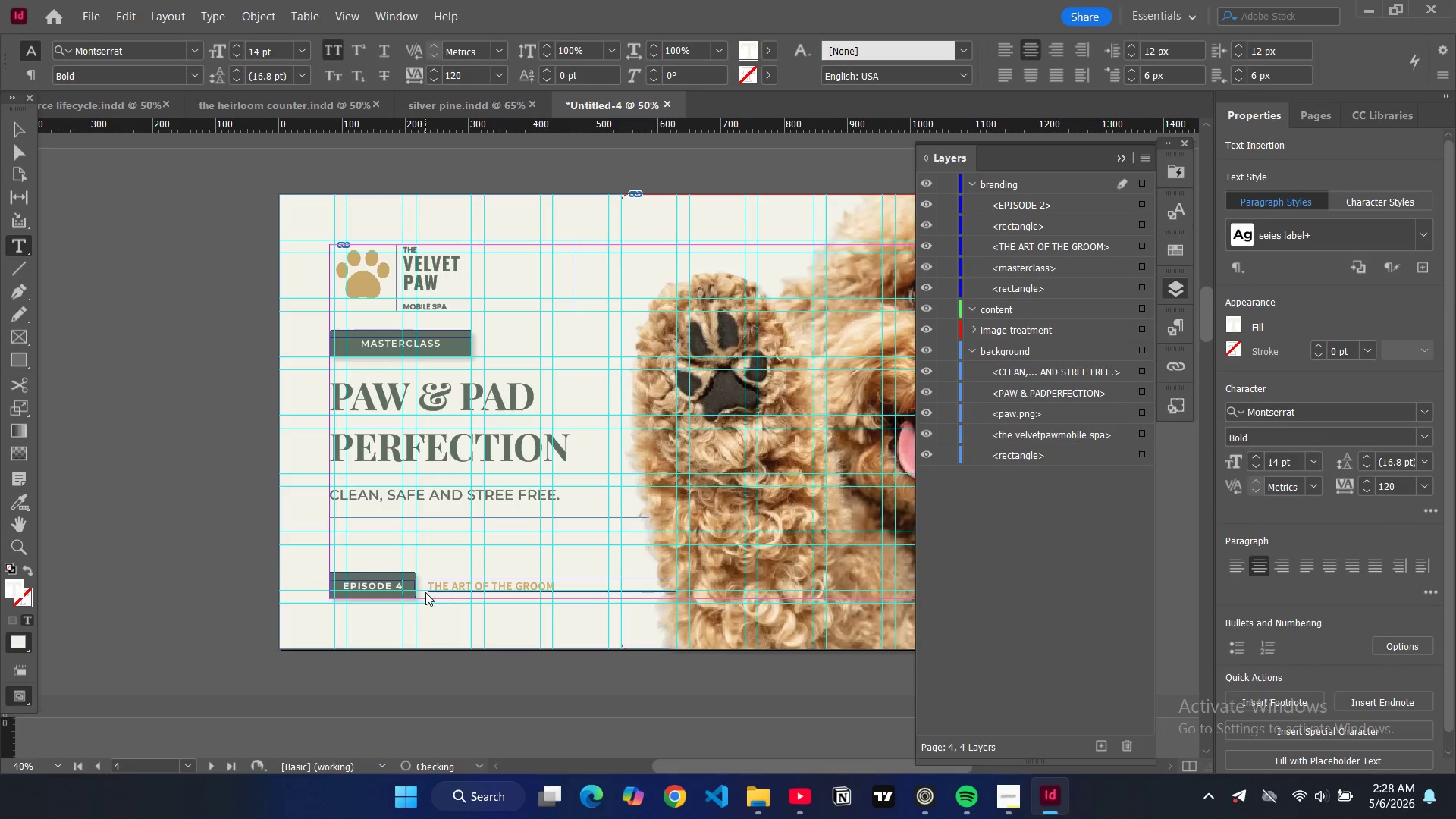 
key(4)
 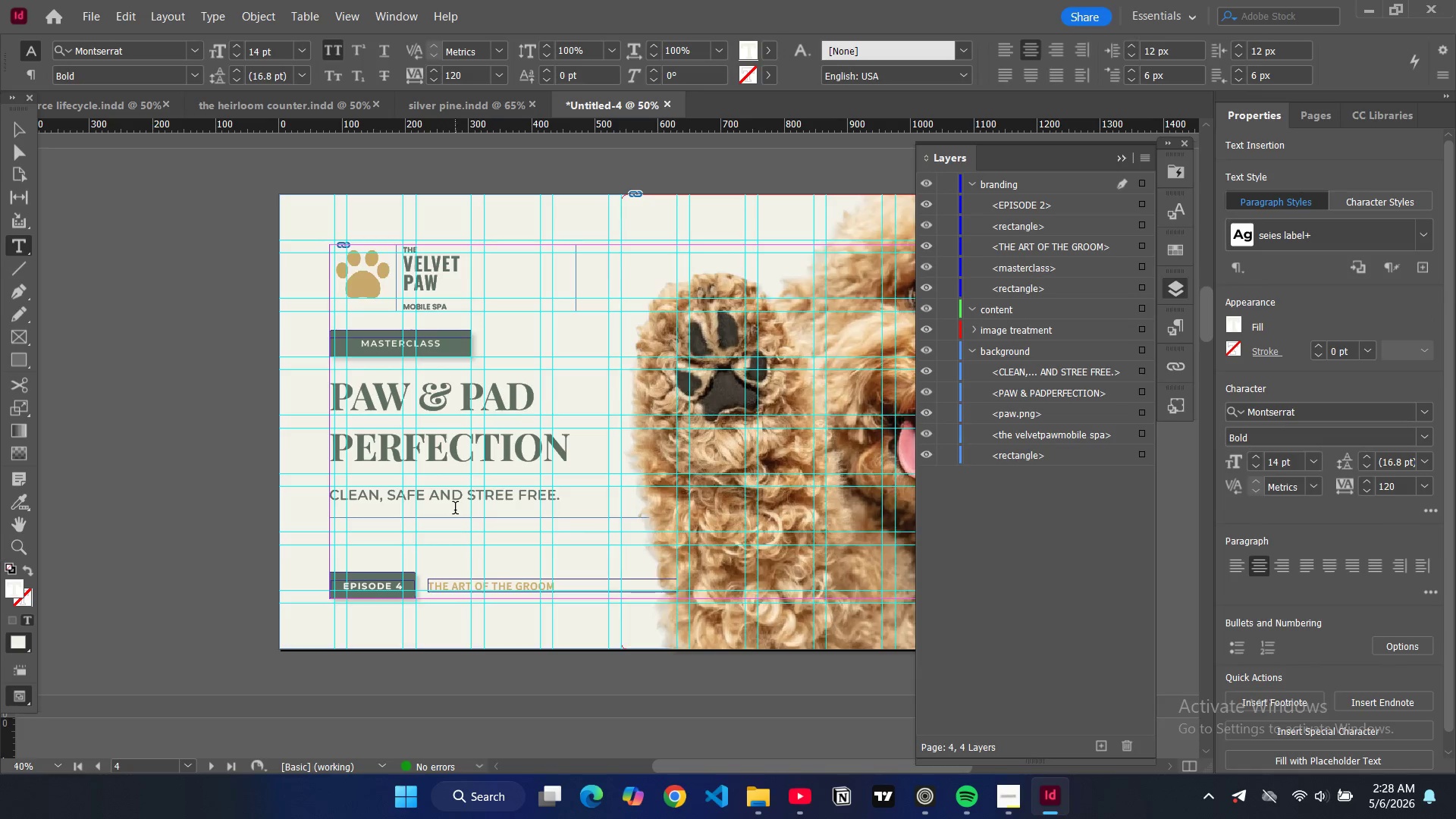 
scroll: coordinate [454, 463], scroll_direction: up, amount: 9.0
 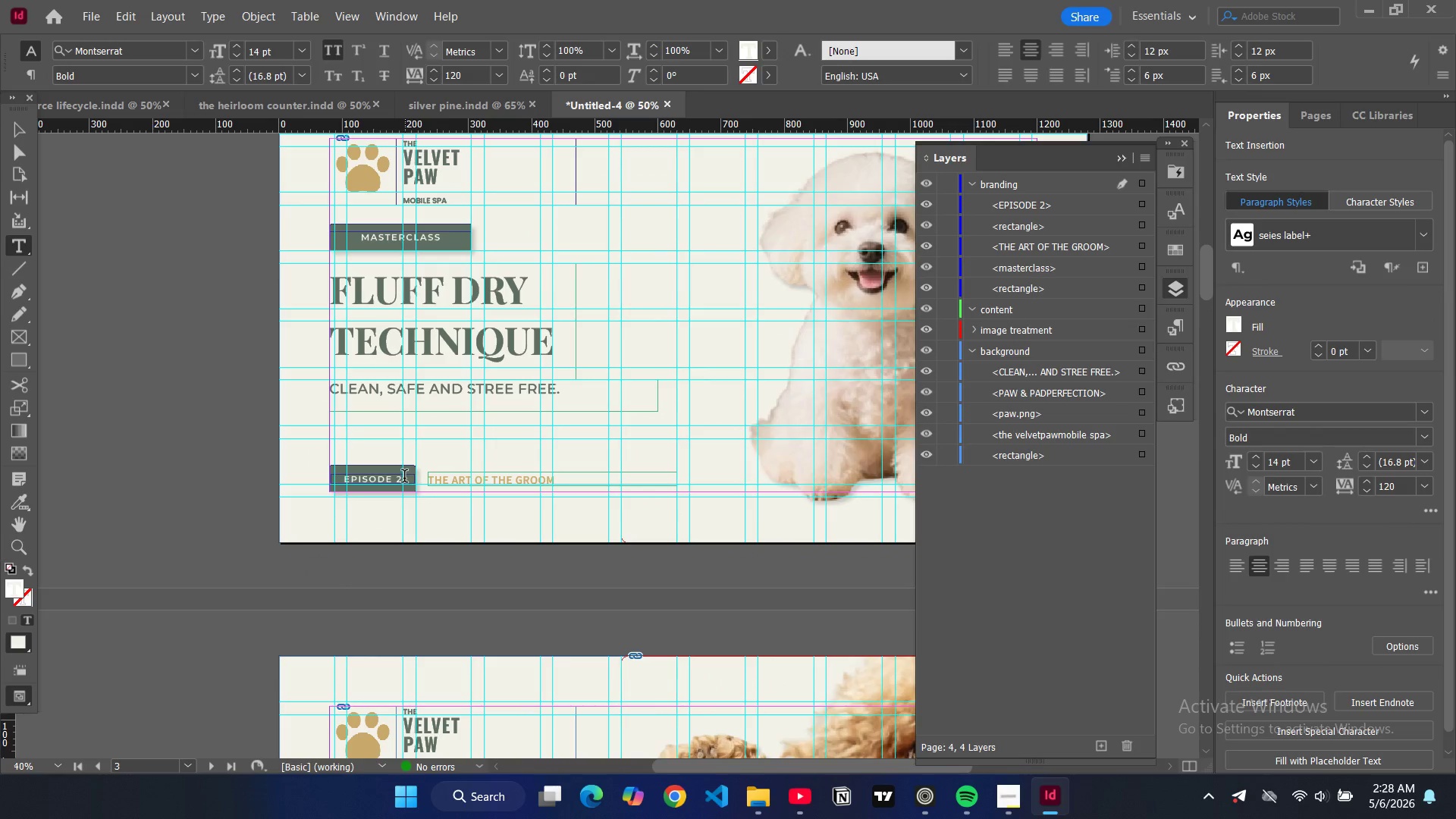 
left_click([404, 478])
 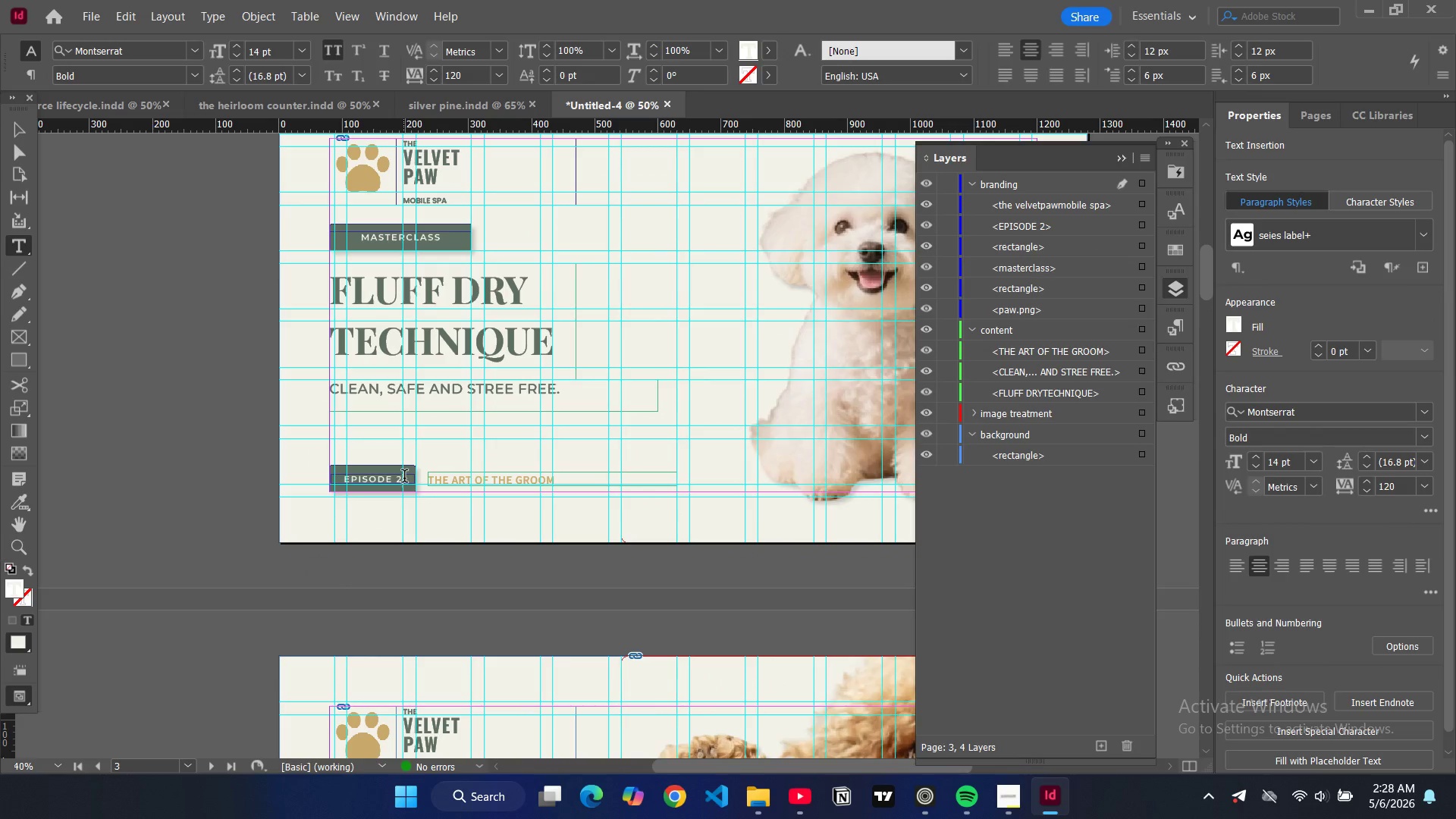 
key(Backspace)
 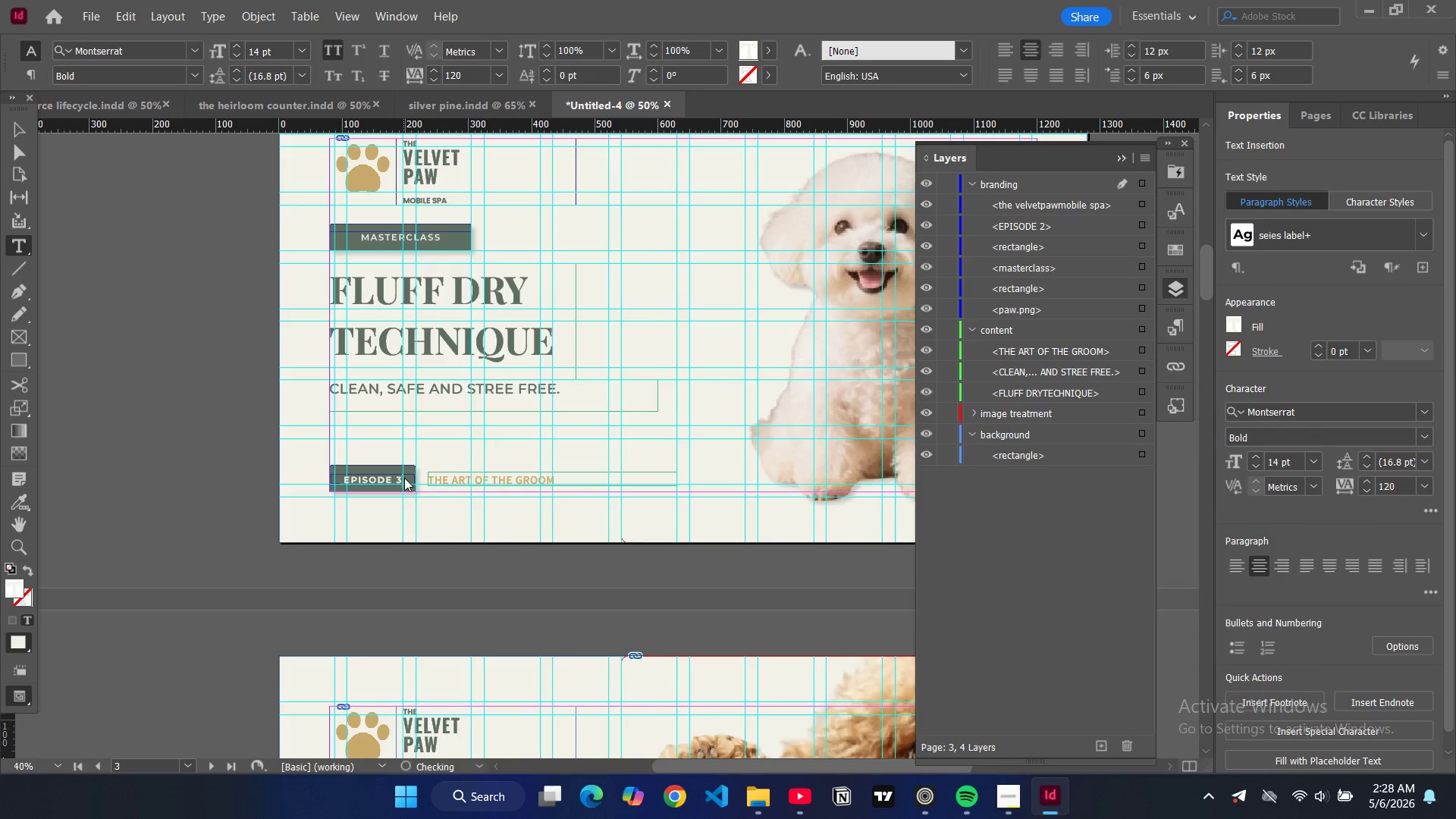 
key(3)
 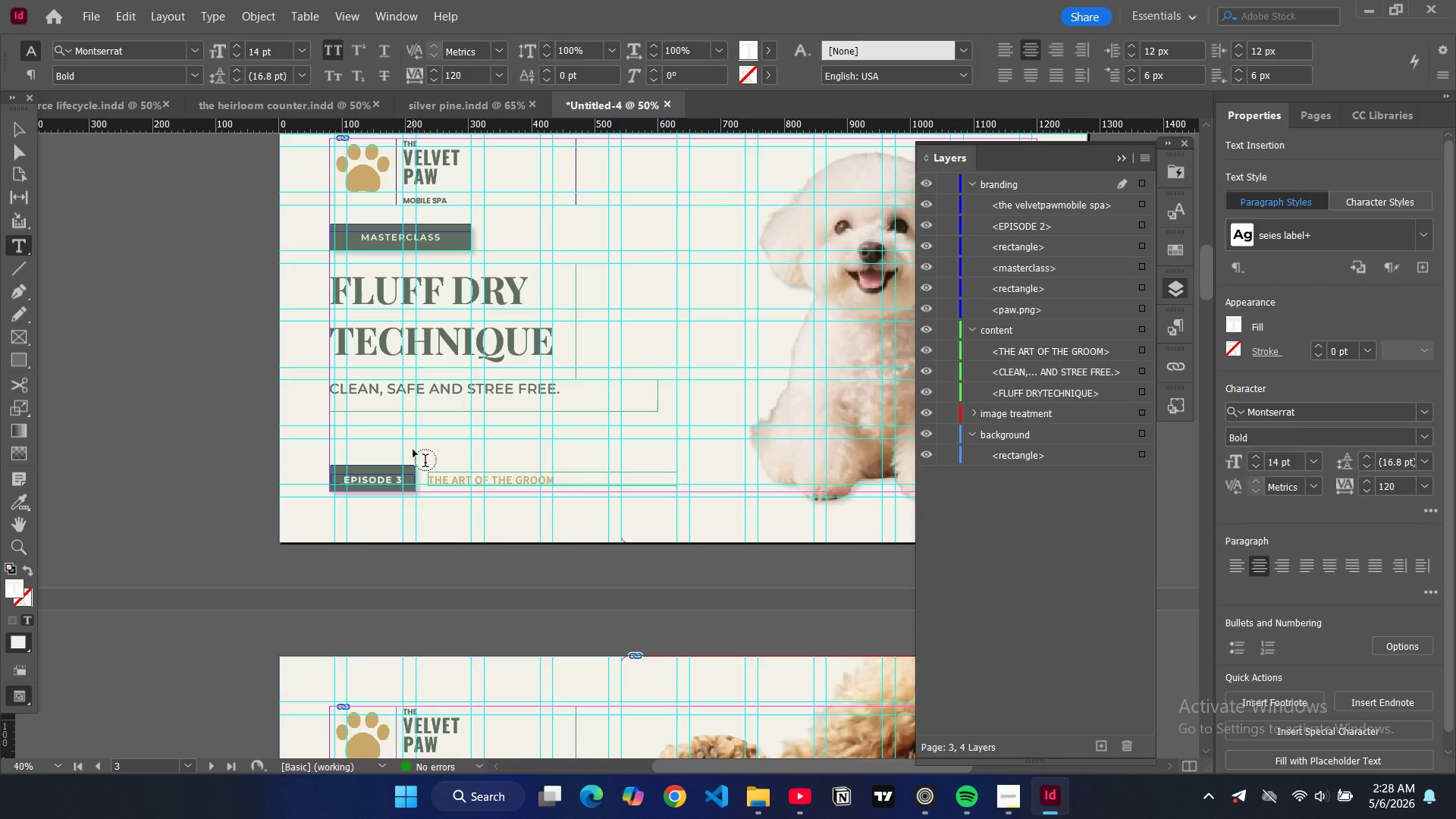 
scroll: coordinate [413, 450], scroll_direction: down, amount: 6.0
 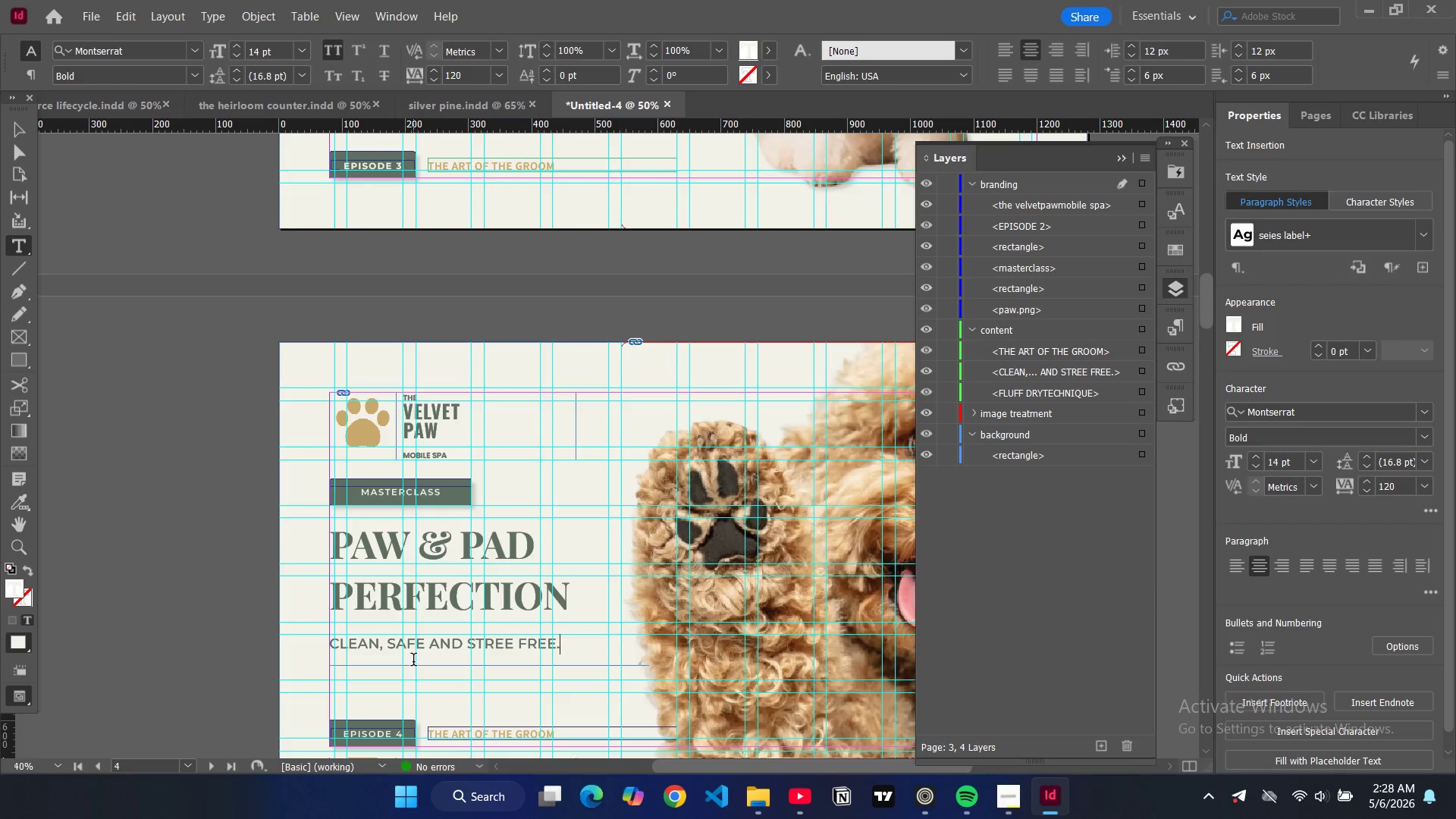 
double_click([413, 661])
 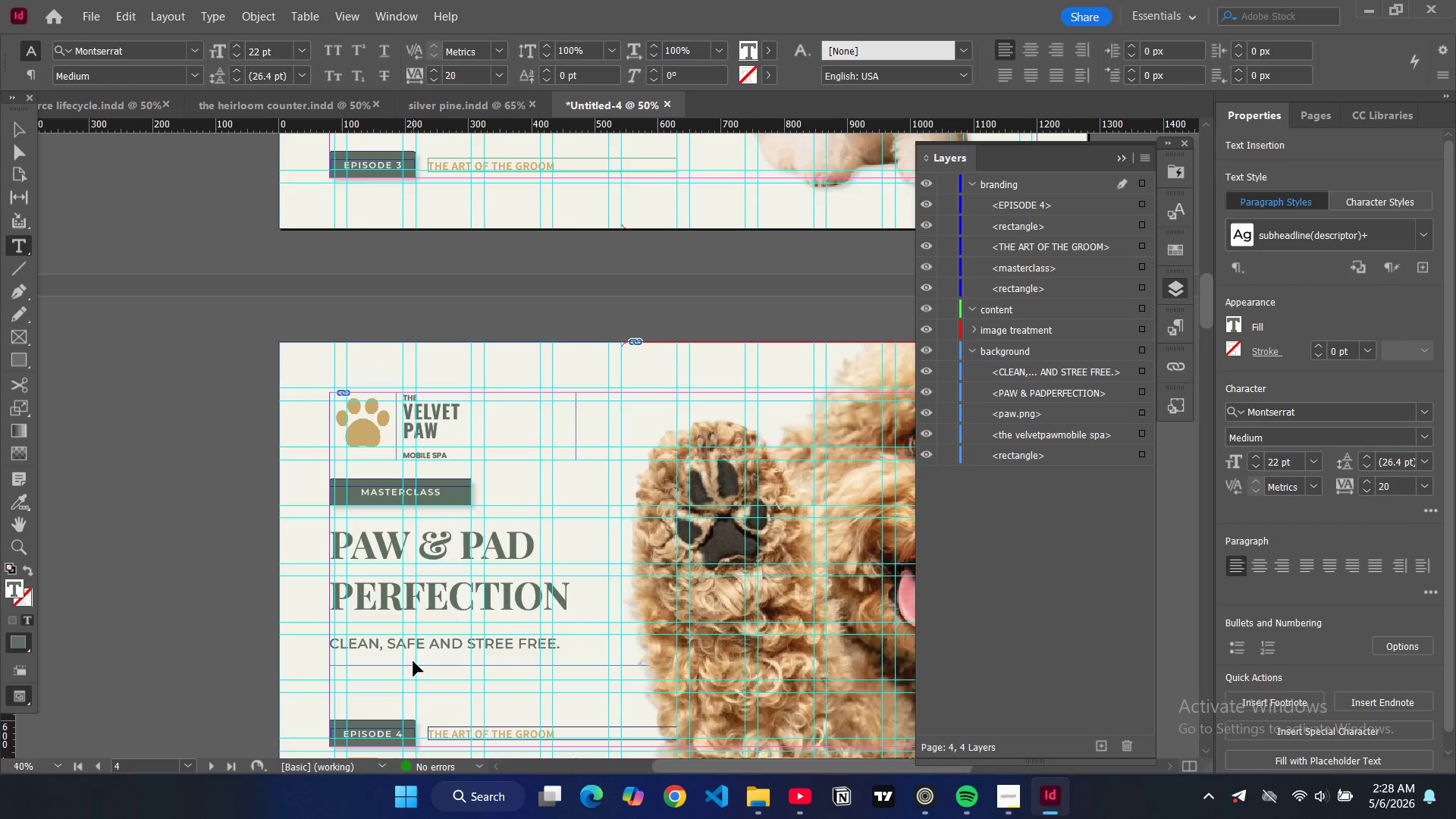 
key(Control+ControlLeft)
 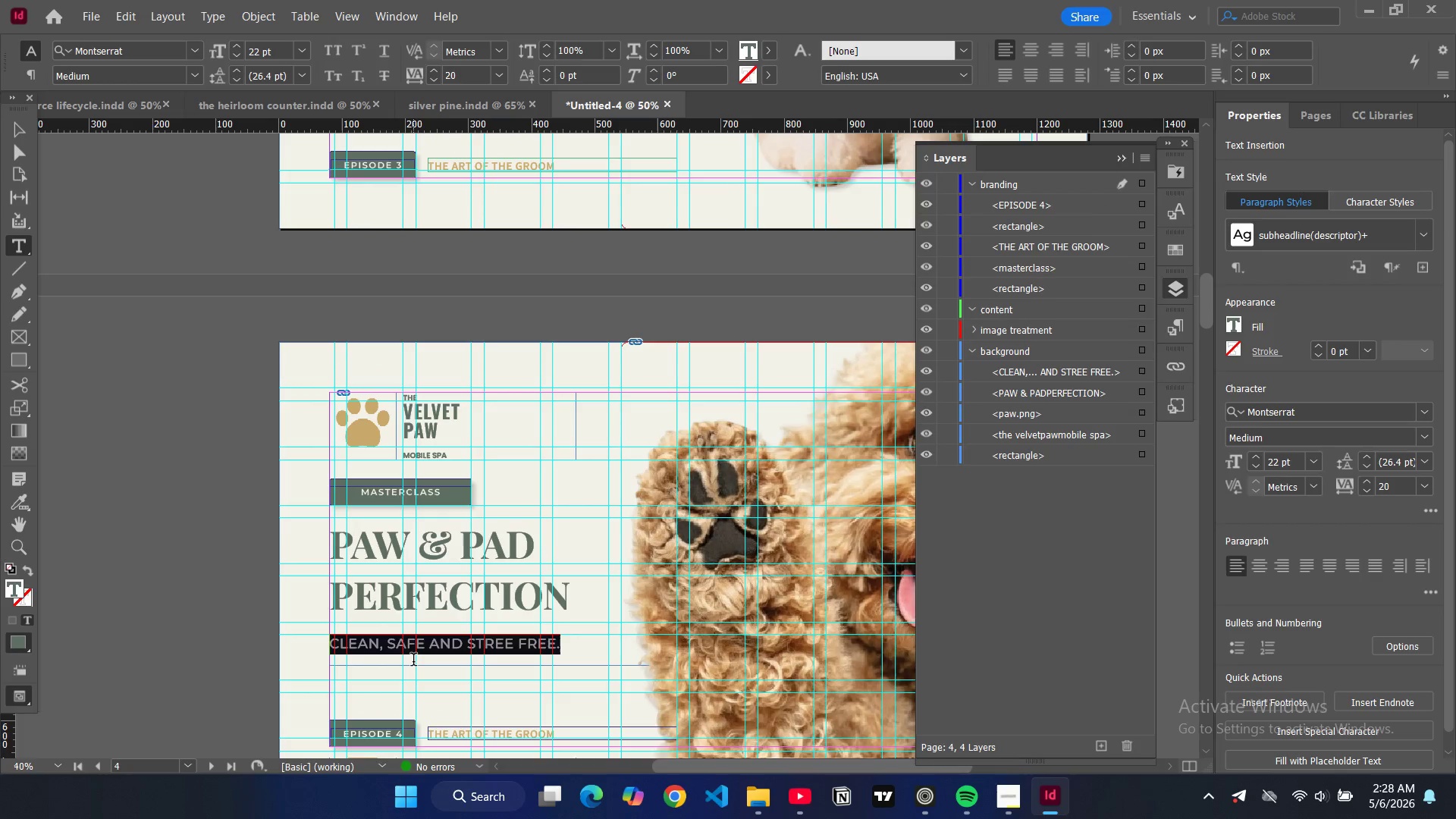 
key(Control+A)
 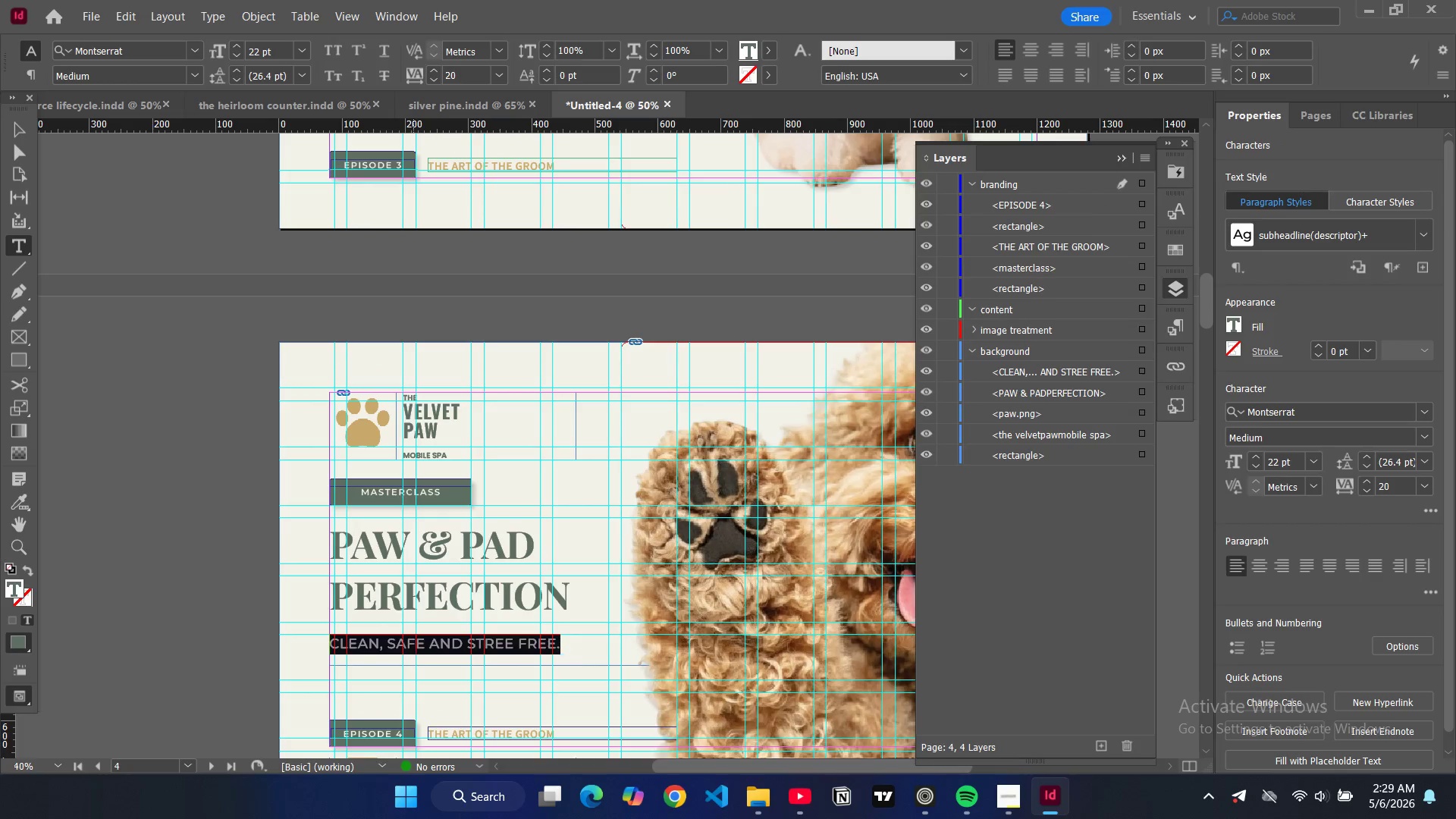 
type(details that matet)
key(Backspace)
key(Backspace)
type(ter.)
 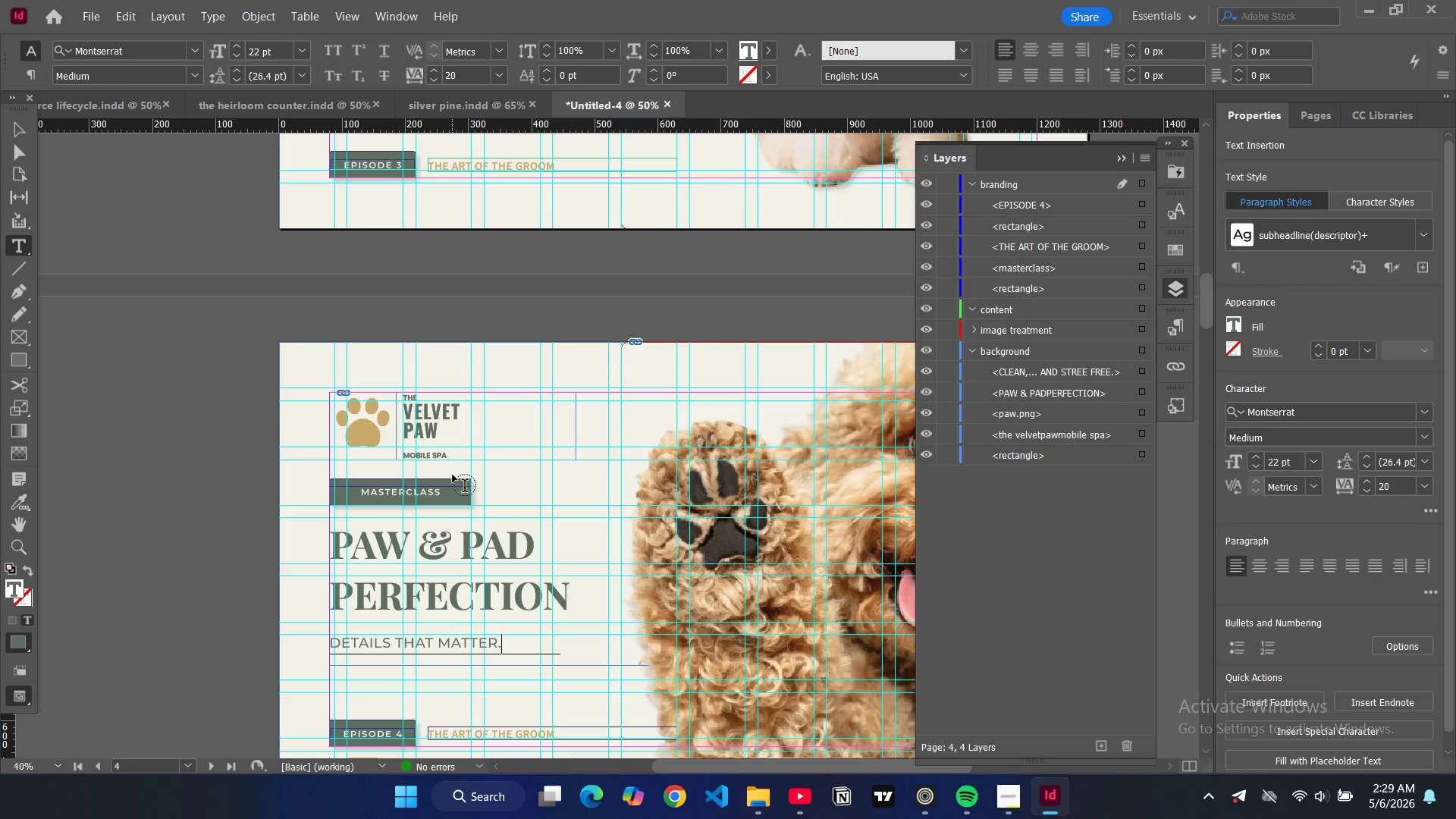 
scroll: coordinate [453, 475], scroll_direction: up, amount: 20.0
 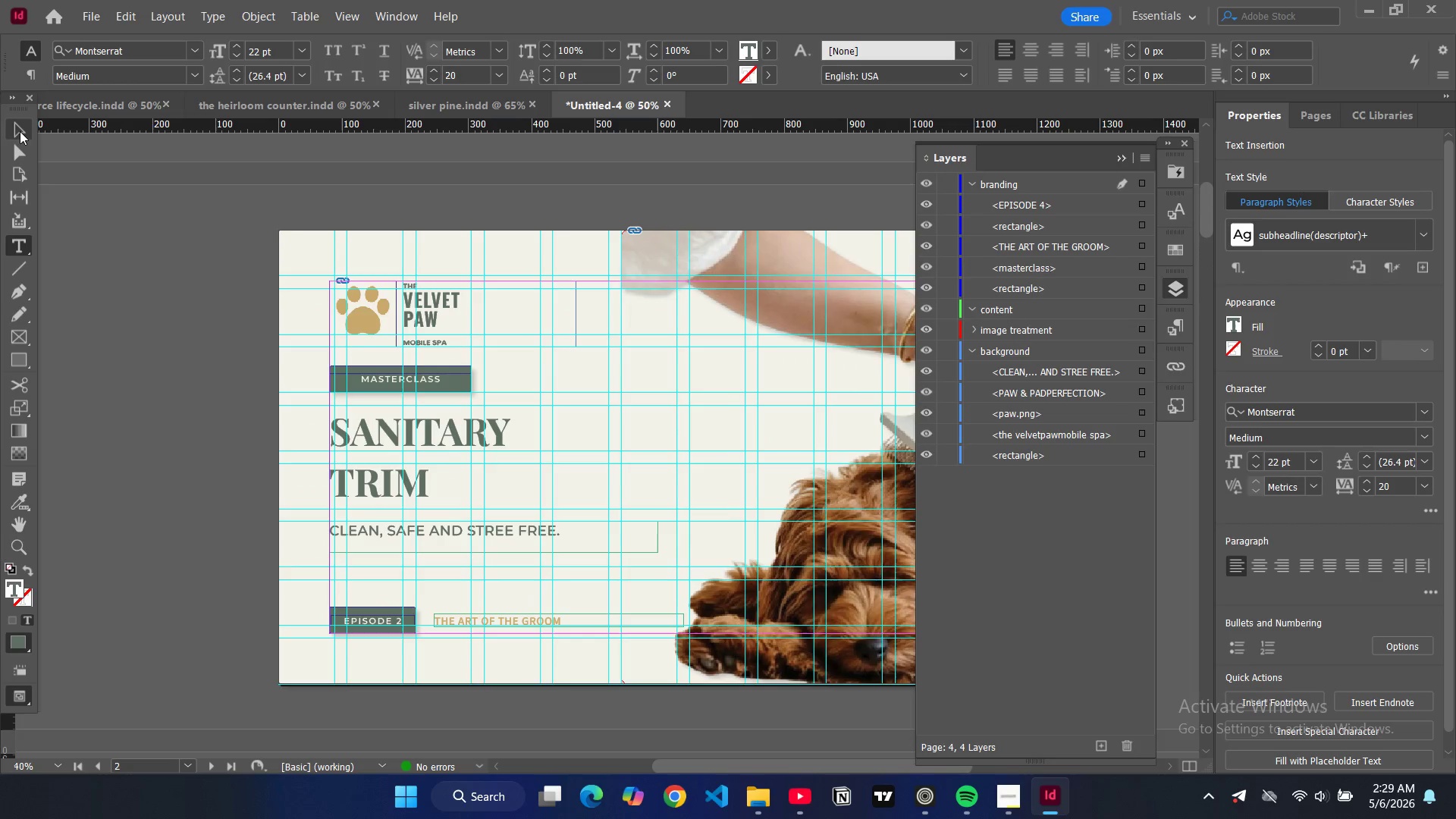 
left_click([20, 131])
 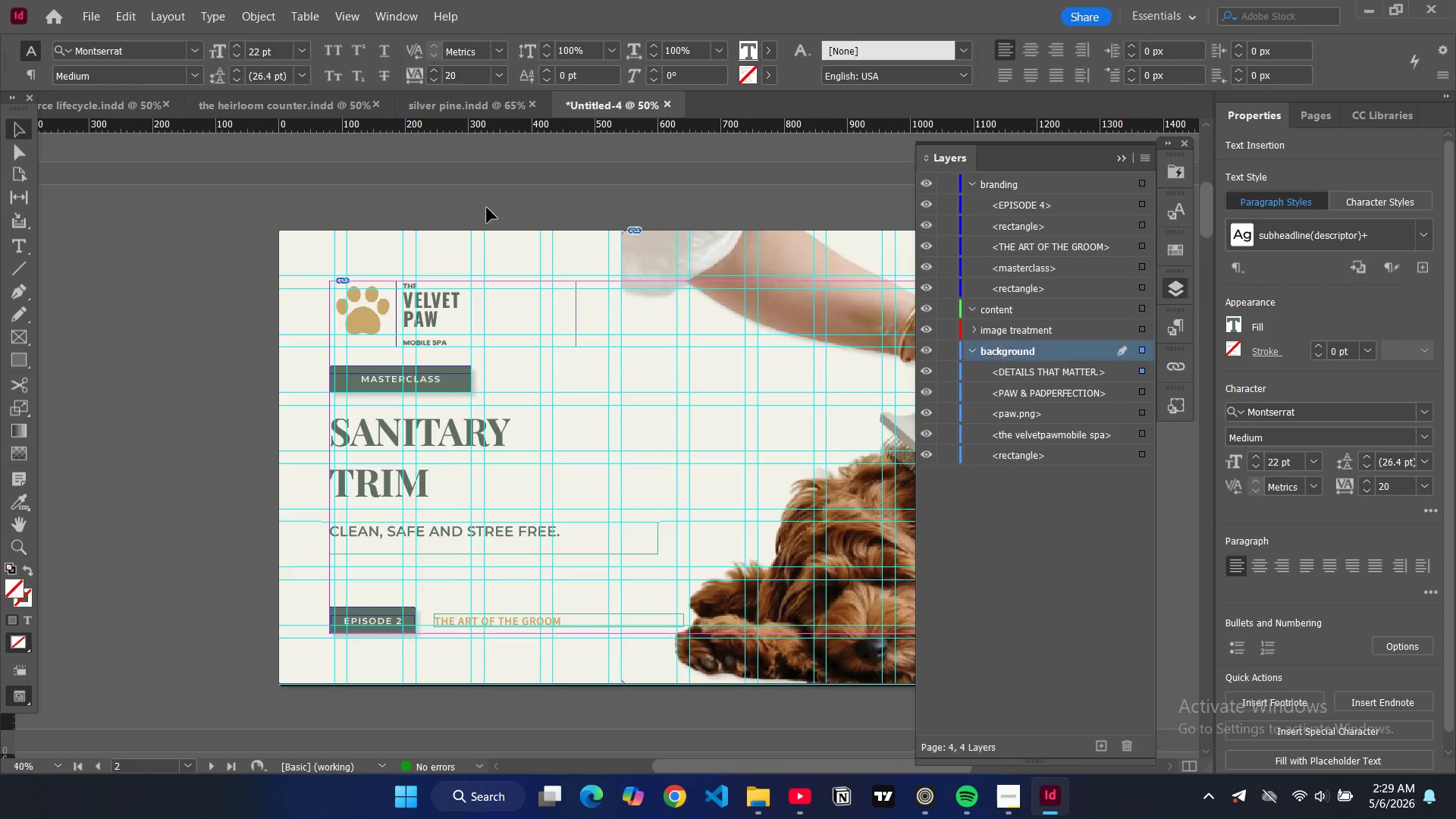 
left_click([487, 208])
 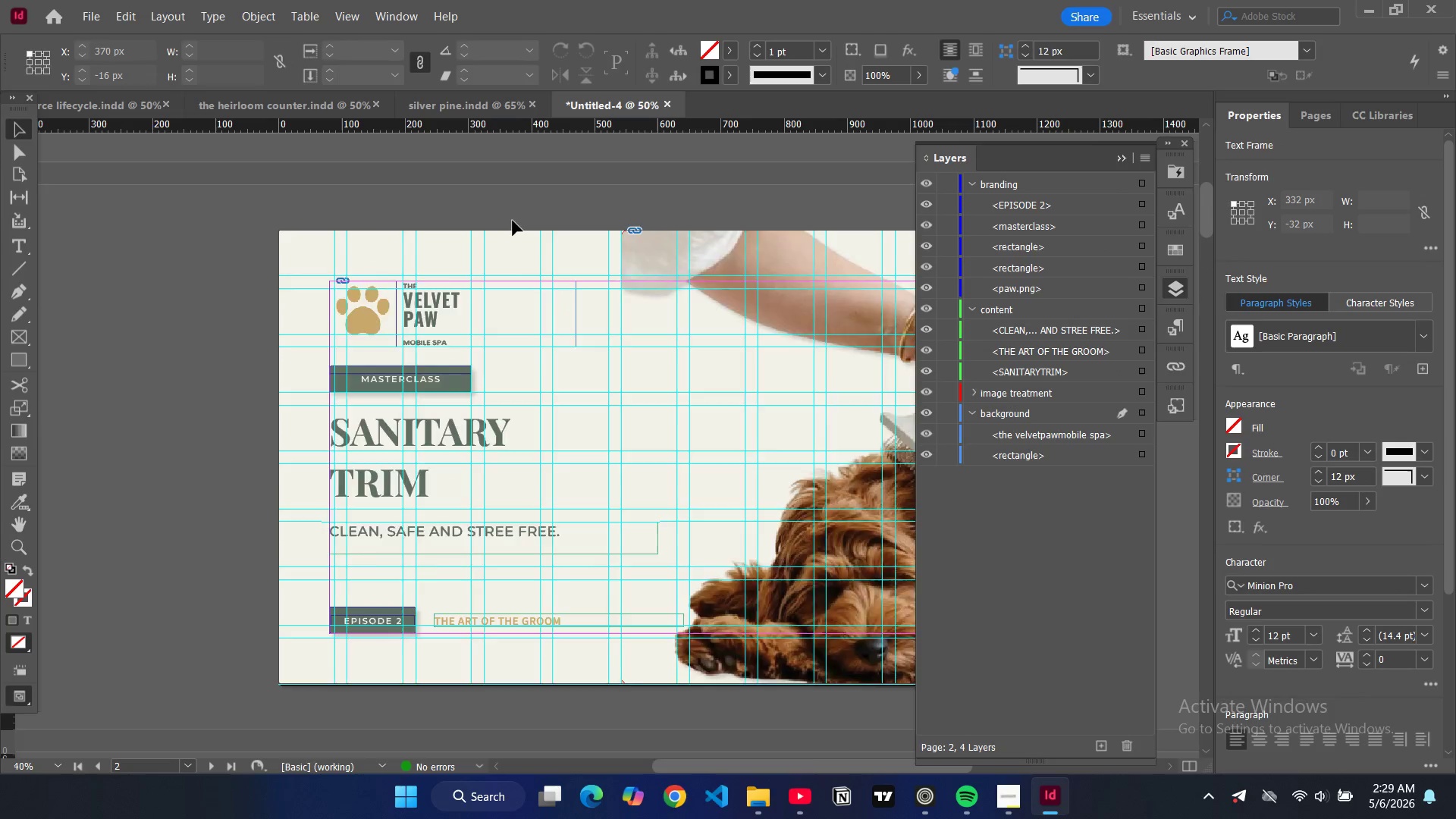 
scroll: coordinate [513, 221], scroll_direction: up, amount: 9.0
 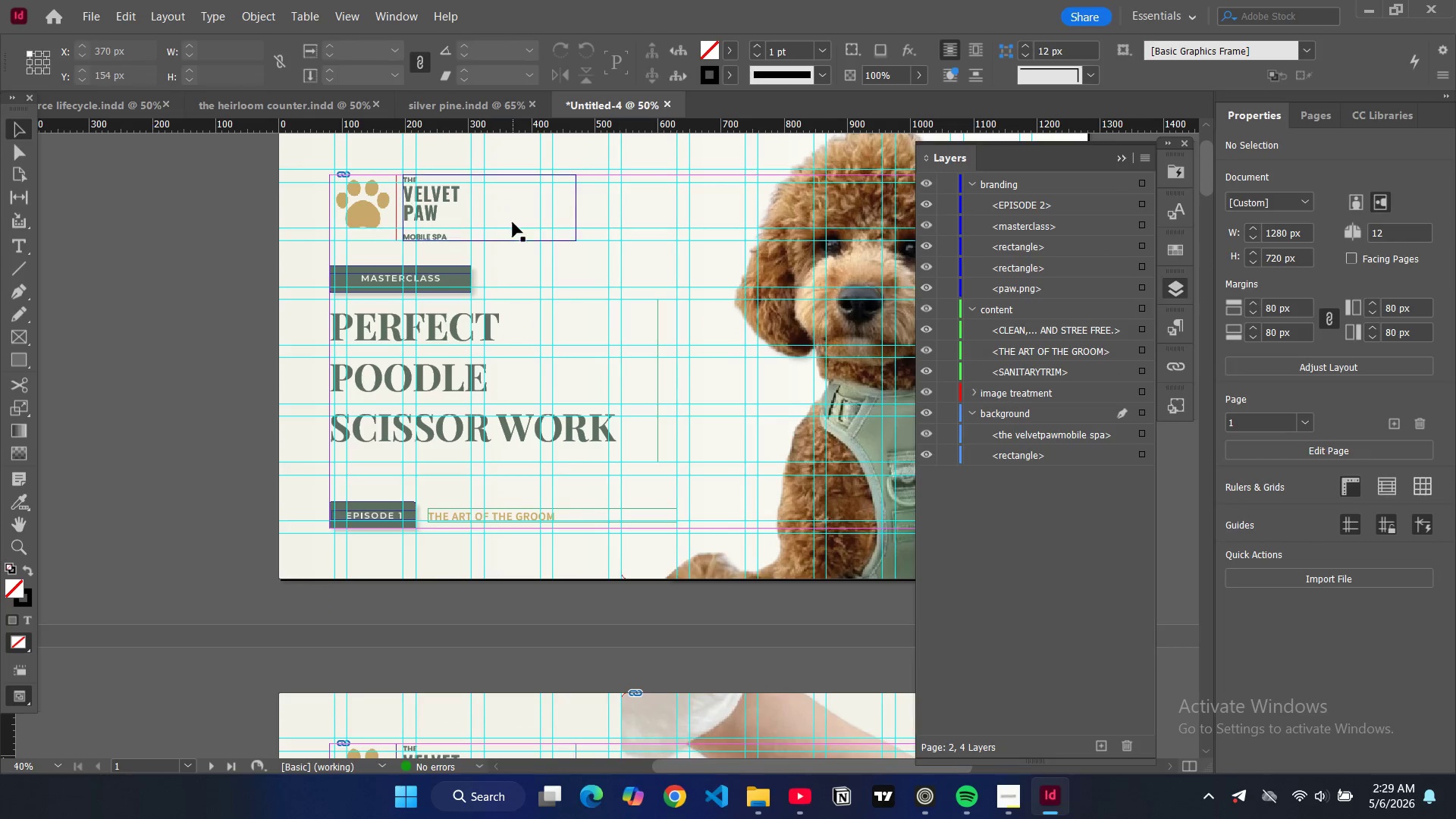 
key(W)
 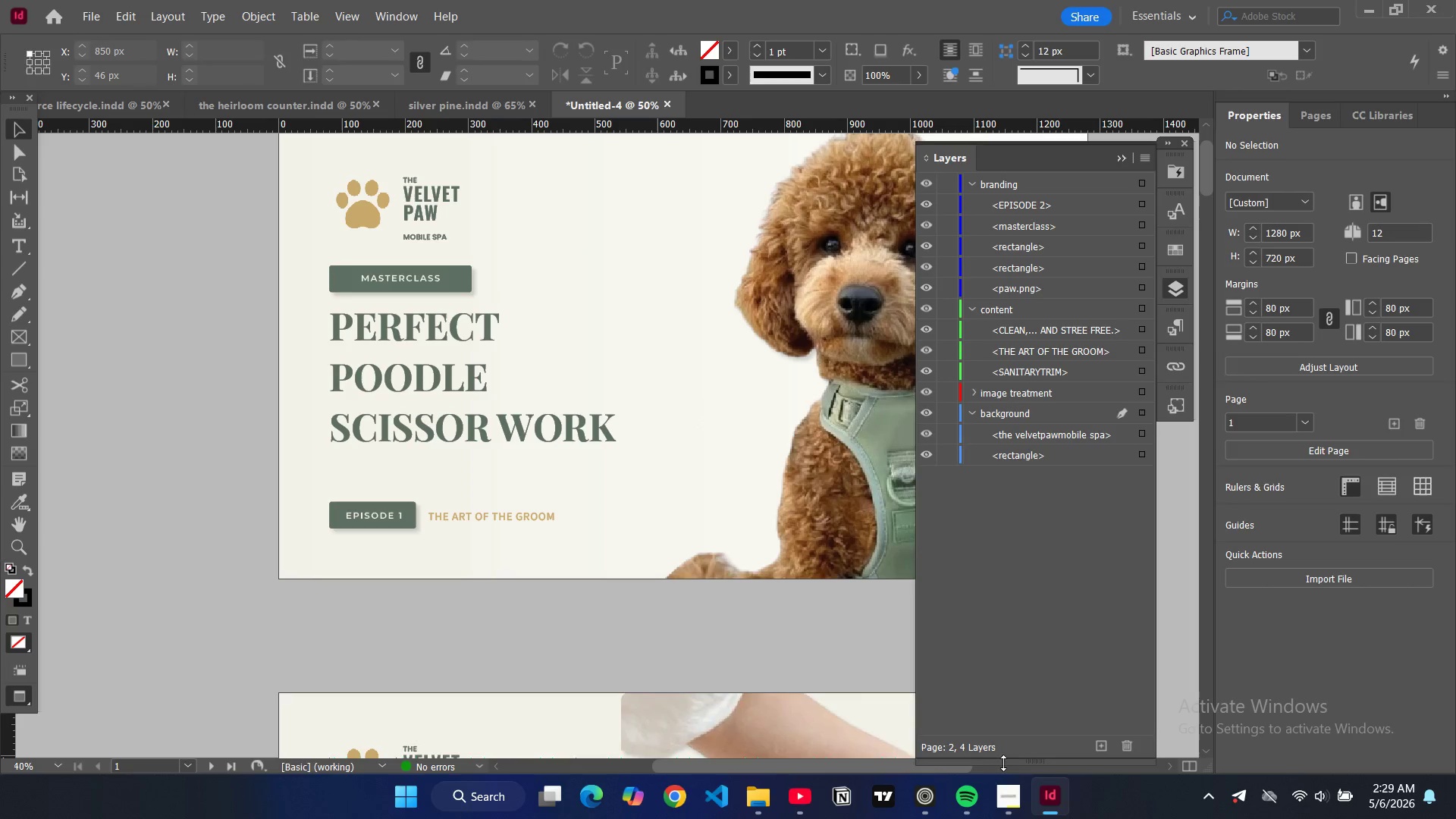 
left_click_drag(start_coordinate=[927, 770], to_coordinate=[984, 770])
 